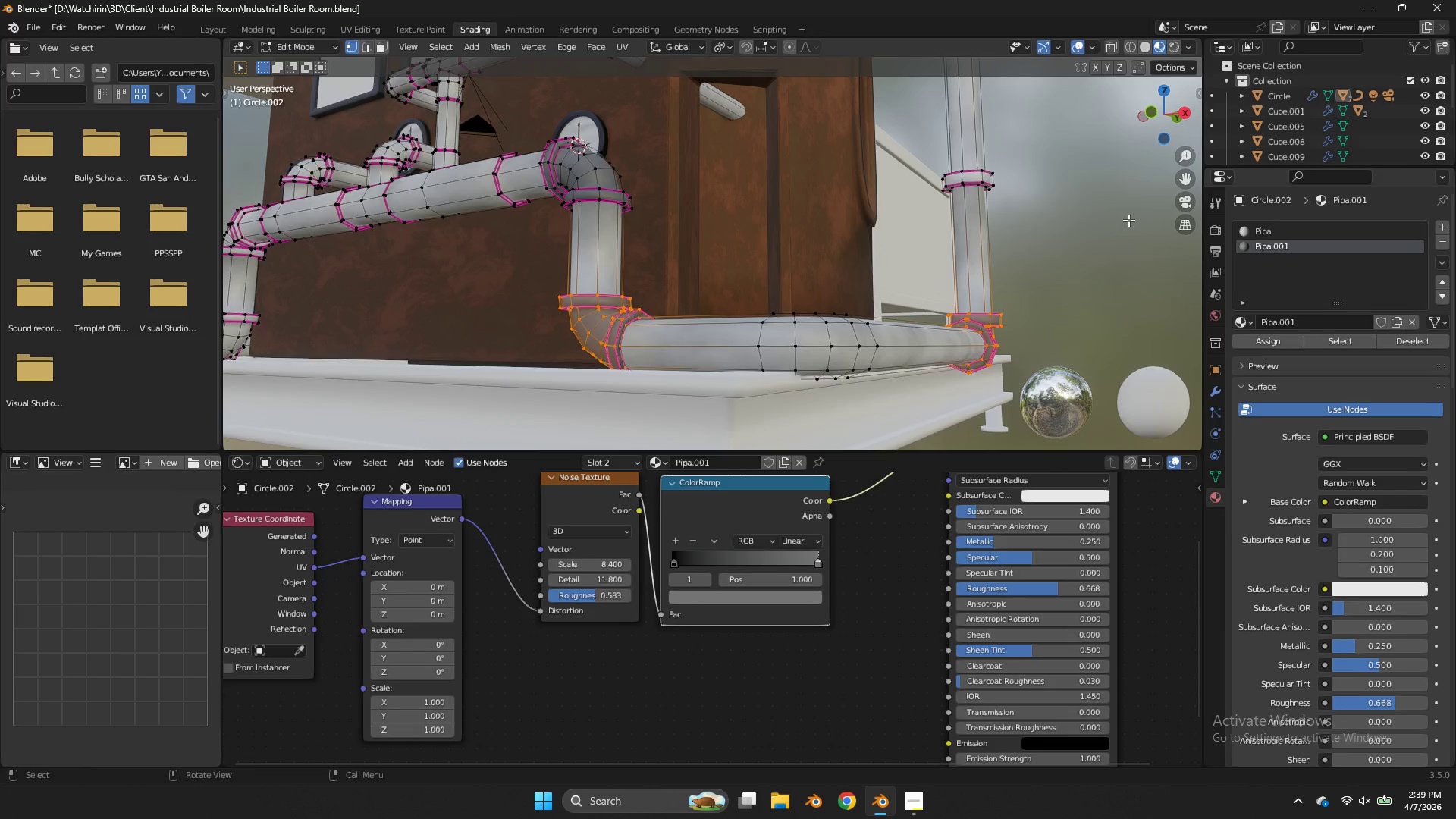 
key(Tab)
 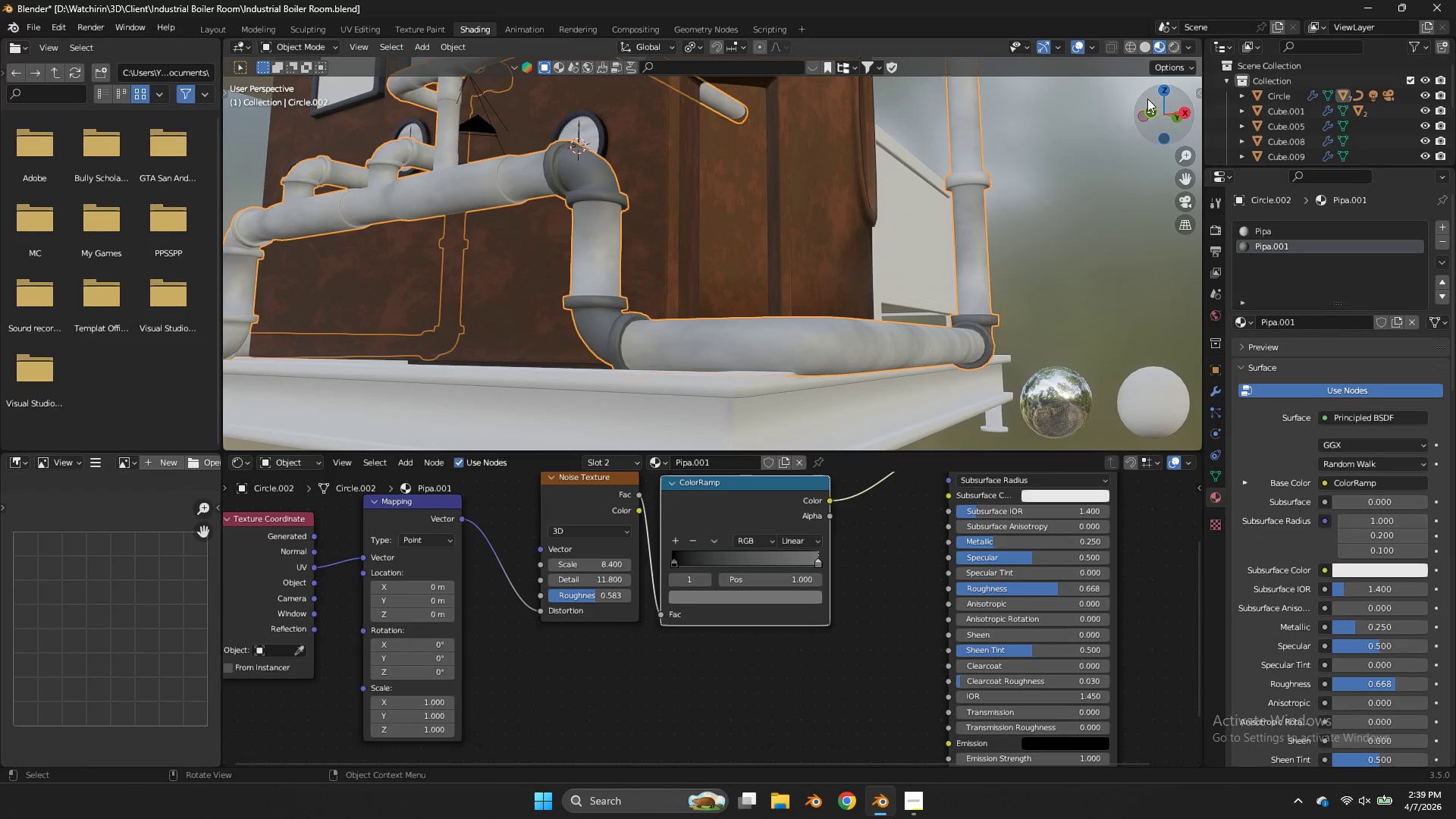 
left_click_drag(start_coordinate=[1154, 102], to_coordinate=[228, 128])
 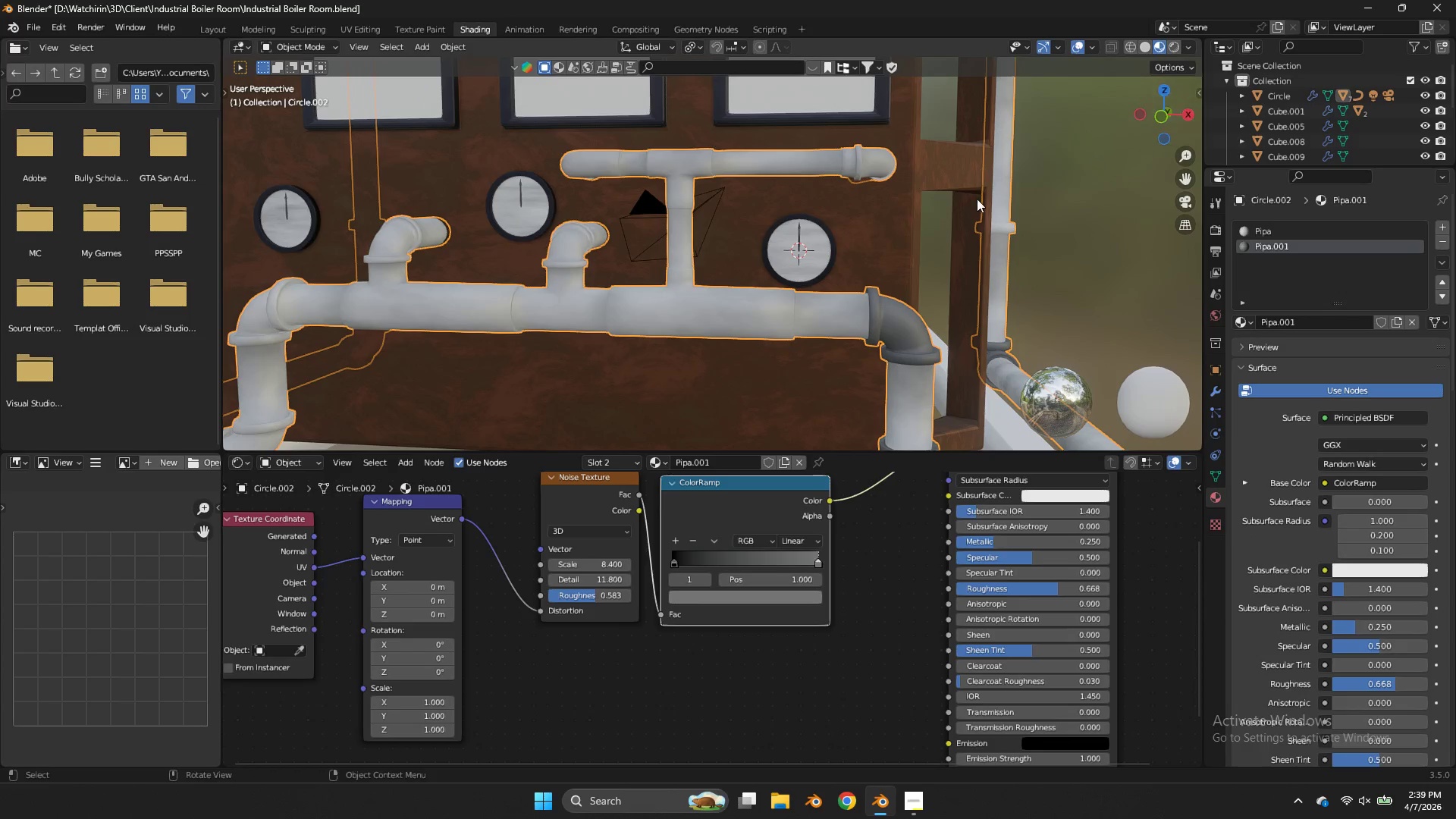 
key(Tab)
 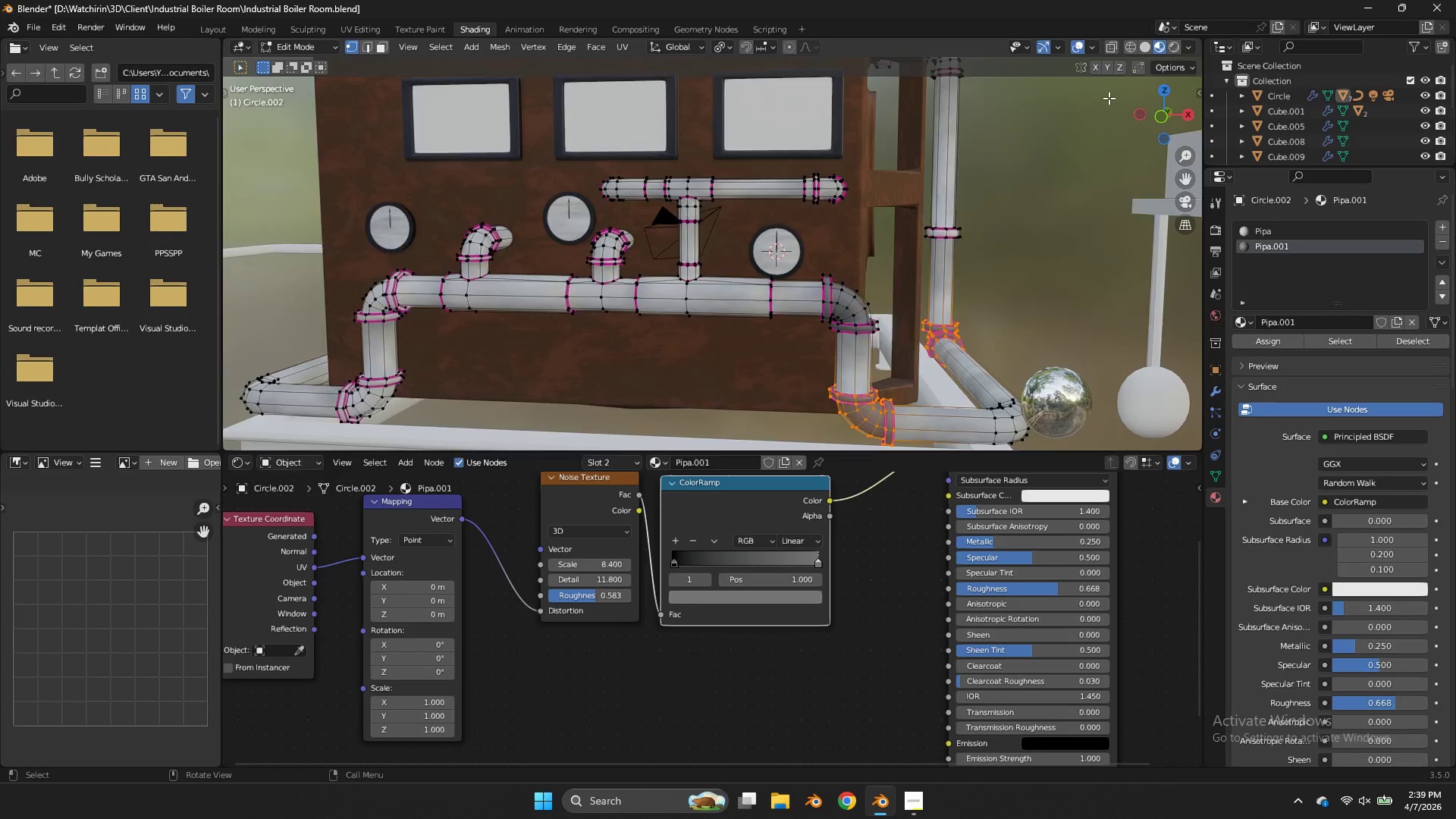 
scroll: coordinate [933, 154], scroll_direction: down, amount: 1.0
 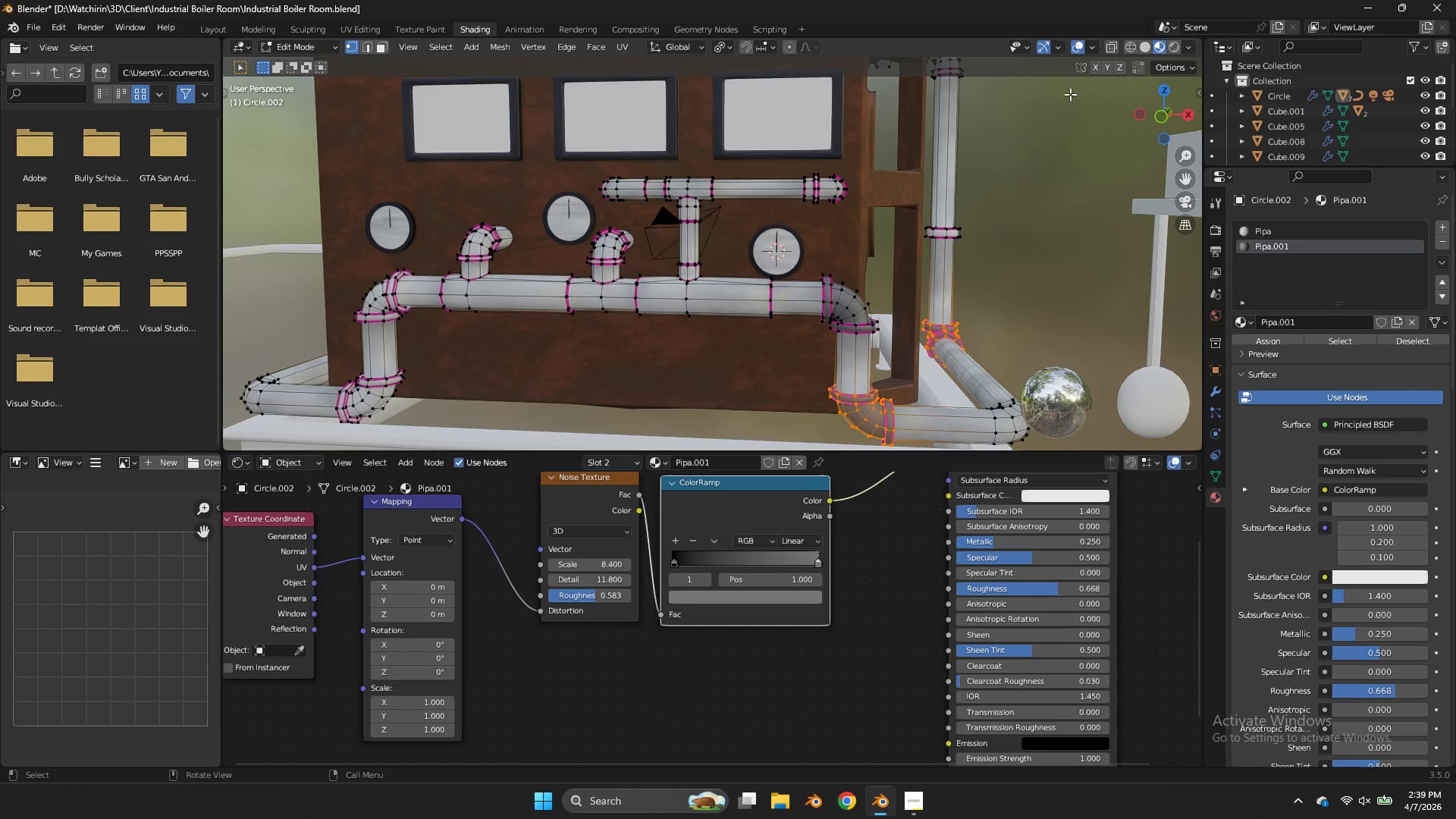 
left_click_drag(start_coordinate=[1153, 110], to_coordinate=[1140, 138])
 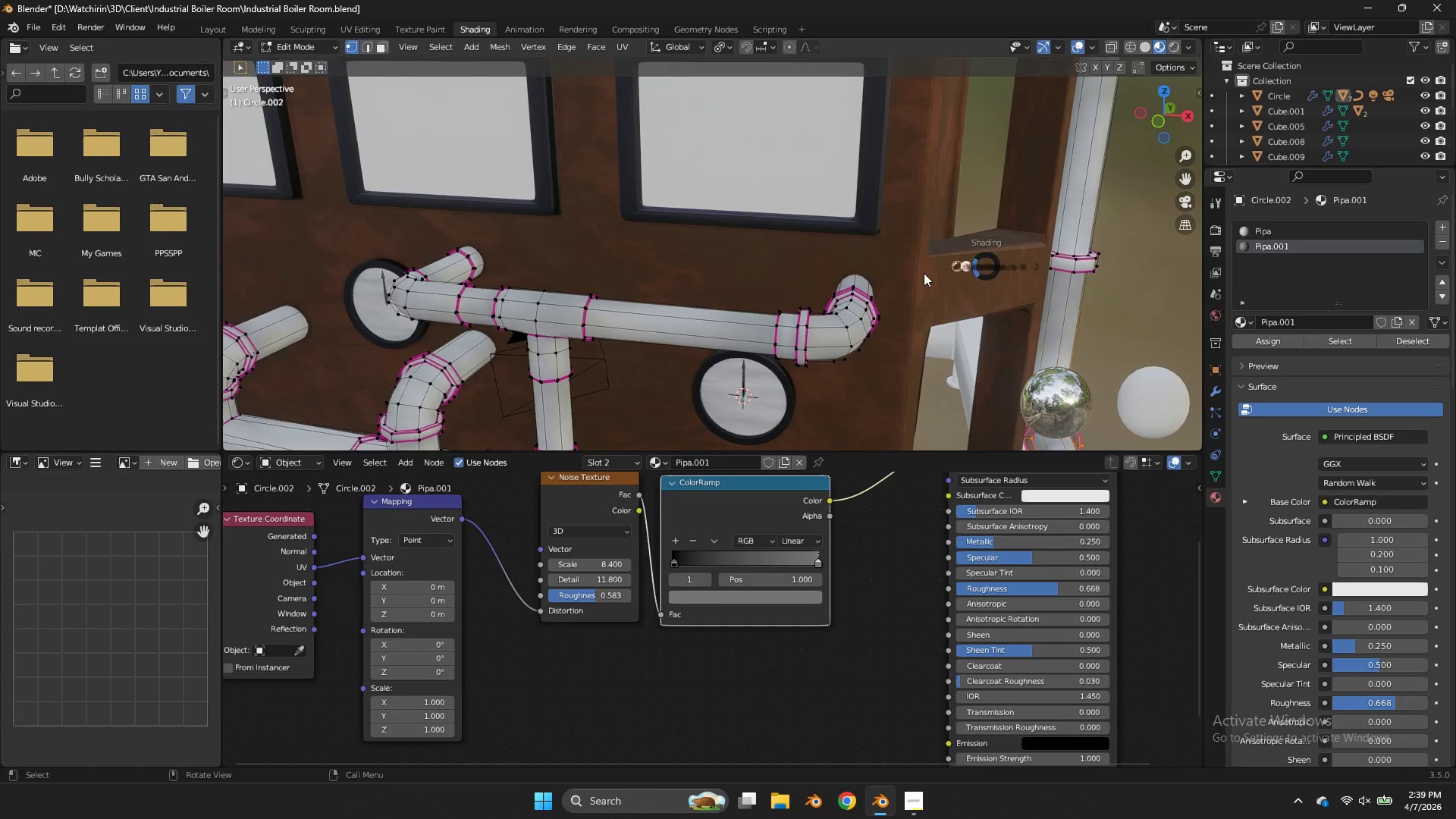 
scroll: coordinate [1109, 98], scroll_direction: up, amount: 2.0
 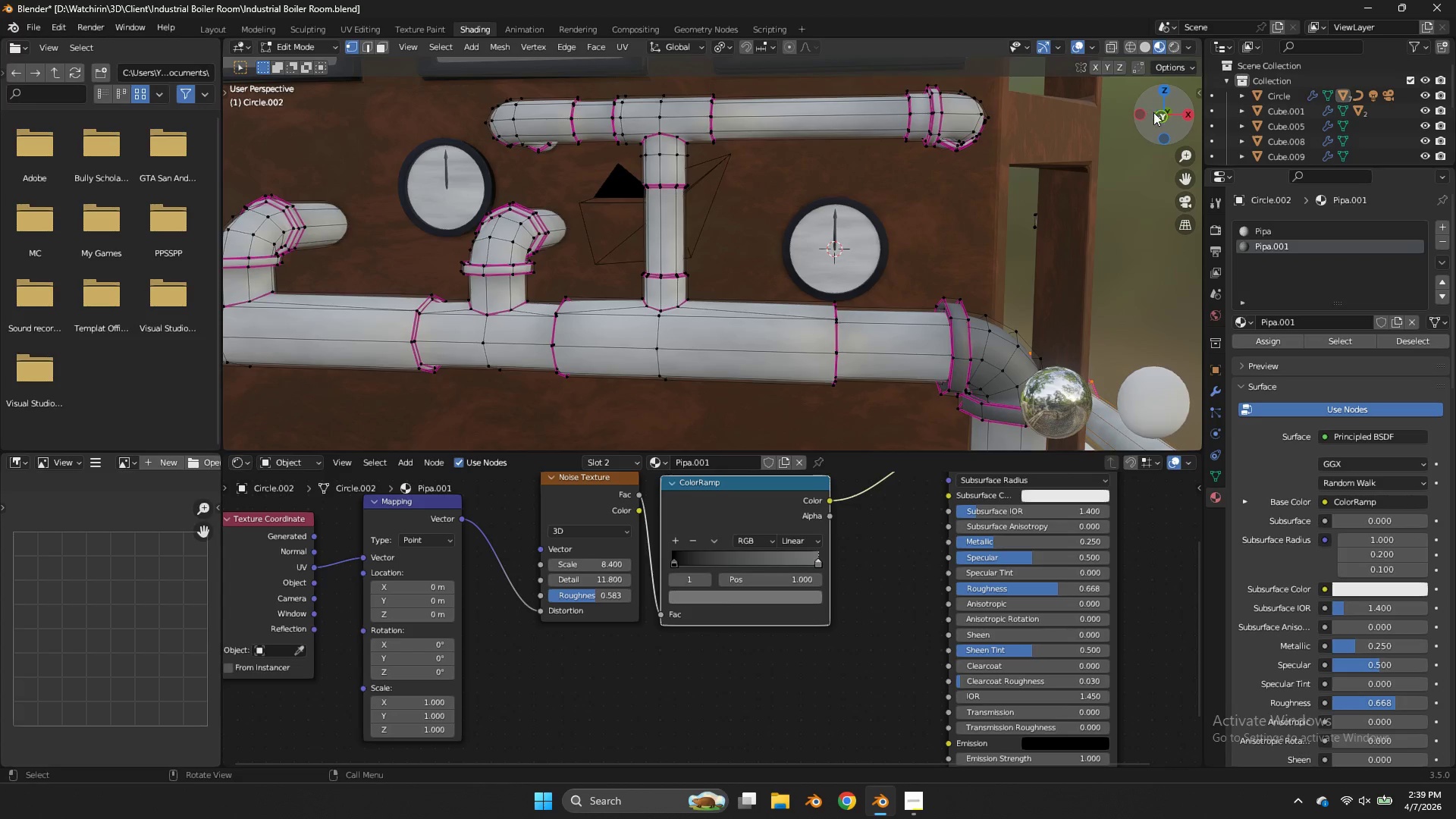 
key(Z)
 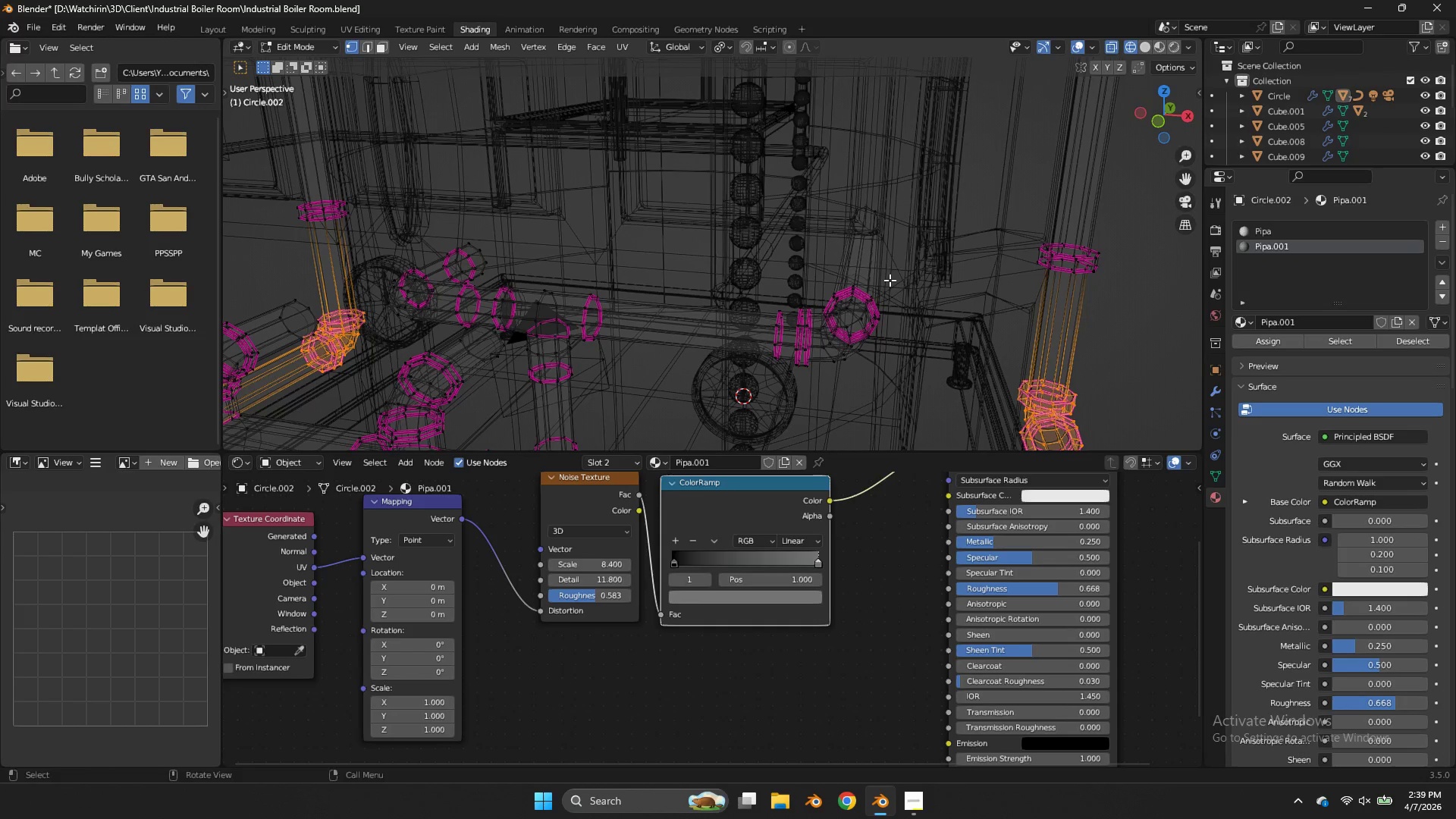 
left_click_drag(start_coordinate=[890, 280], to_coordinate=[741, 387])
 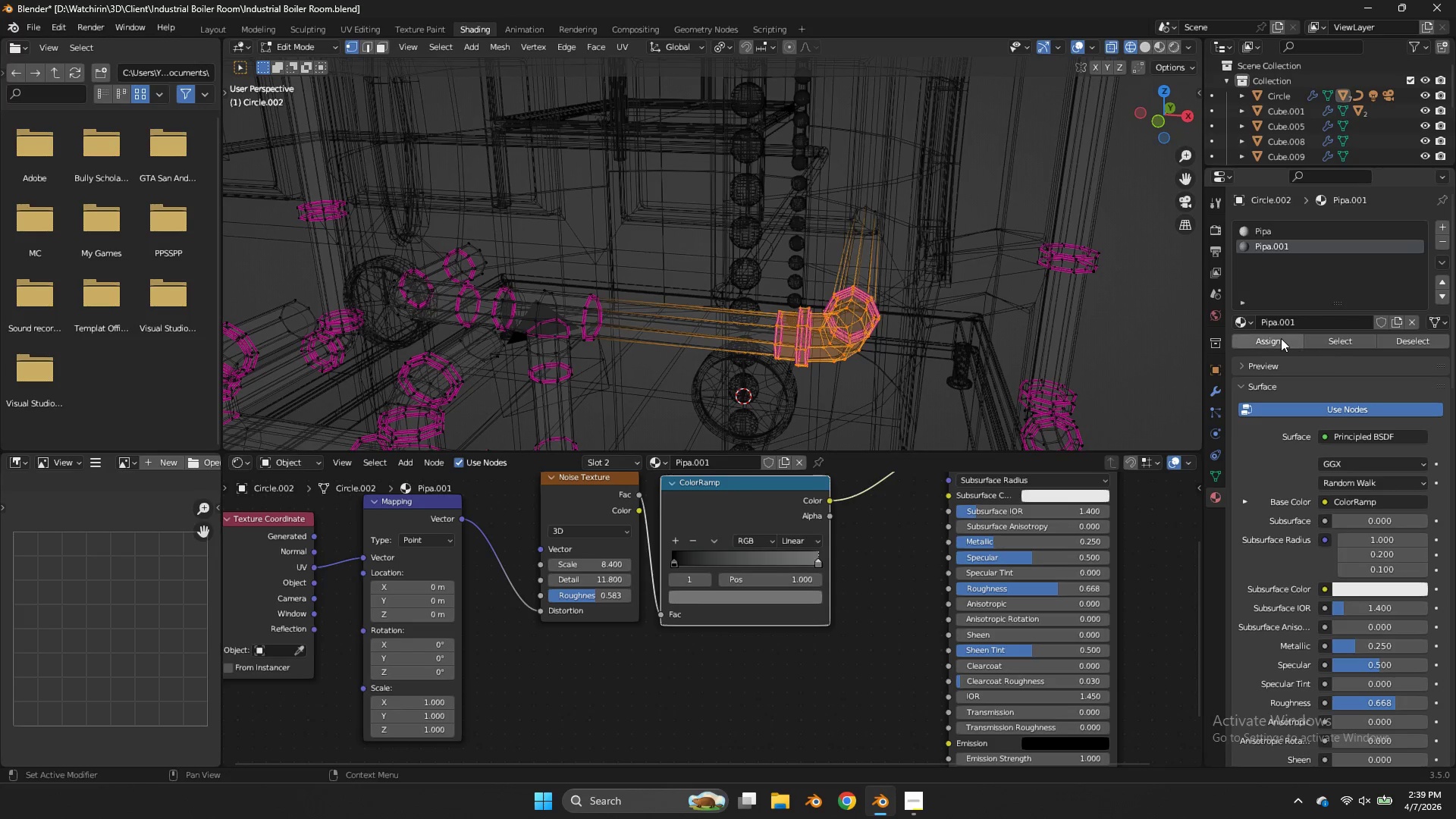 
left_click([1281, 338])
 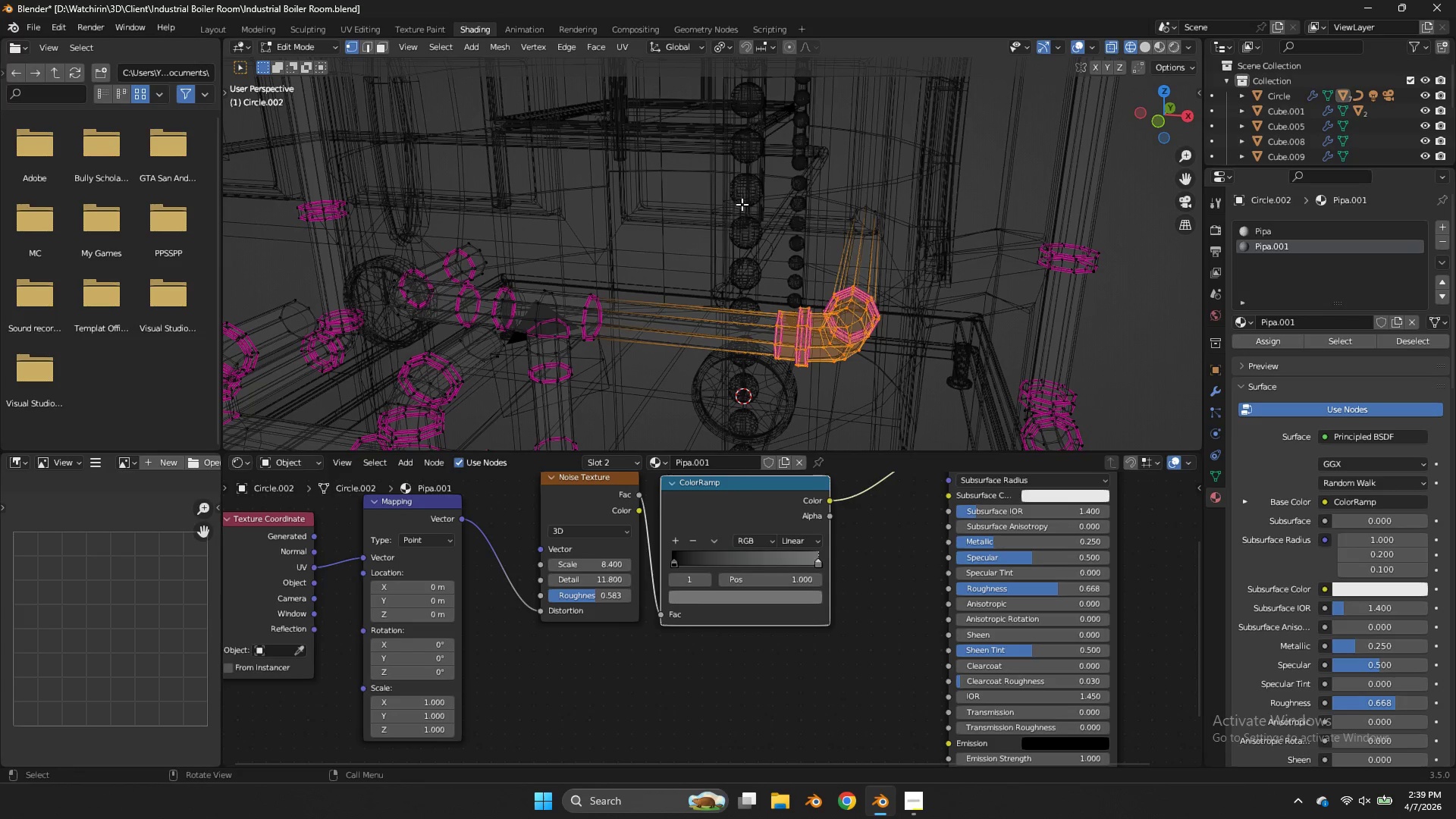 
type(zzz)
 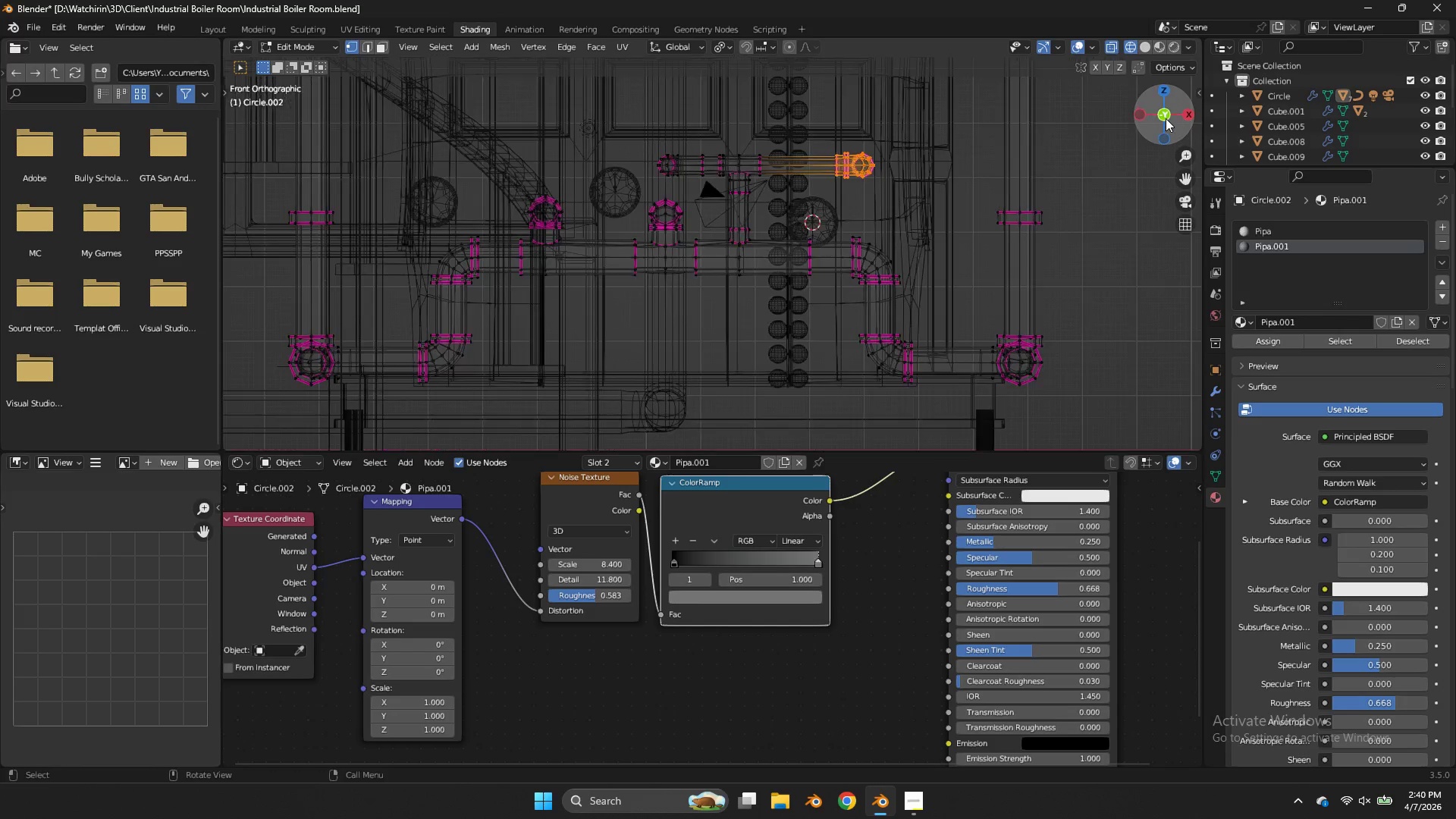 
double_click([1163, 120])
 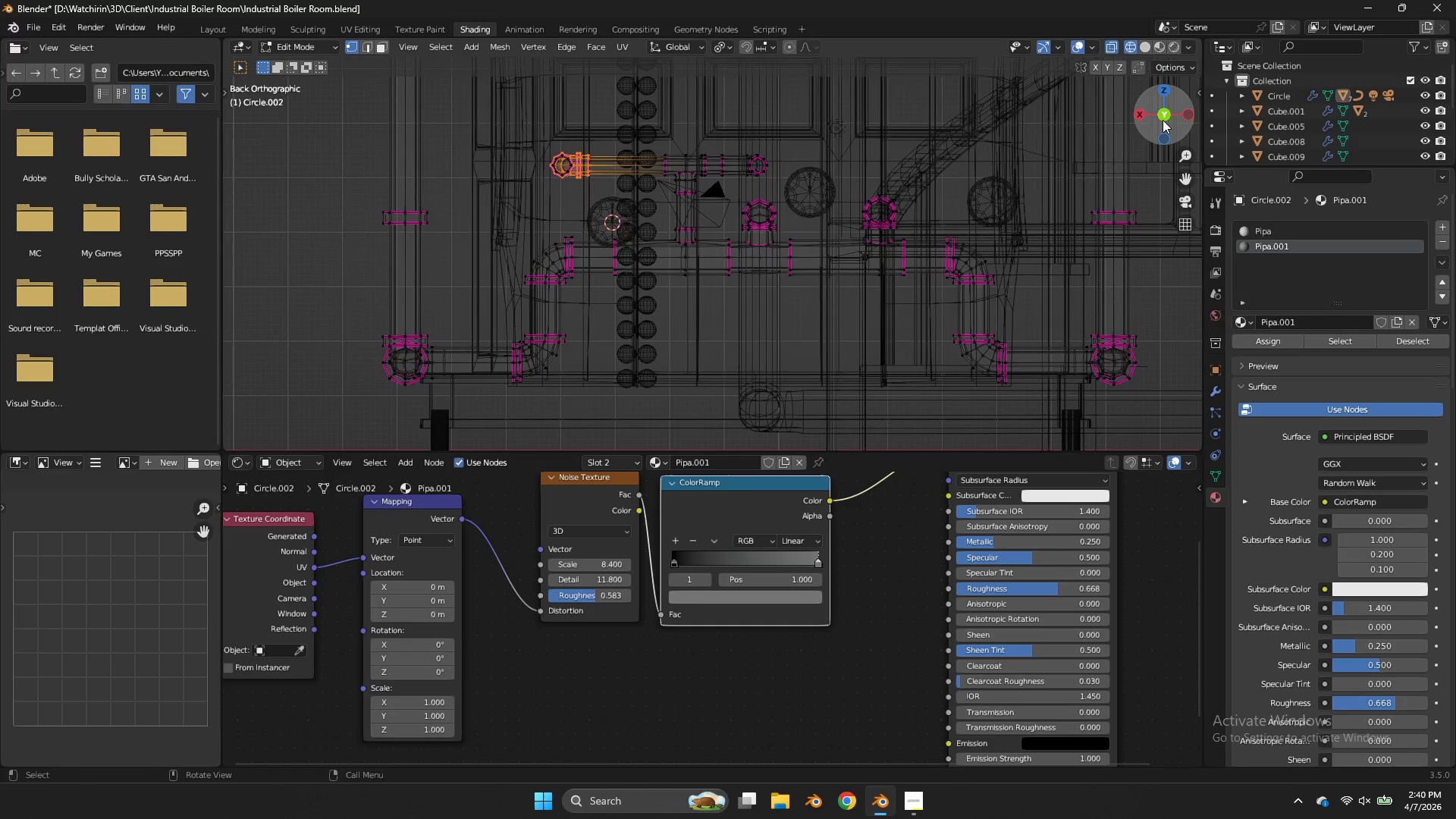 
triple_click([1163, 120])
 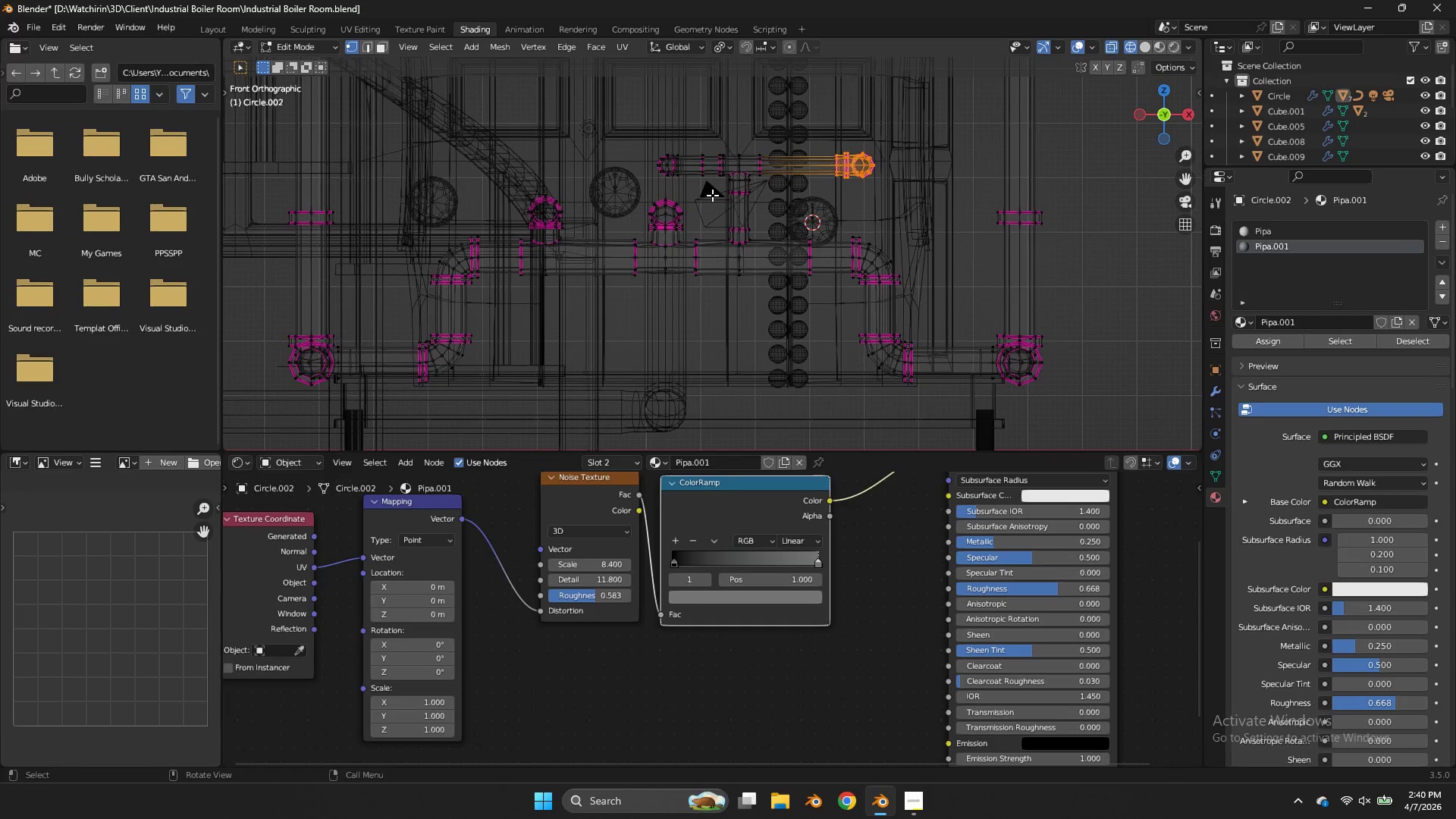 
type(zzzz)
 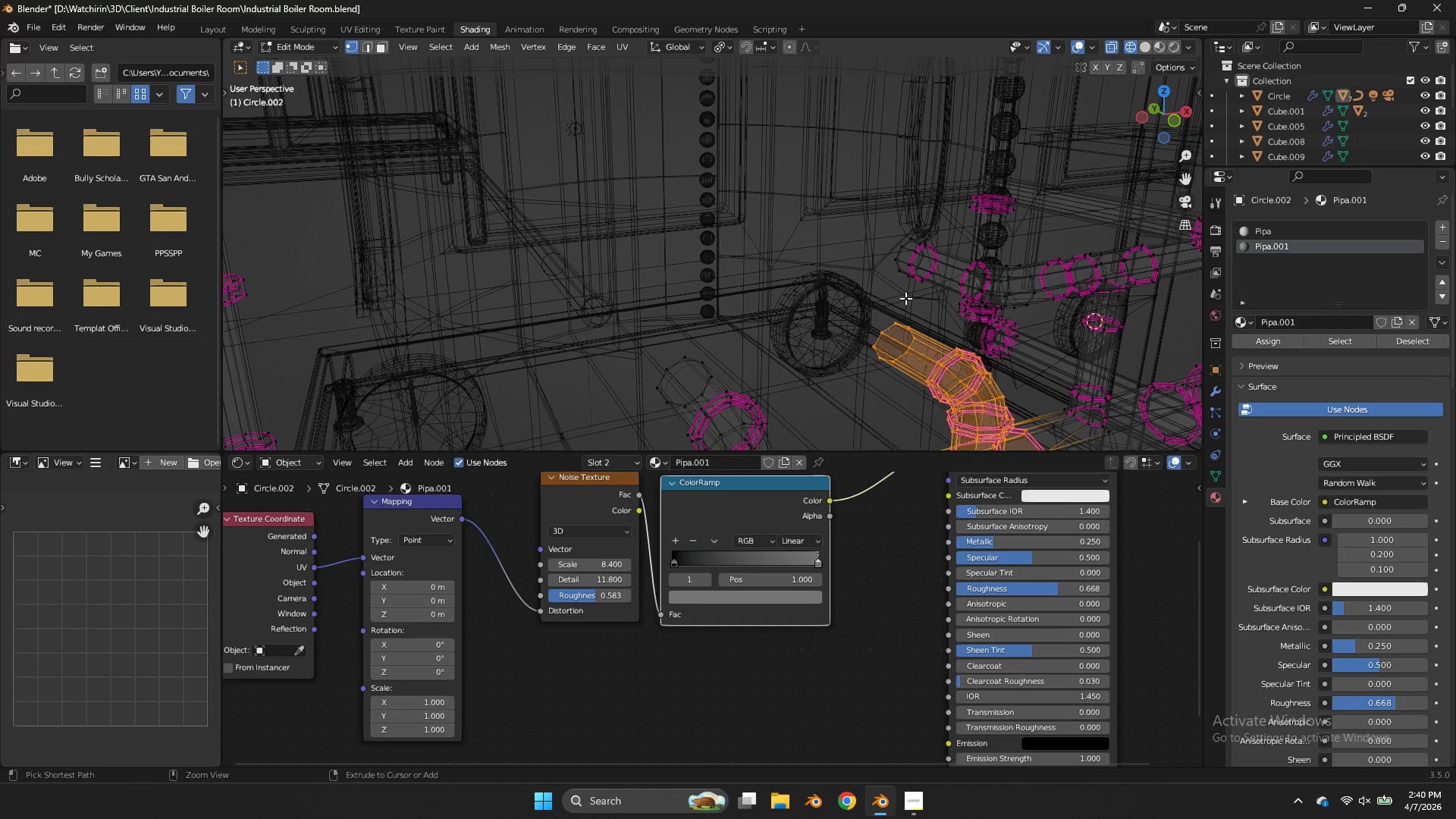 
left_click_drag(start_coordinate=[711, 196], to_coordinate=[602, 299])
 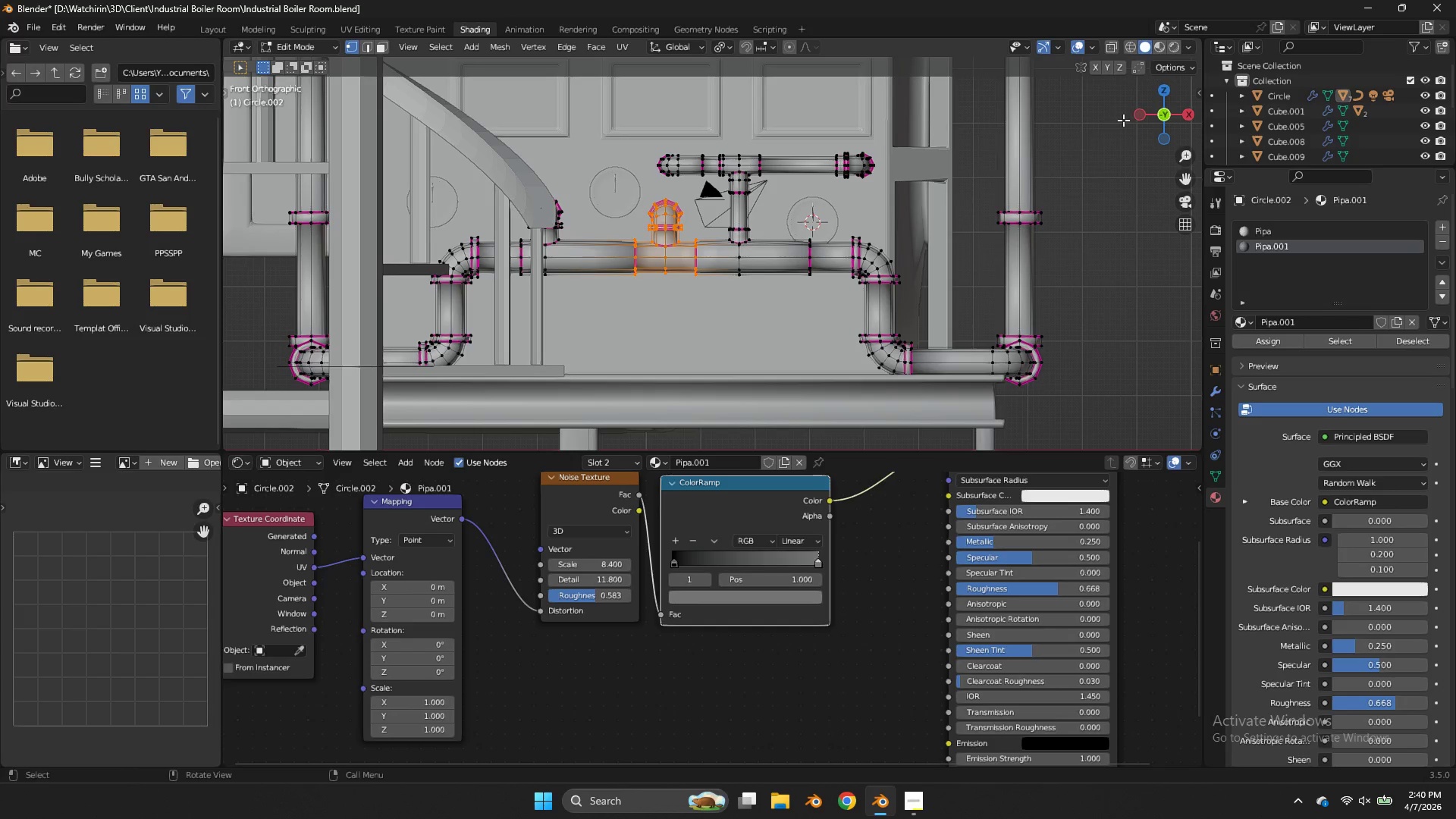 
left_click_drag(start_coordinate=[1134, 113], to_coordinate=[1185, 146])
 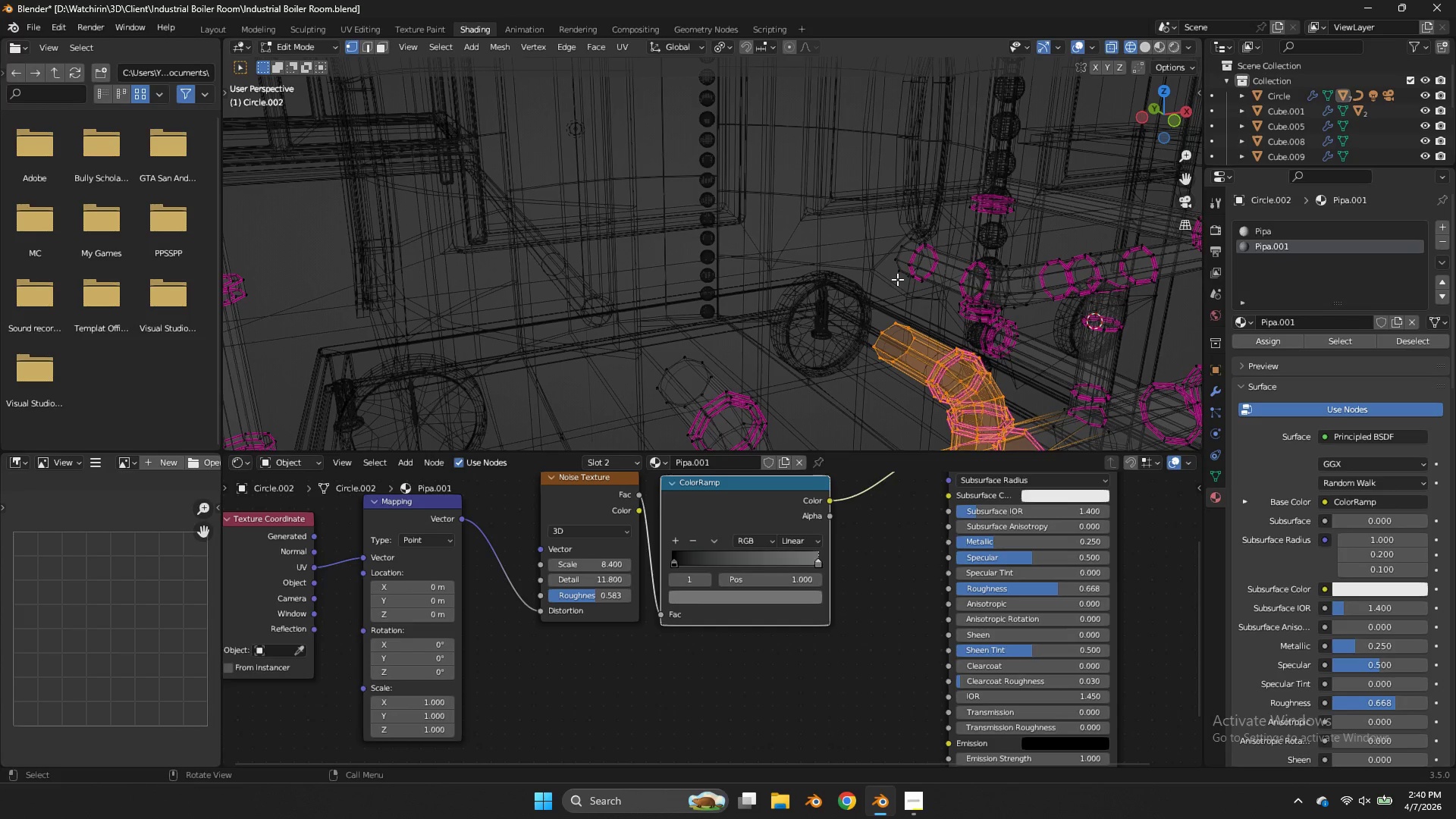 
hold_key(key=ControlLeft, duration=1.84)
left_click_drag(start_coordinate=[920, 314], to_coordinate=[860, 367])
 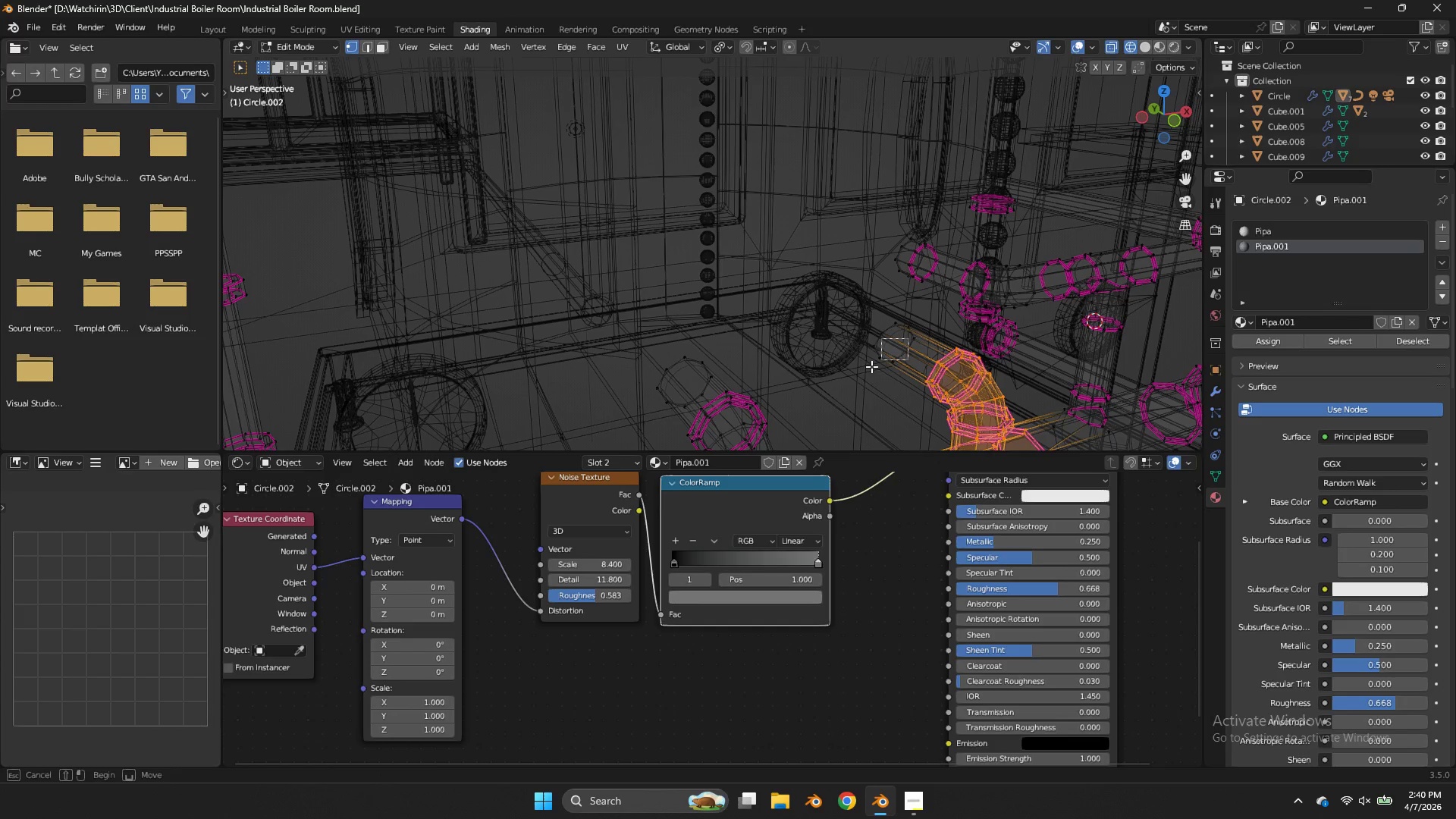 
left_click_drag(start_coordinate=[908, 338], to_coordinate=[855, 378])
 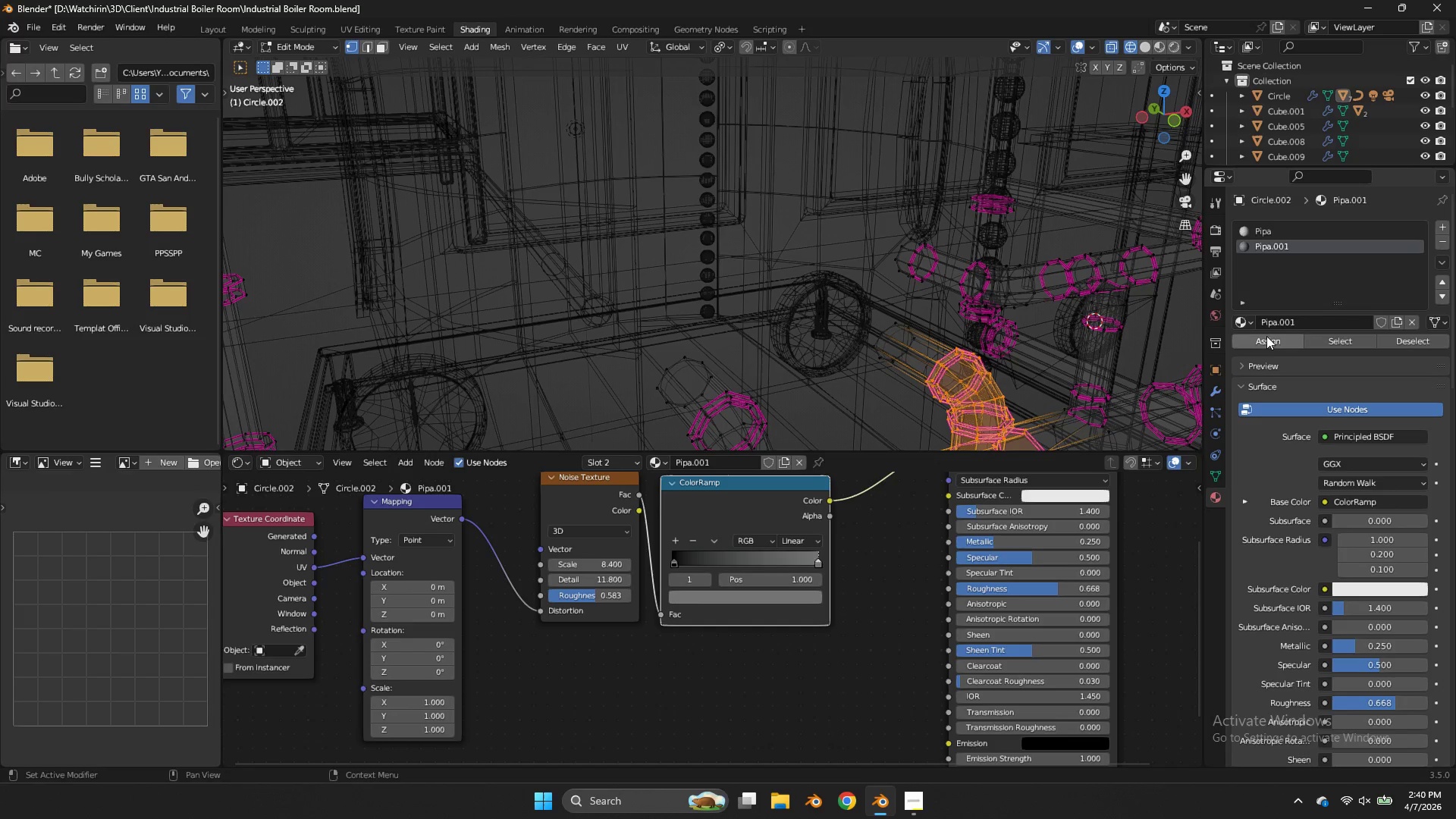 
left_click([1266, 339])
 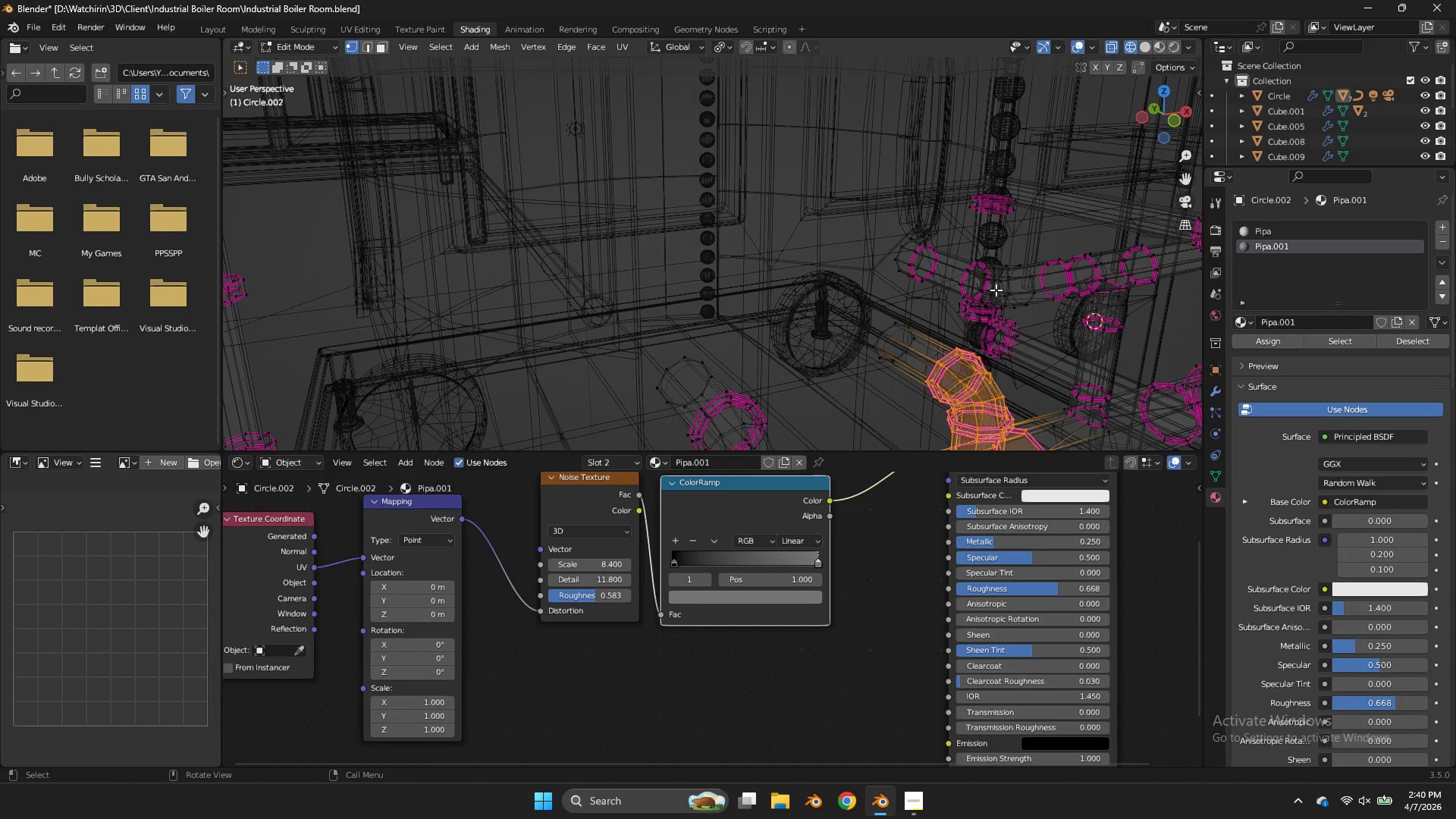 
key(Z)
 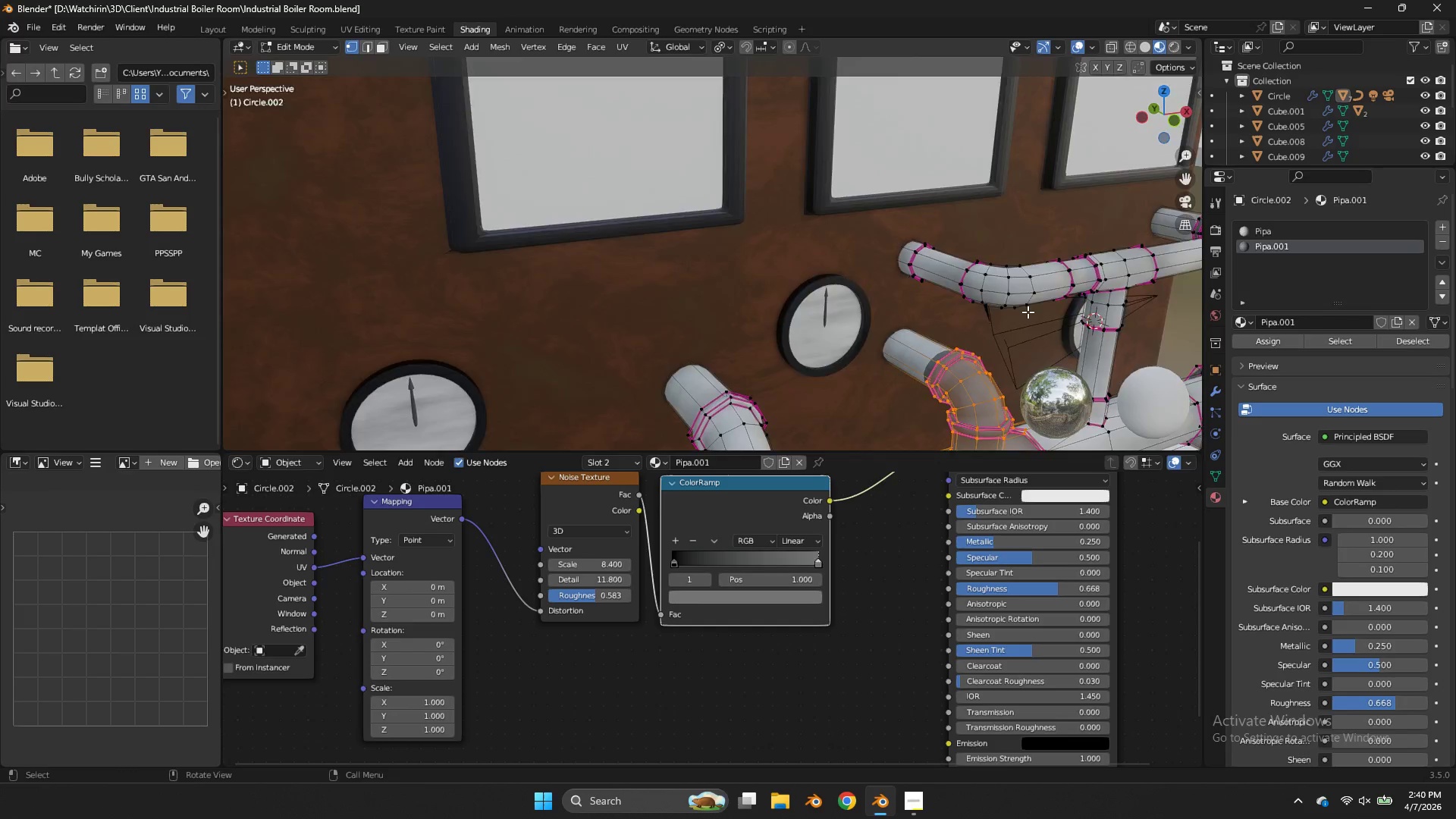 
key(Control+ControlLeft)
 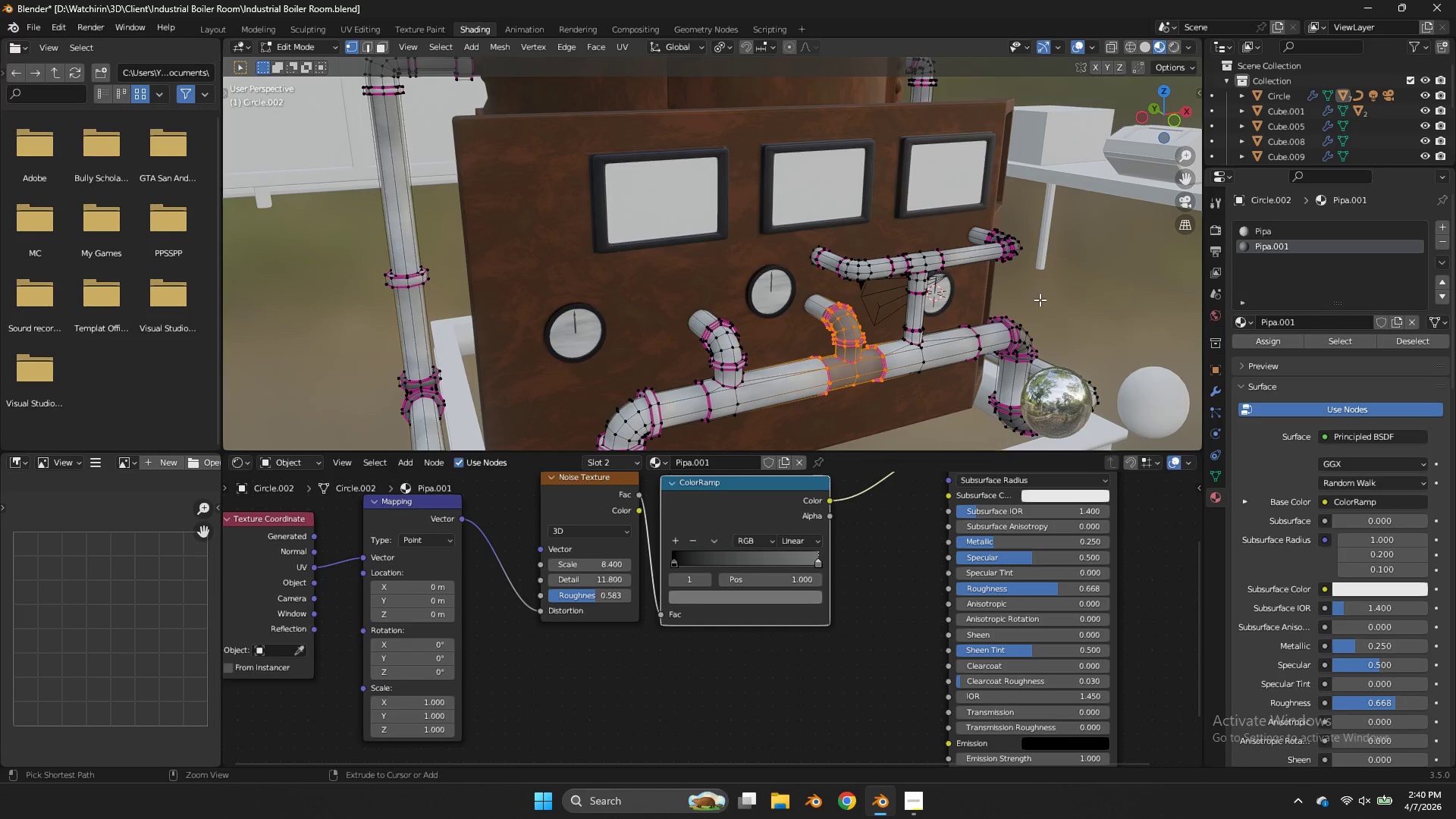 
key(Control+S)
 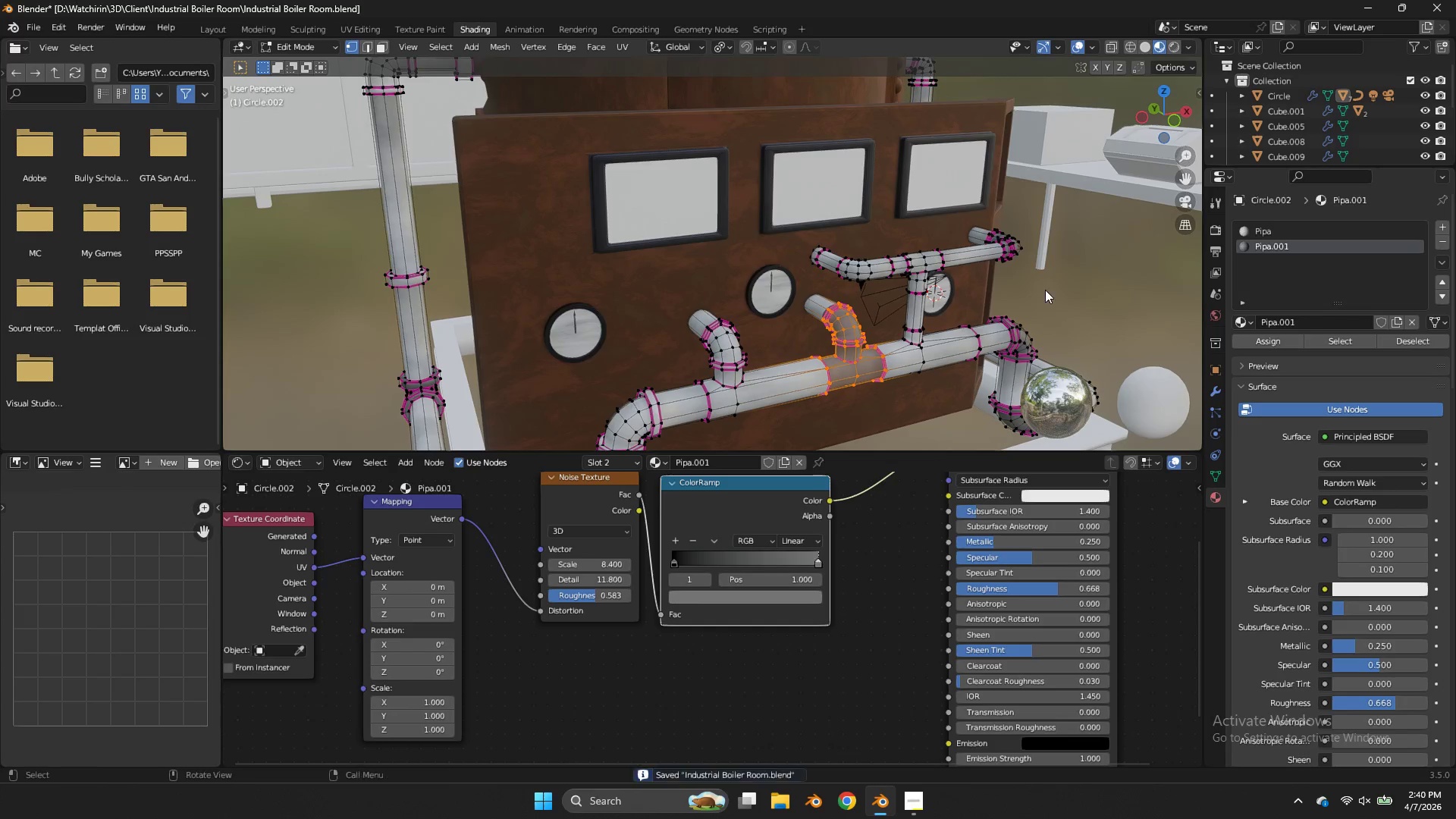 
scroll: coordinate [1028, 312], scroll_direction: down, amount: 2.0
 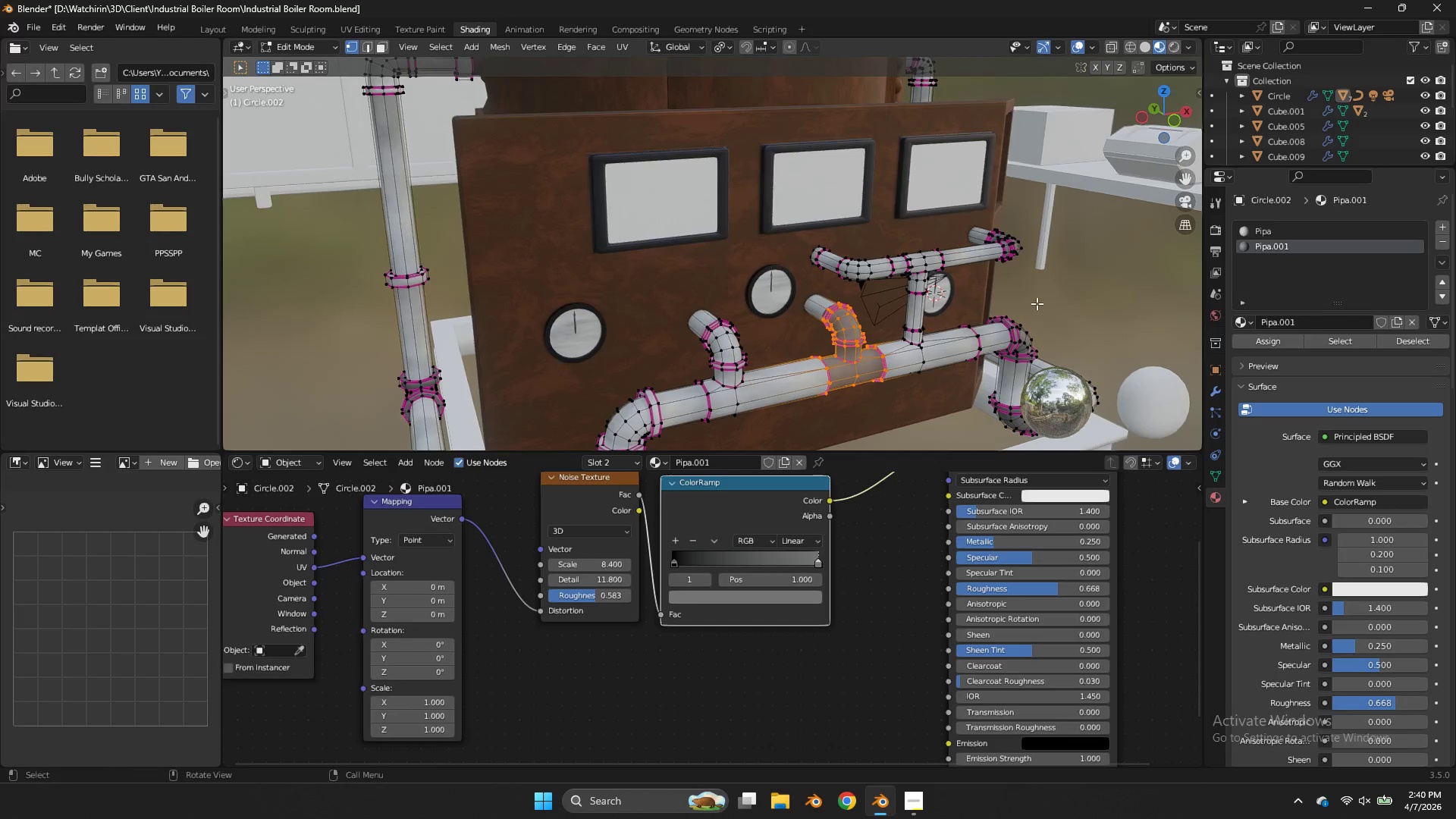 
key(Tab)
 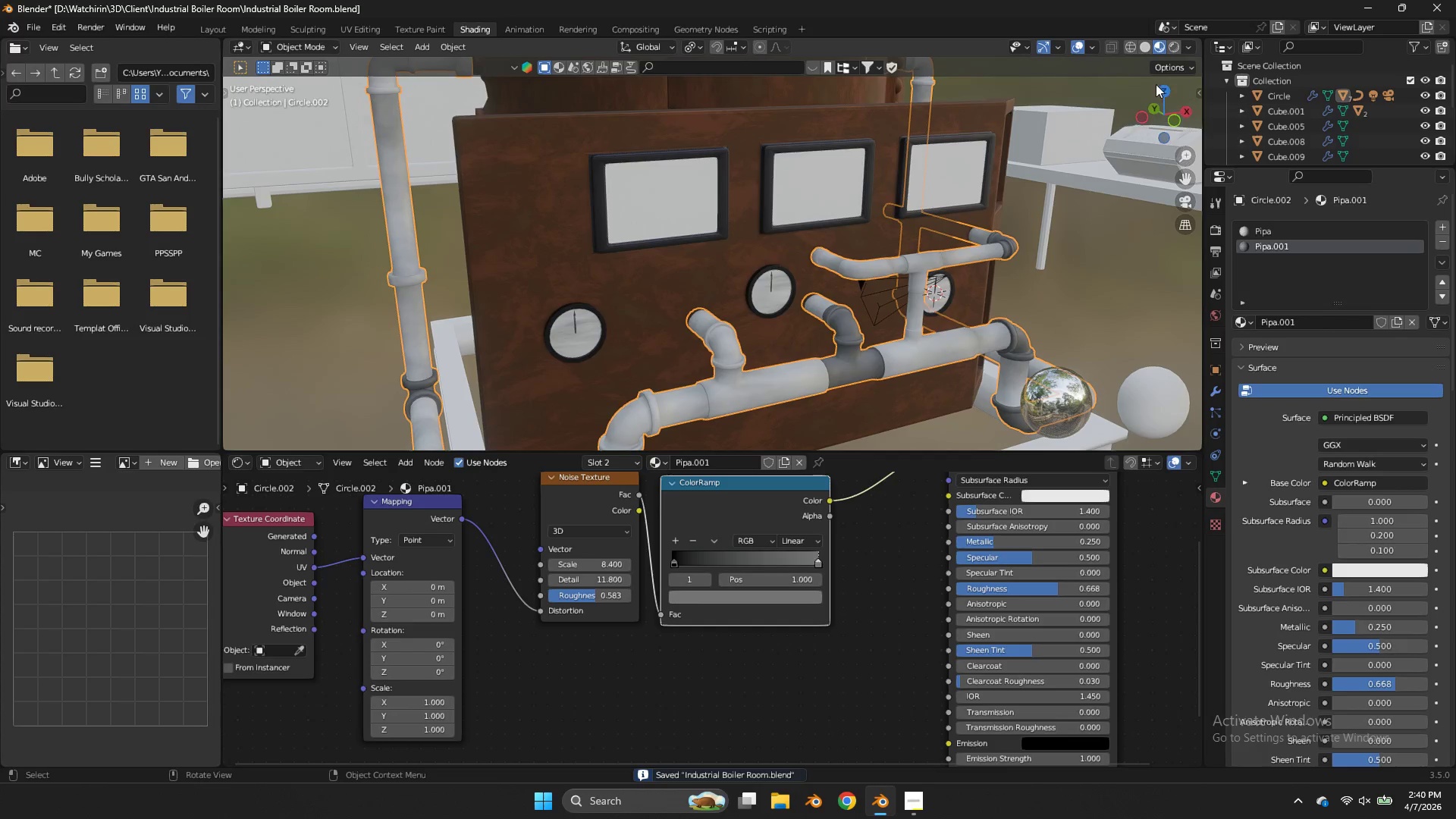 
key(Tab)
 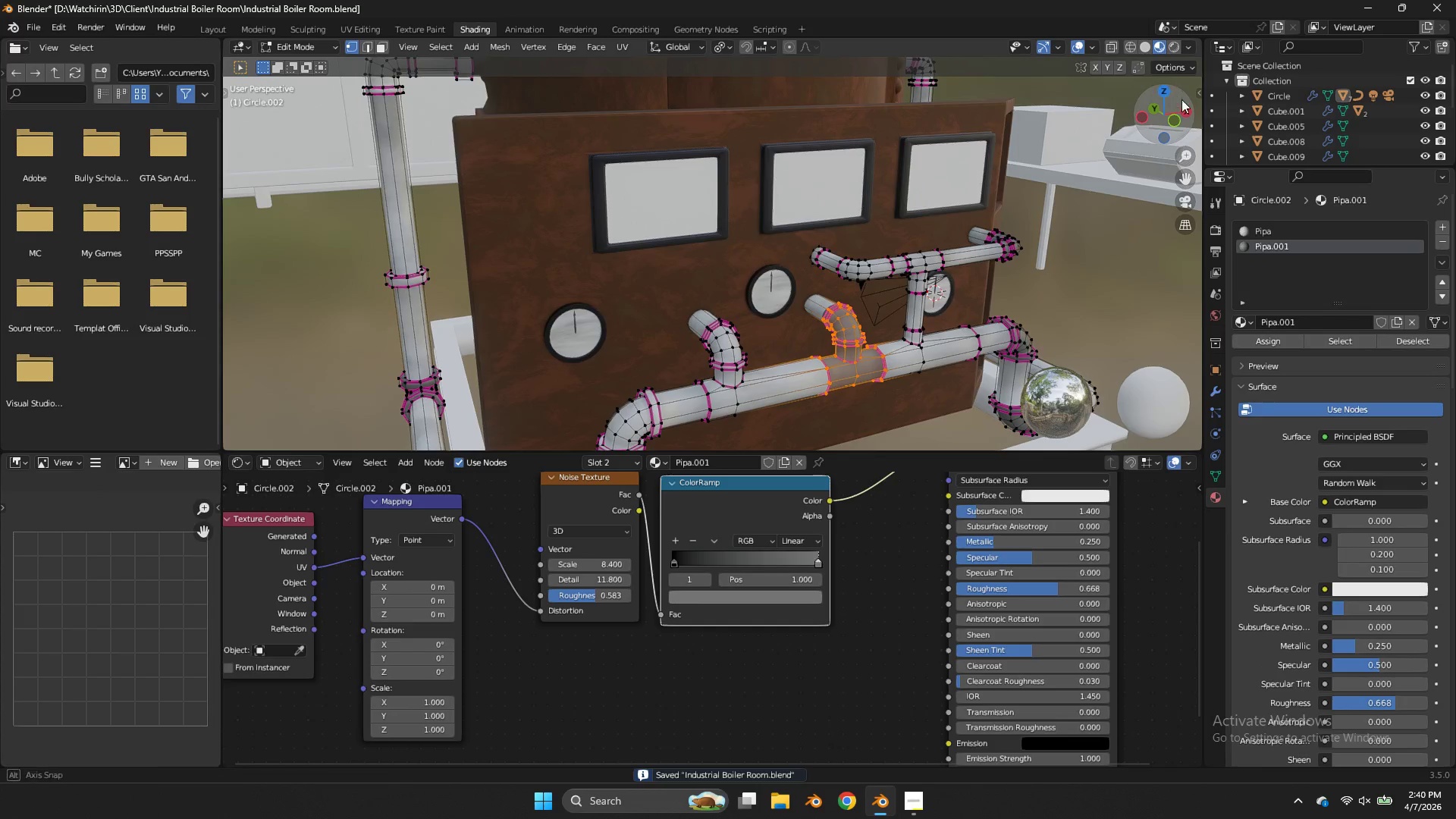 
left_click_drag(start_coordinate=[1176, 95], to_coordinate=[275, 86])
 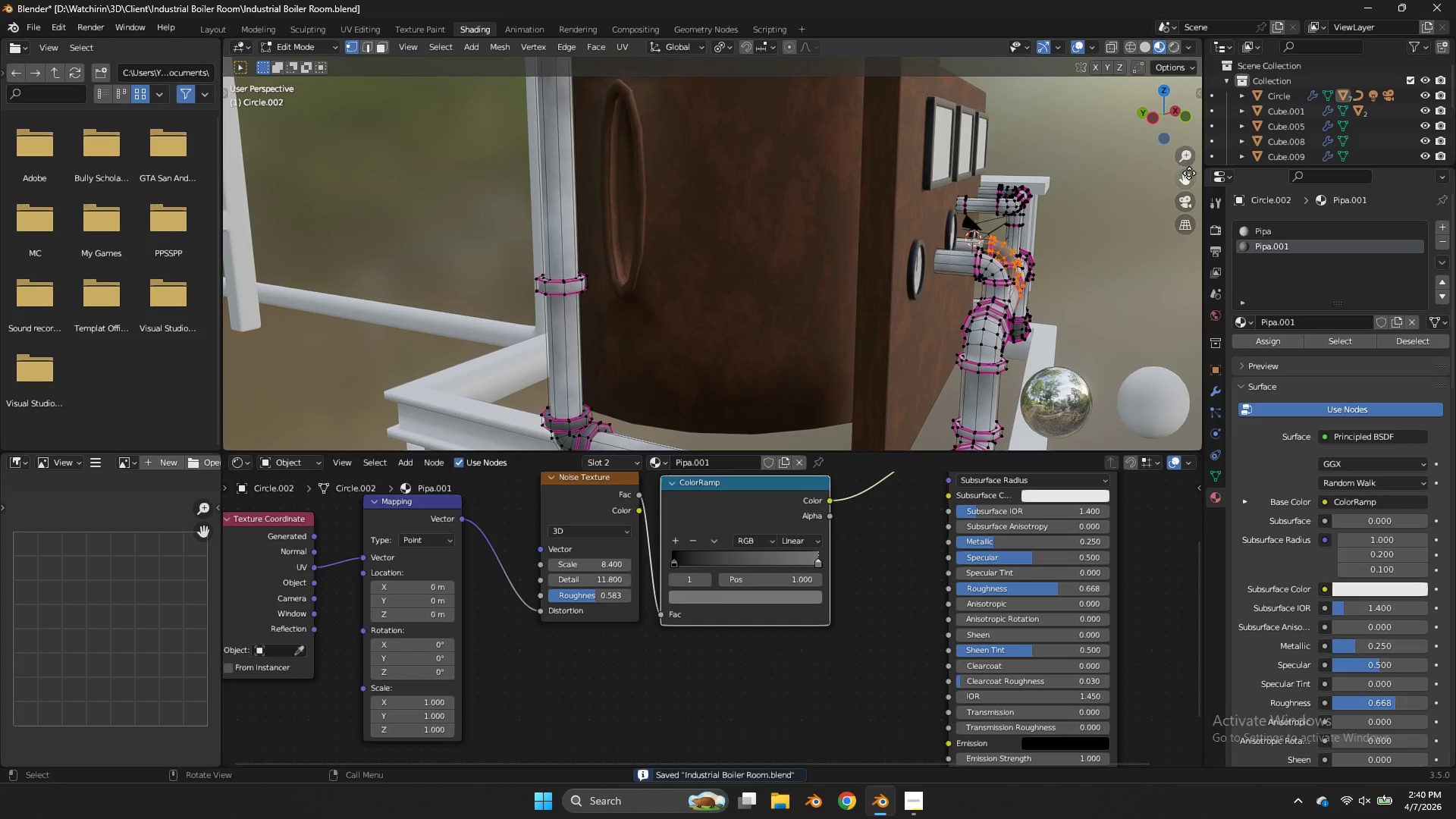 
left_click_drag(start_coordinate=[1189, 174], to_coordinate=[905, 158])
 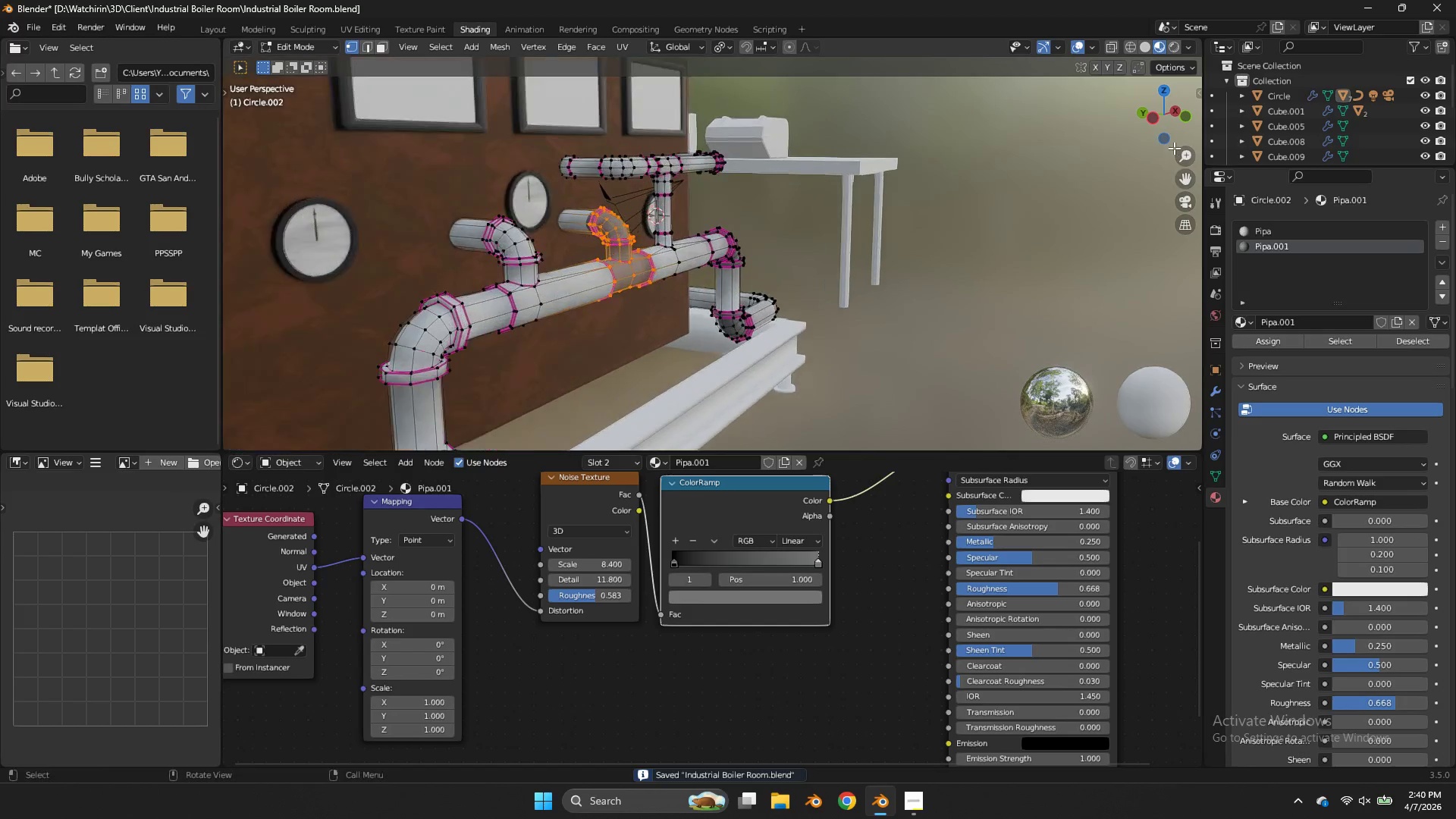 
left_click_drag(start_coordinate=[1176, 102], to_coordinate=[263, 128])
 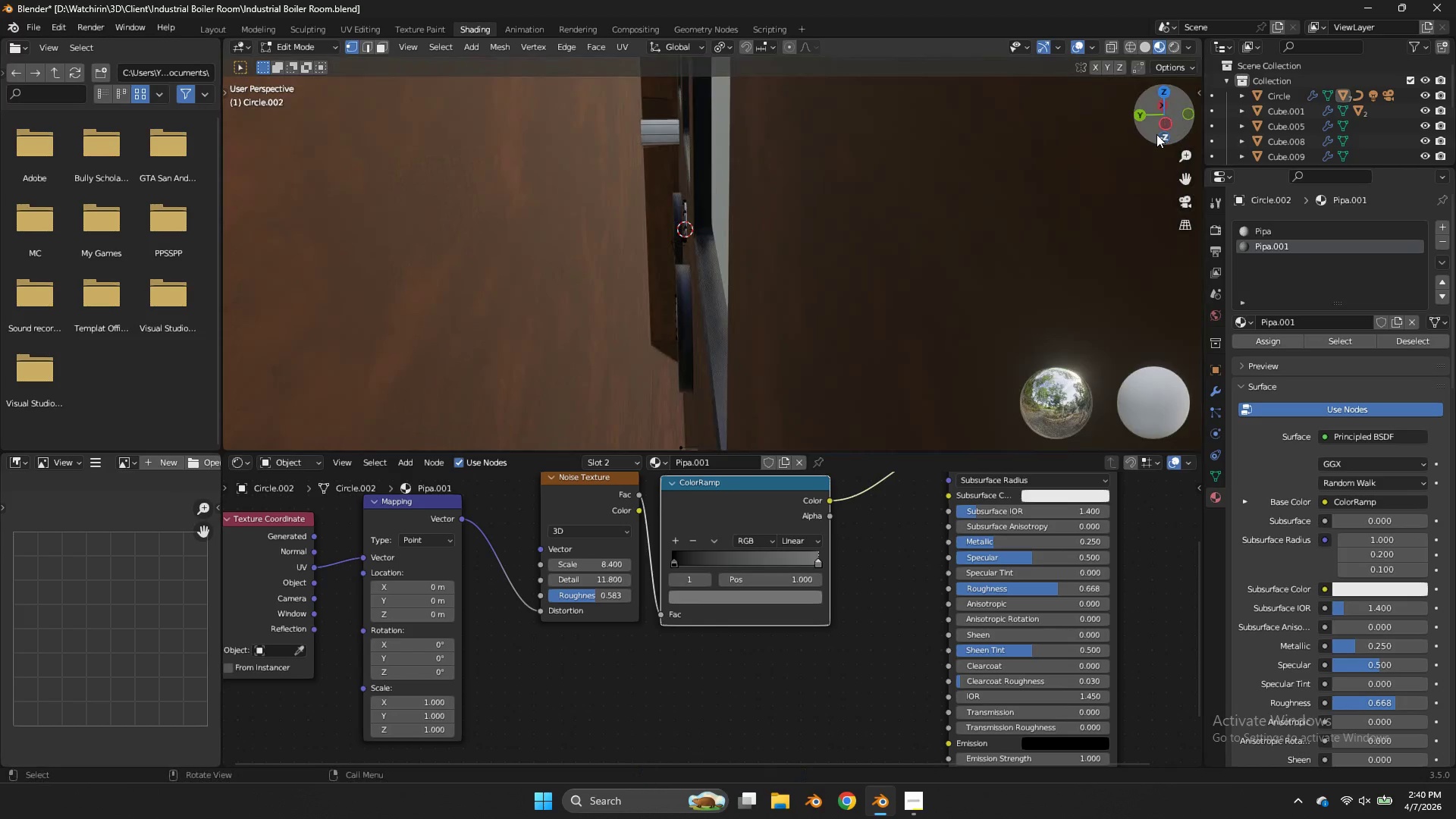 
scroll: coordinate [1174, 146], scroll_direction: up, amount: 3.0
 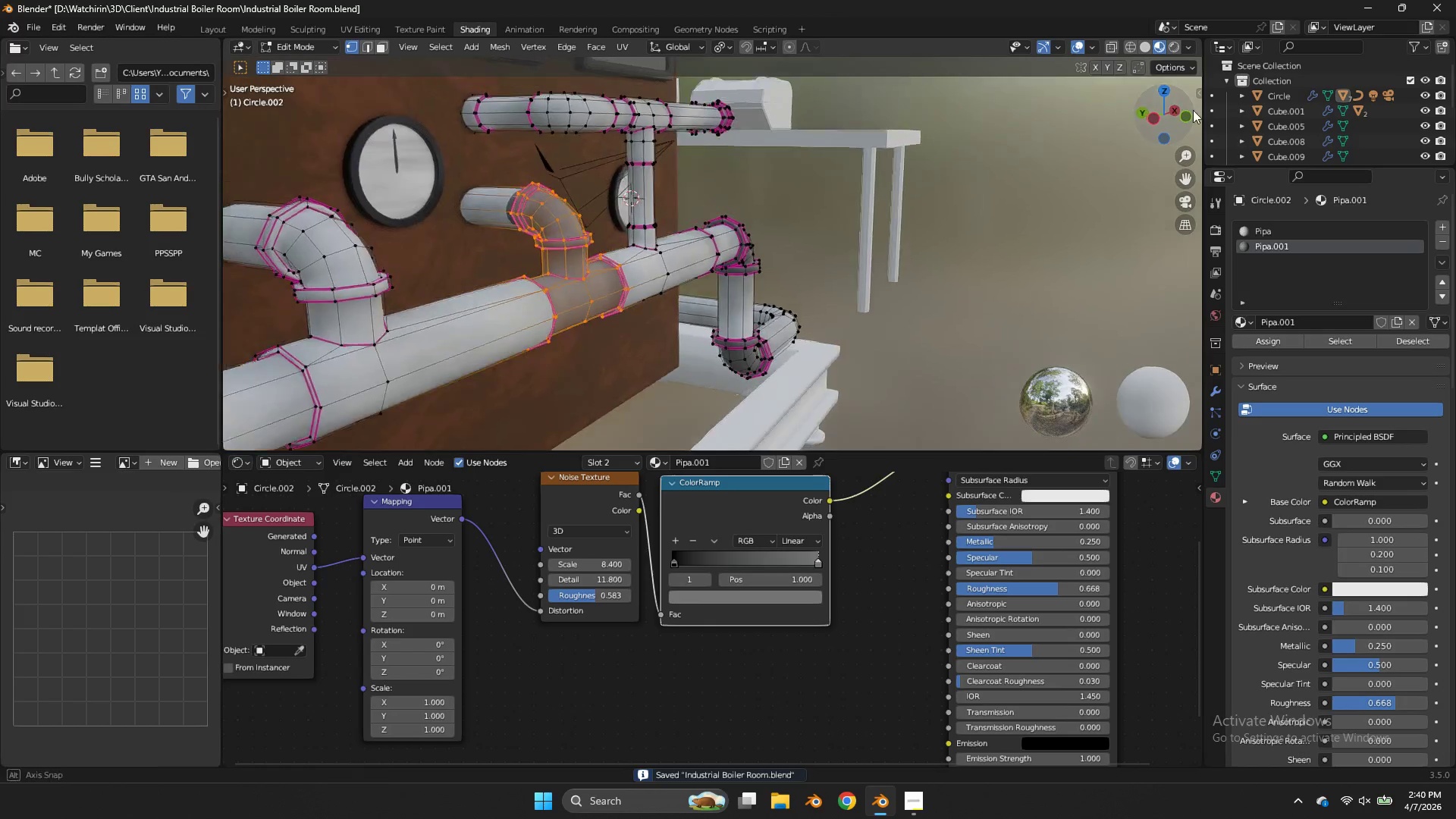 
left_click_drag(start_coordinate=[1156, 124], to_coordinate=[1153, 109])
 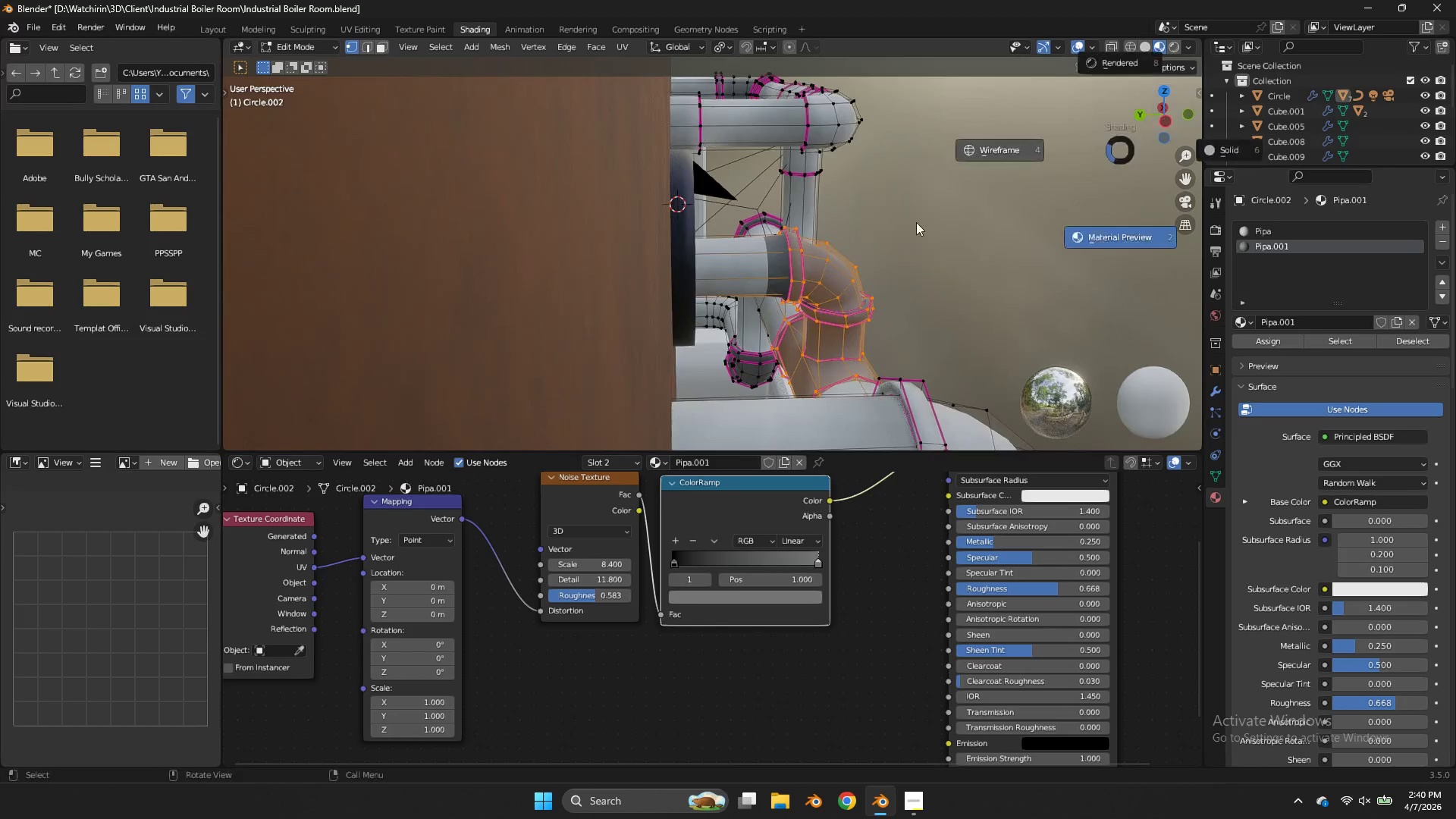 
scroll: coordinate [1156, 134], scroll_direction: up, amount: 1.0
 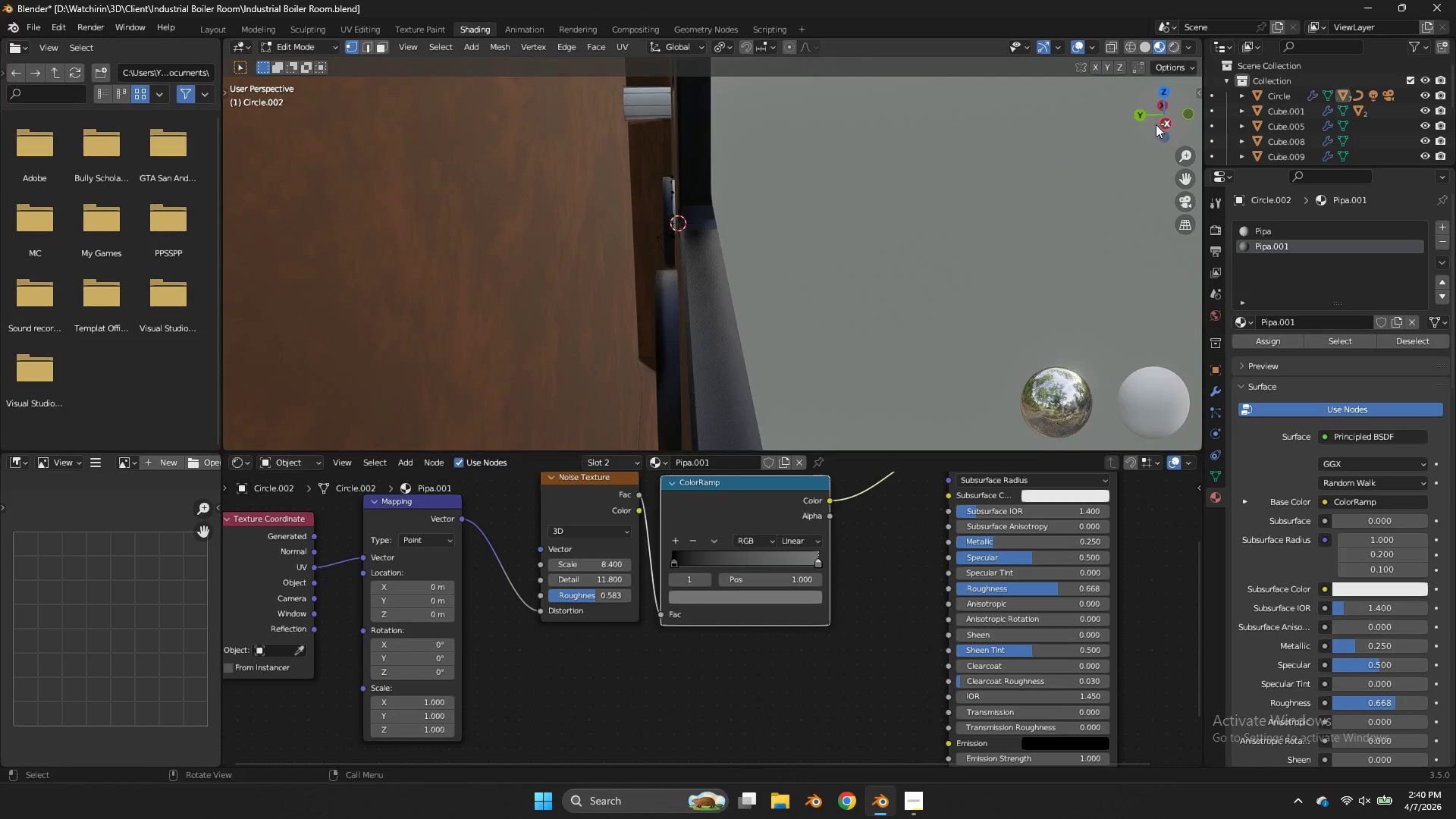 
key(Z)
 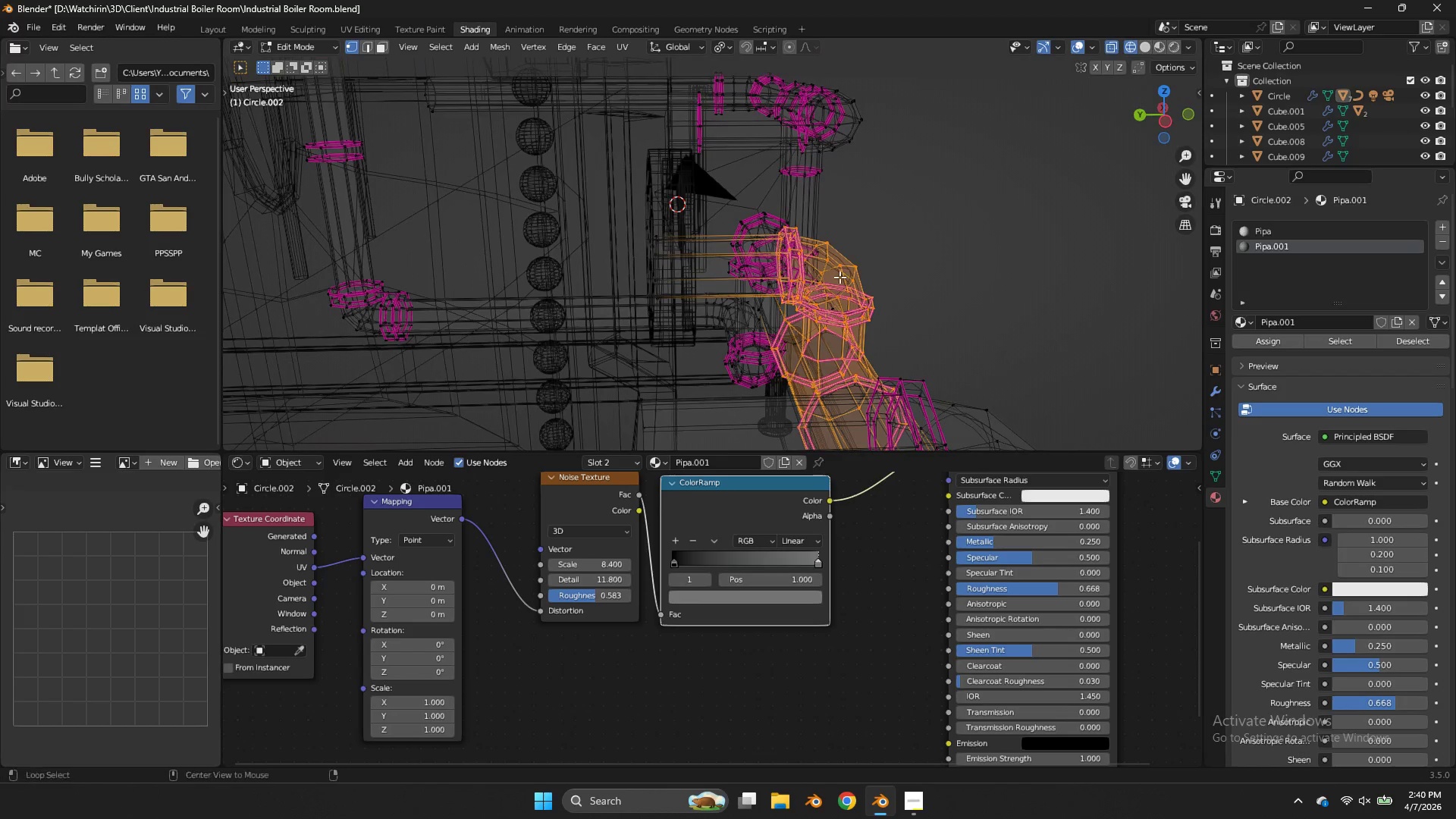 
hold_key(key=AltLeft, duration=2.69)
left_click([785, 246])
 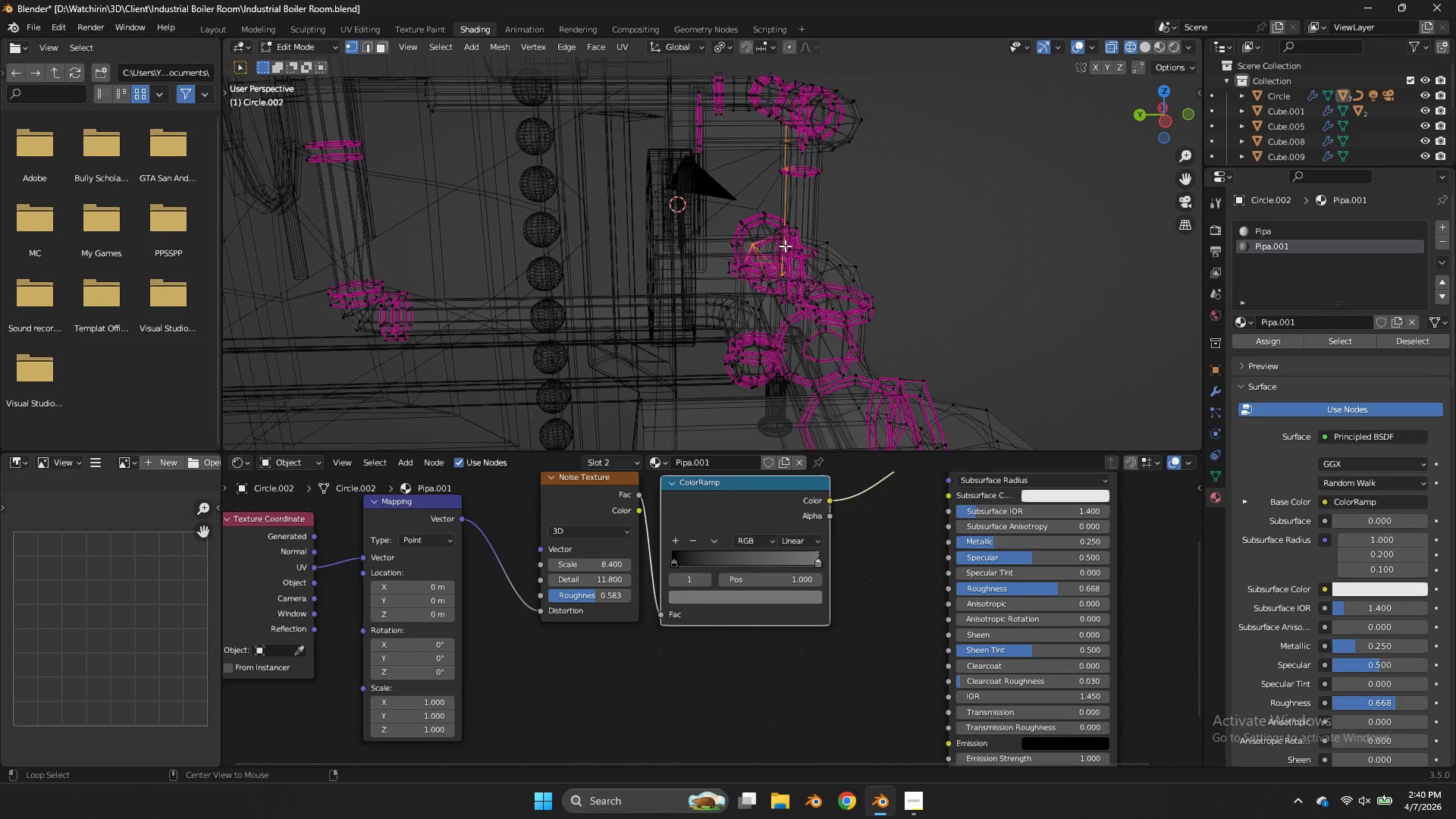 
left_click([785, 246])
 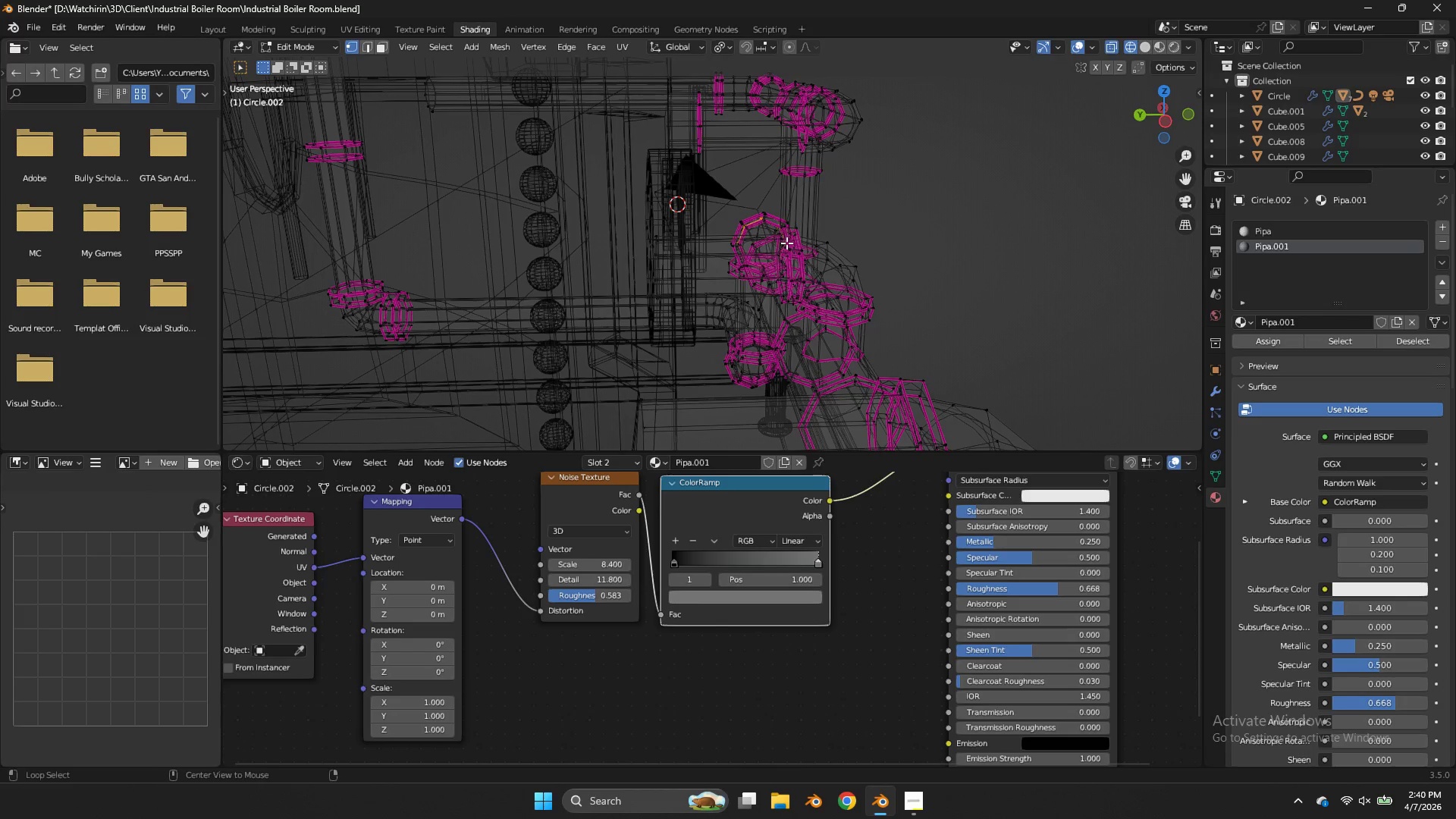 
double_click([786, 243])
 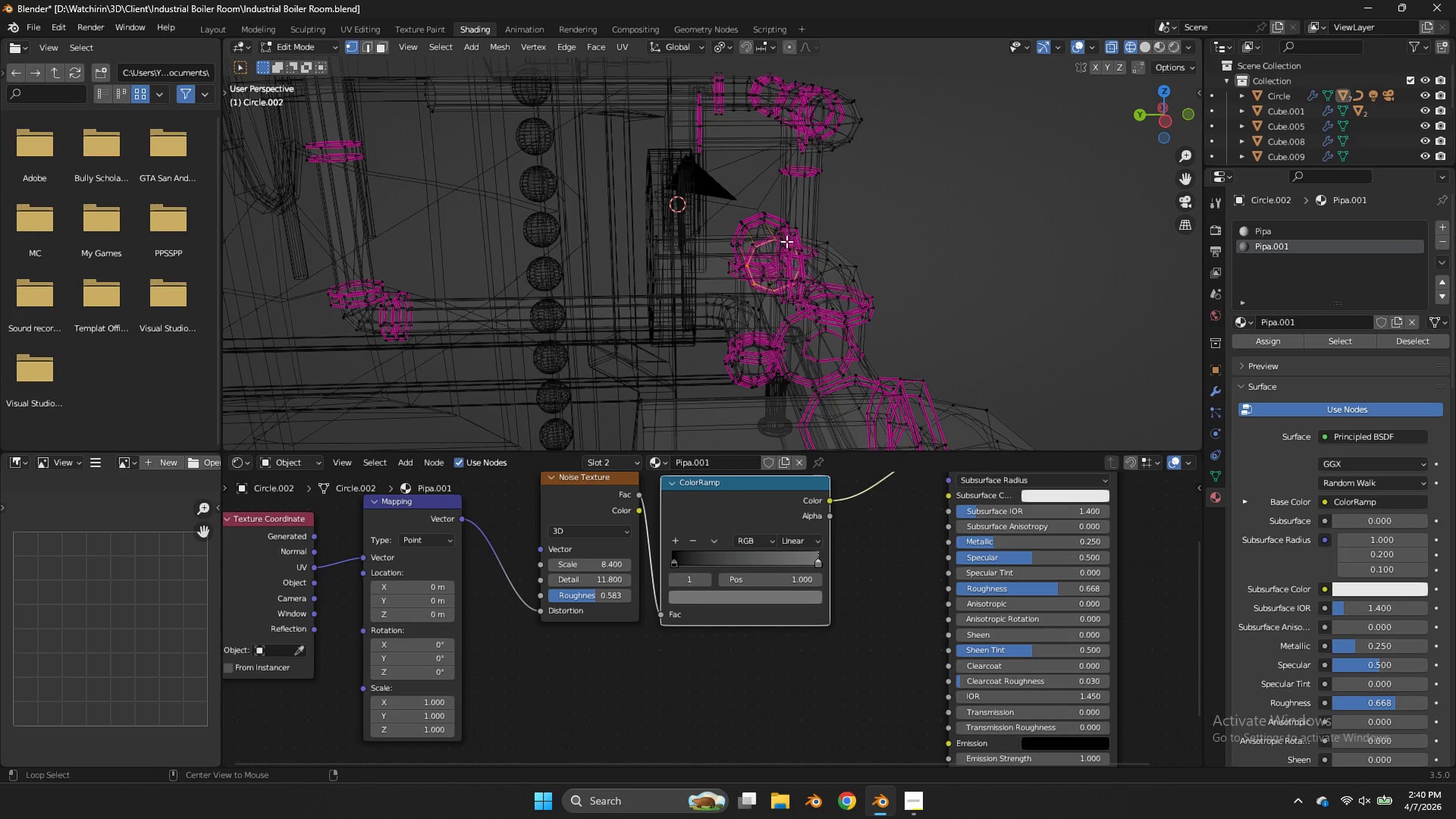 
left_click([786, 241])
 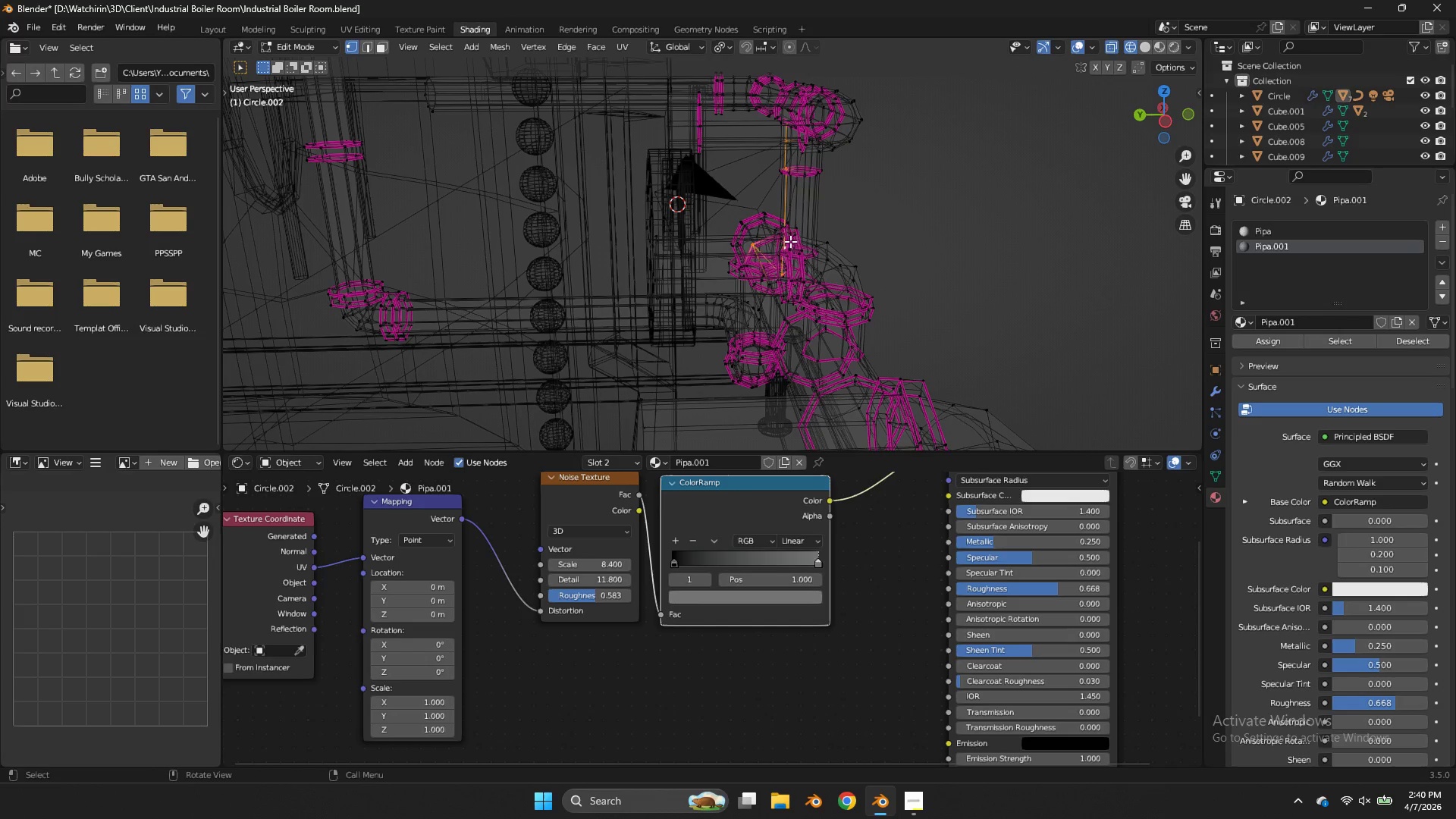 
key(Z)
 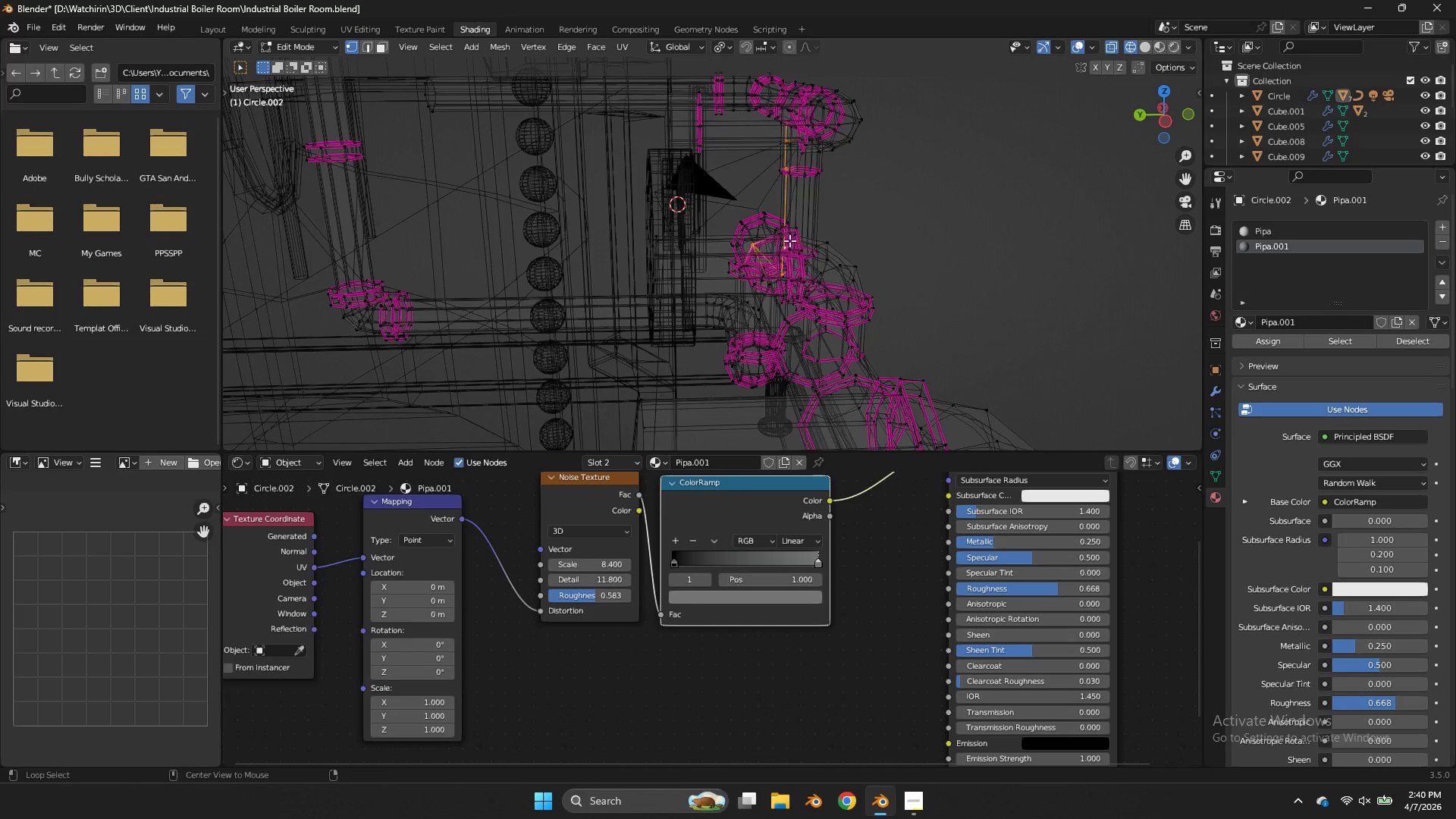 
hold_key(key=AltLeft, duration=1.22)
left_click([786, 240])
 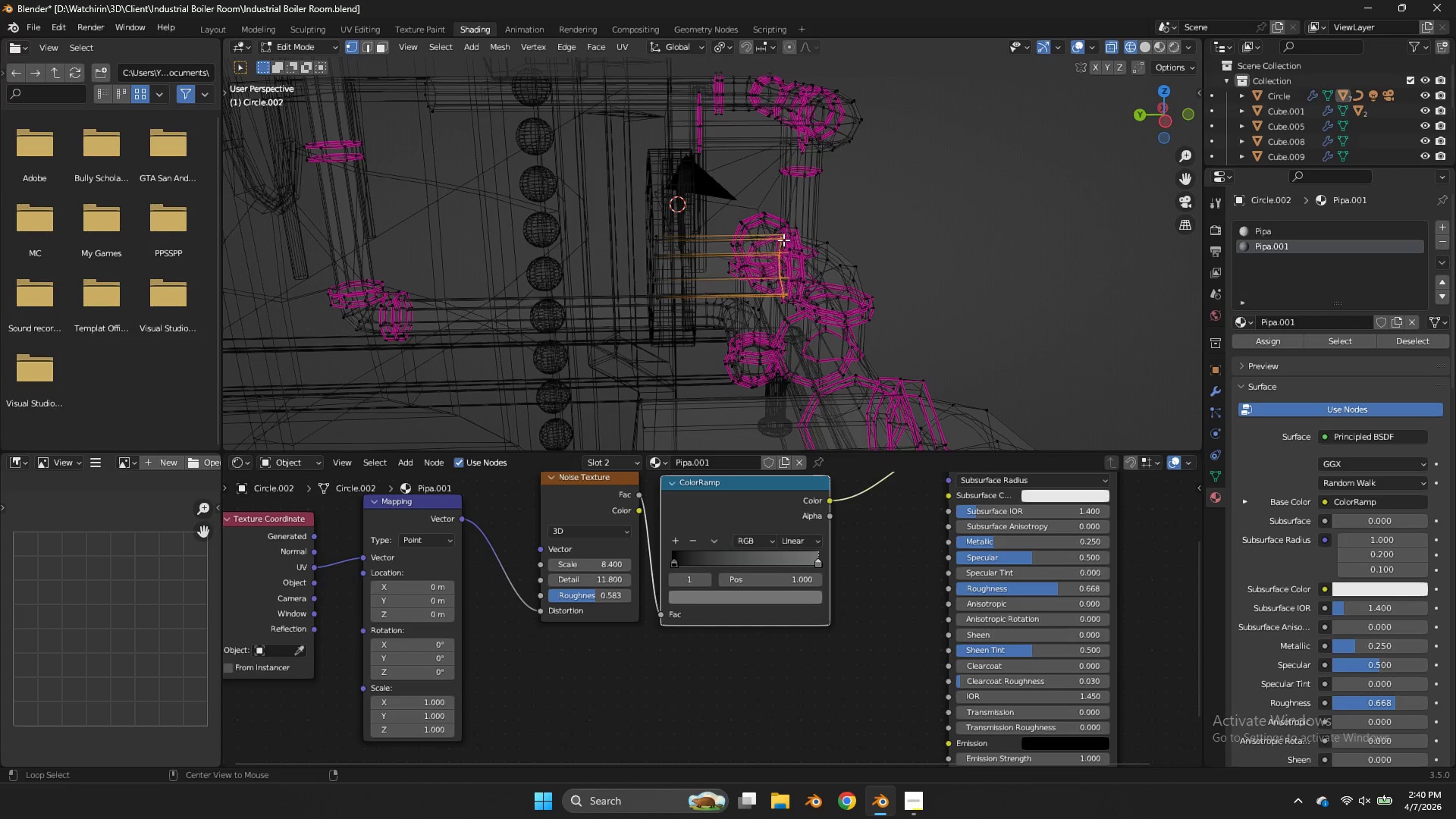 
key(Z)
 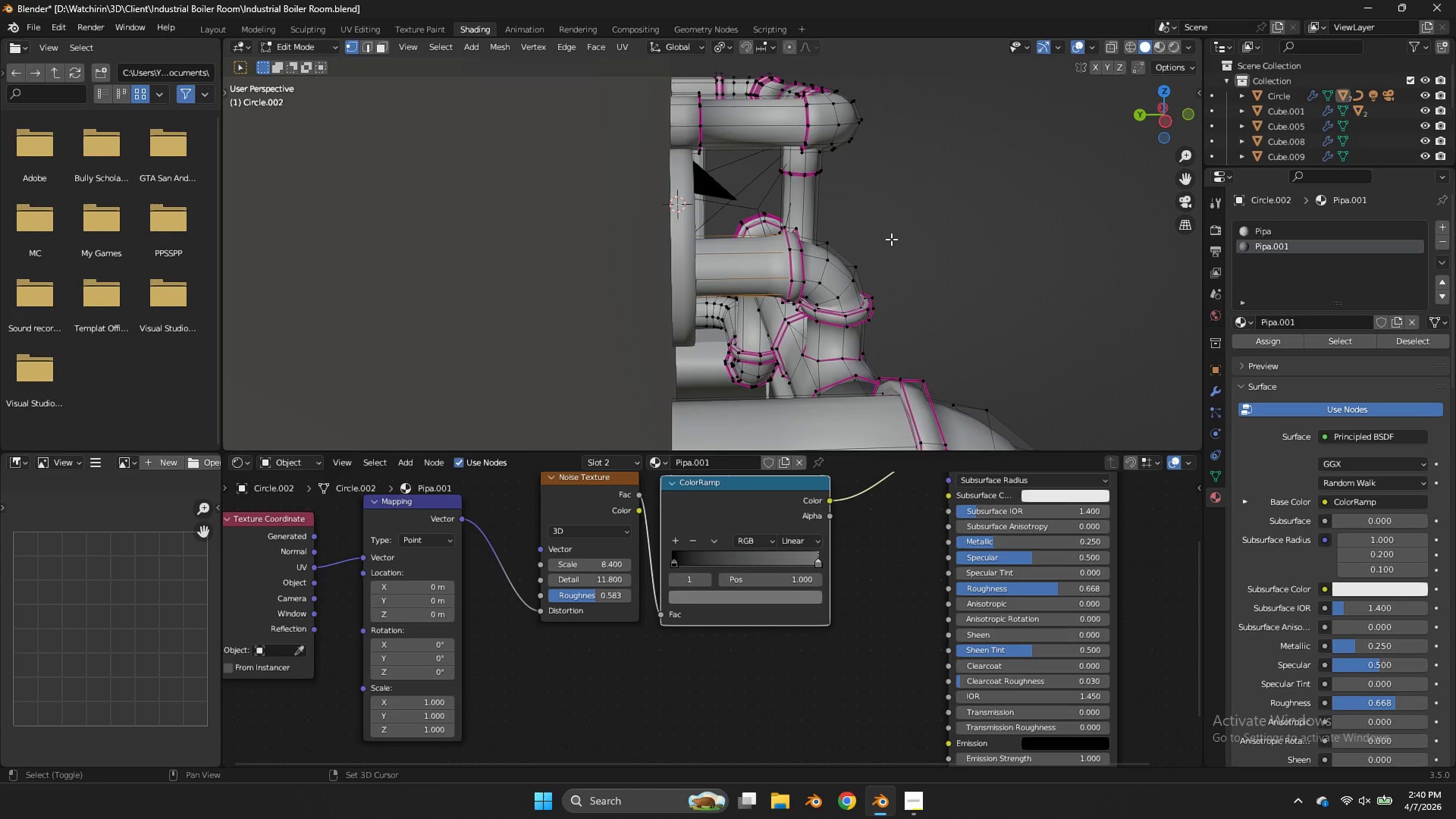 
key(Shift+E)
 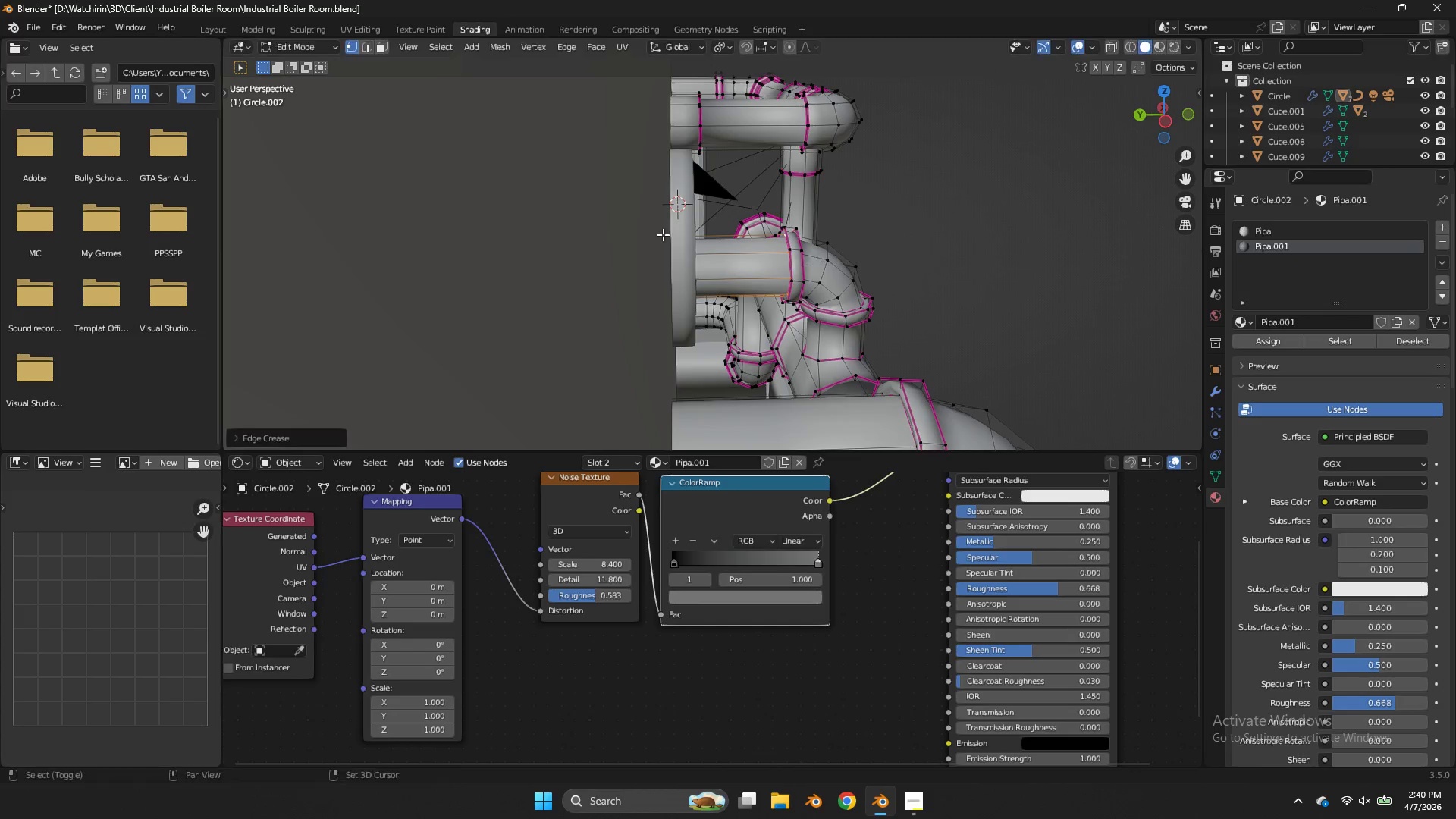 
left_click_drag(start_coordinate=[658, 234], to_coordinate=[676, 232])
 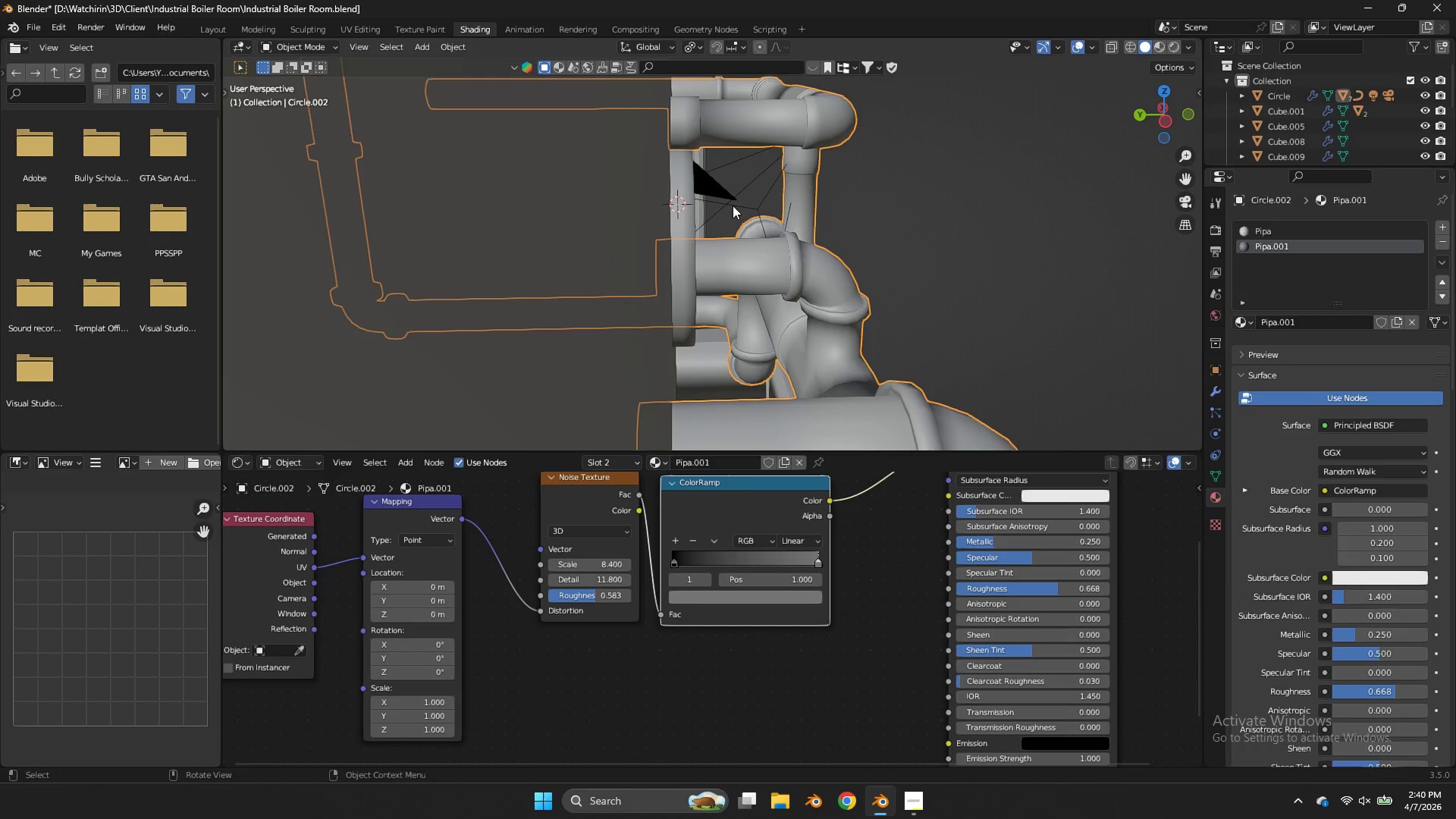 
key(Tab)
 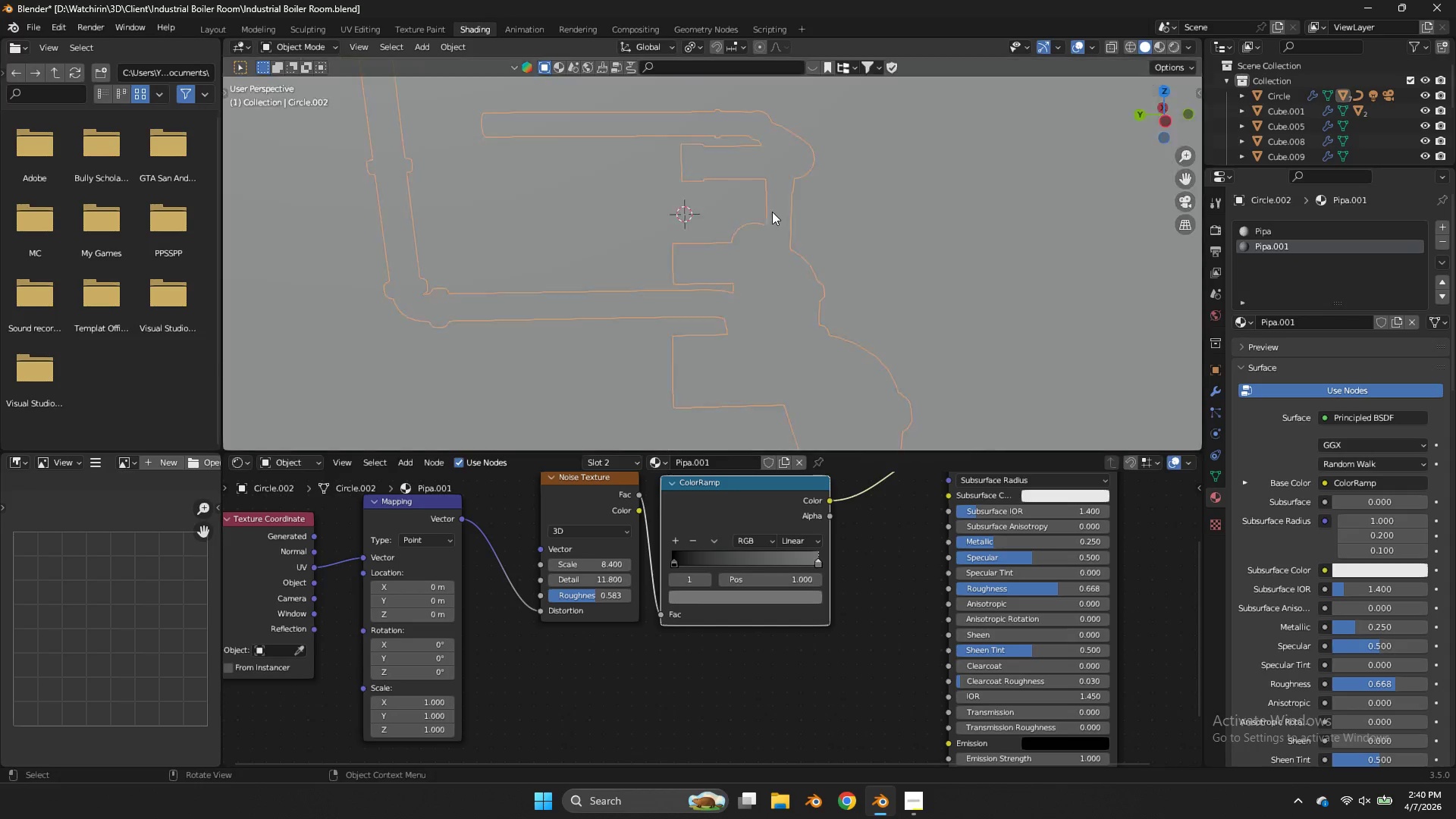 
key(Z)
 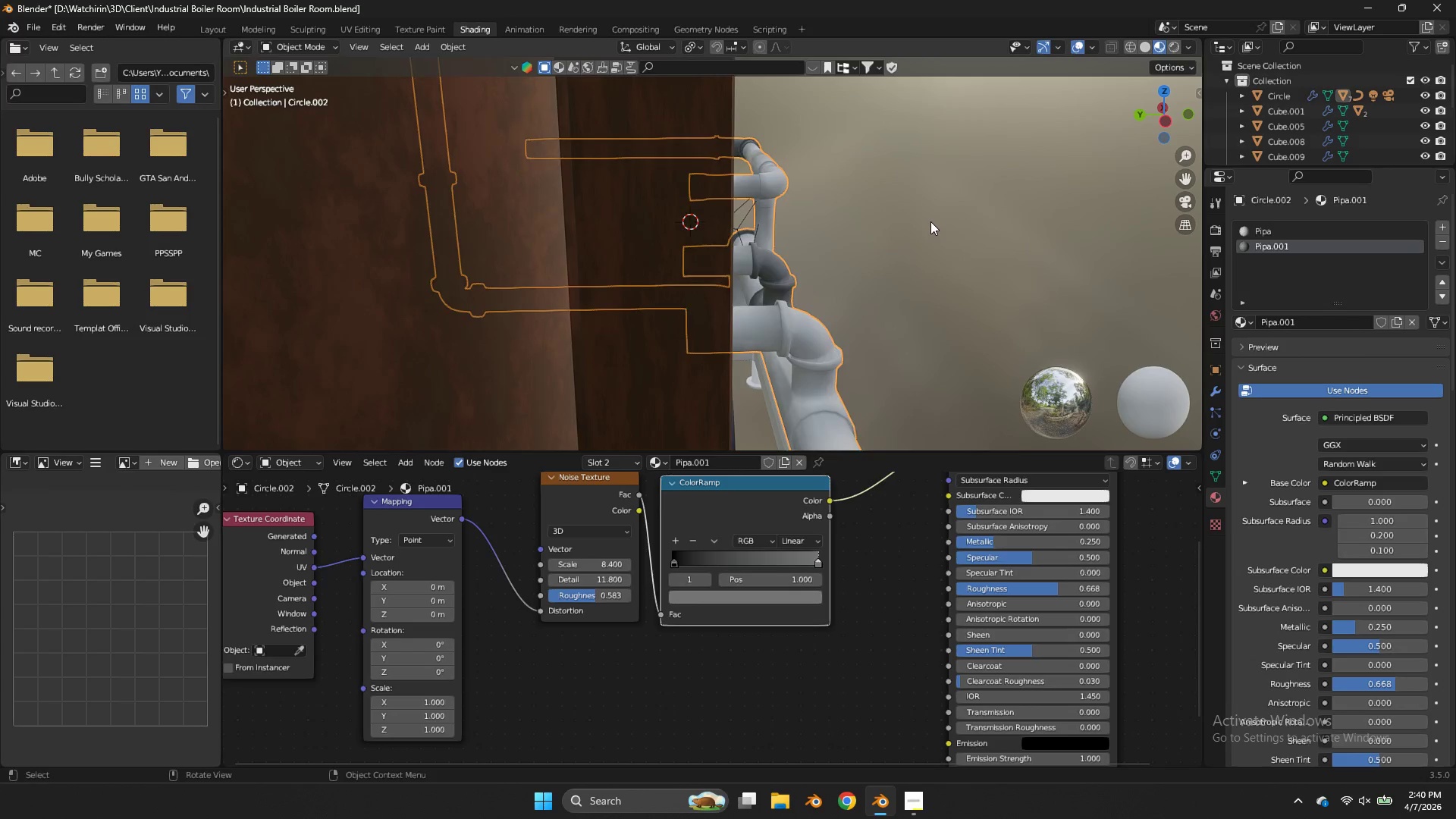 
scroll: coordinate [772, 212], scroll_direction: down, amount: 2.0
 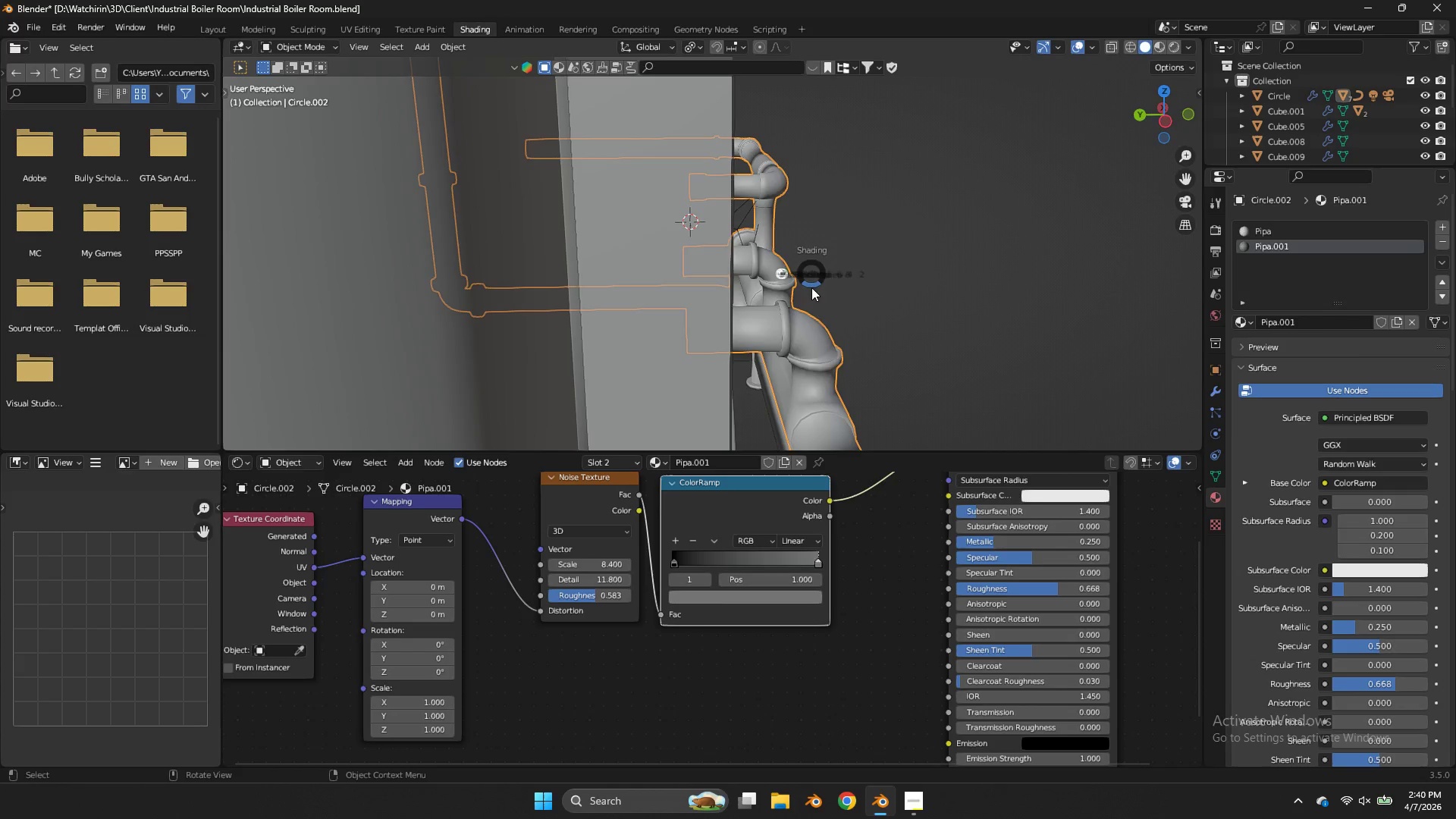 
scroll: coordinate [930, 221], scroll_direction: up, amount: 2.0
 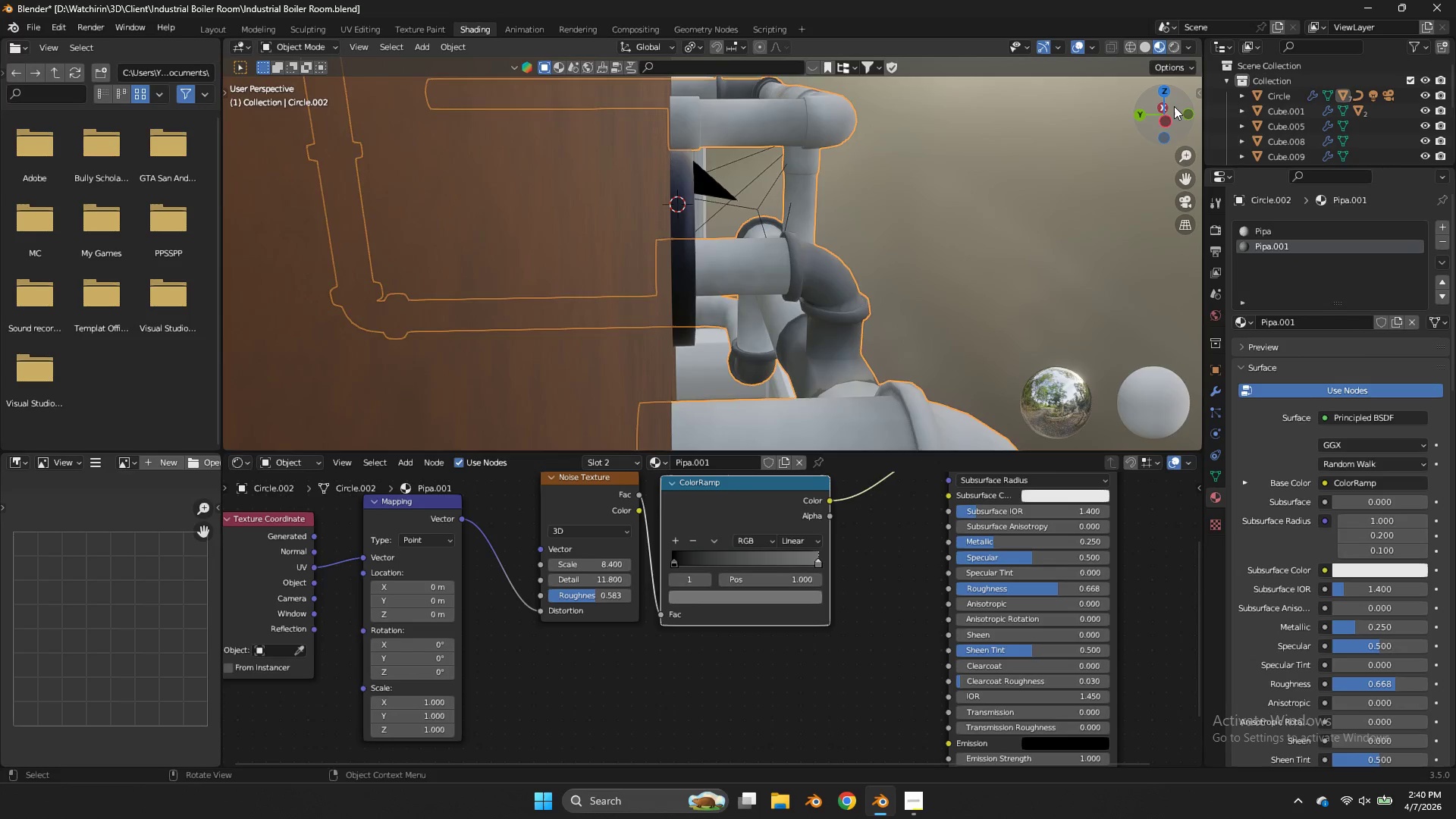 
left_click_drag(start_coordinate=[1174, 108], to_coordinate=[1080, 108])
 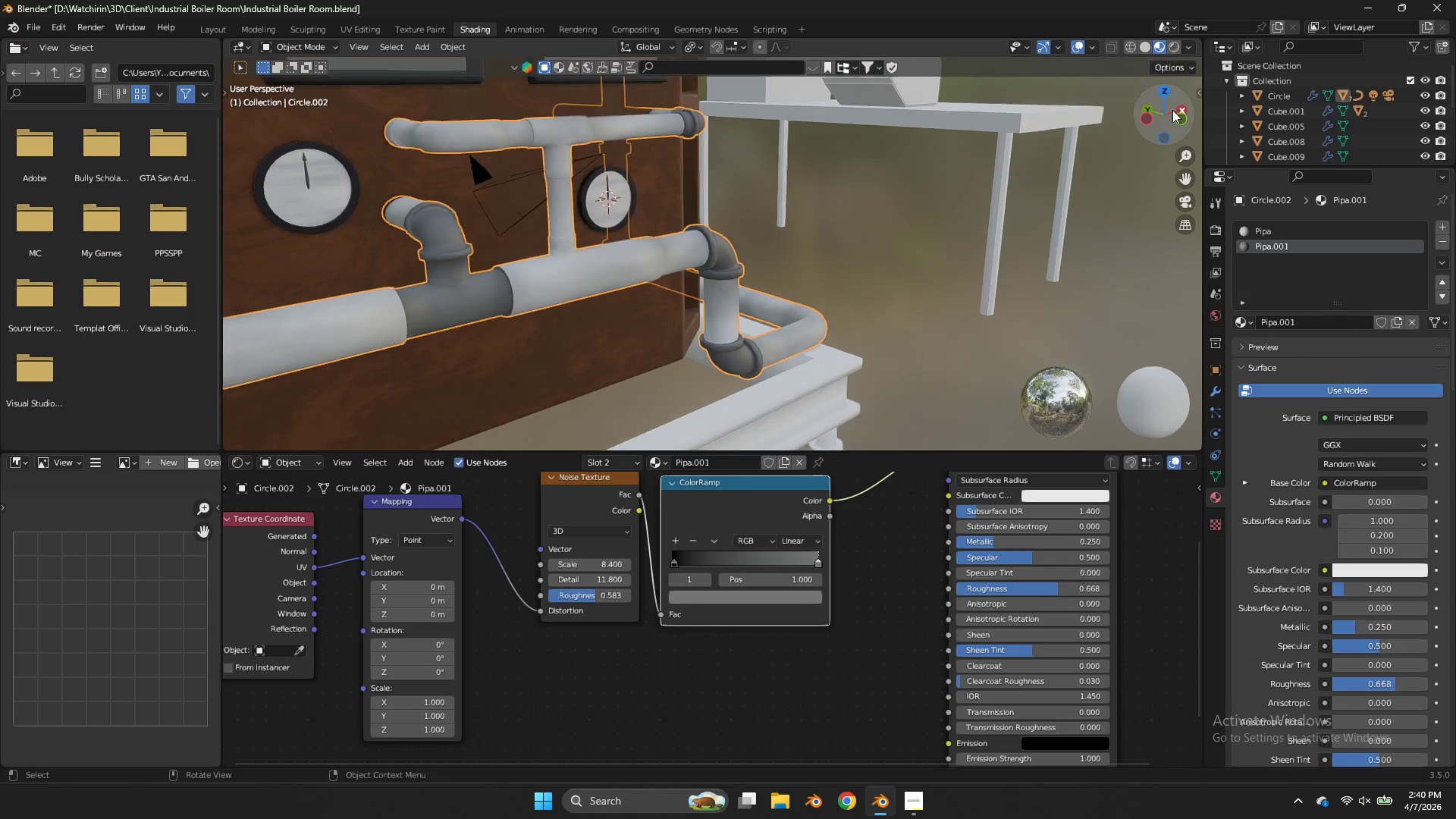 
key(Control+S)
 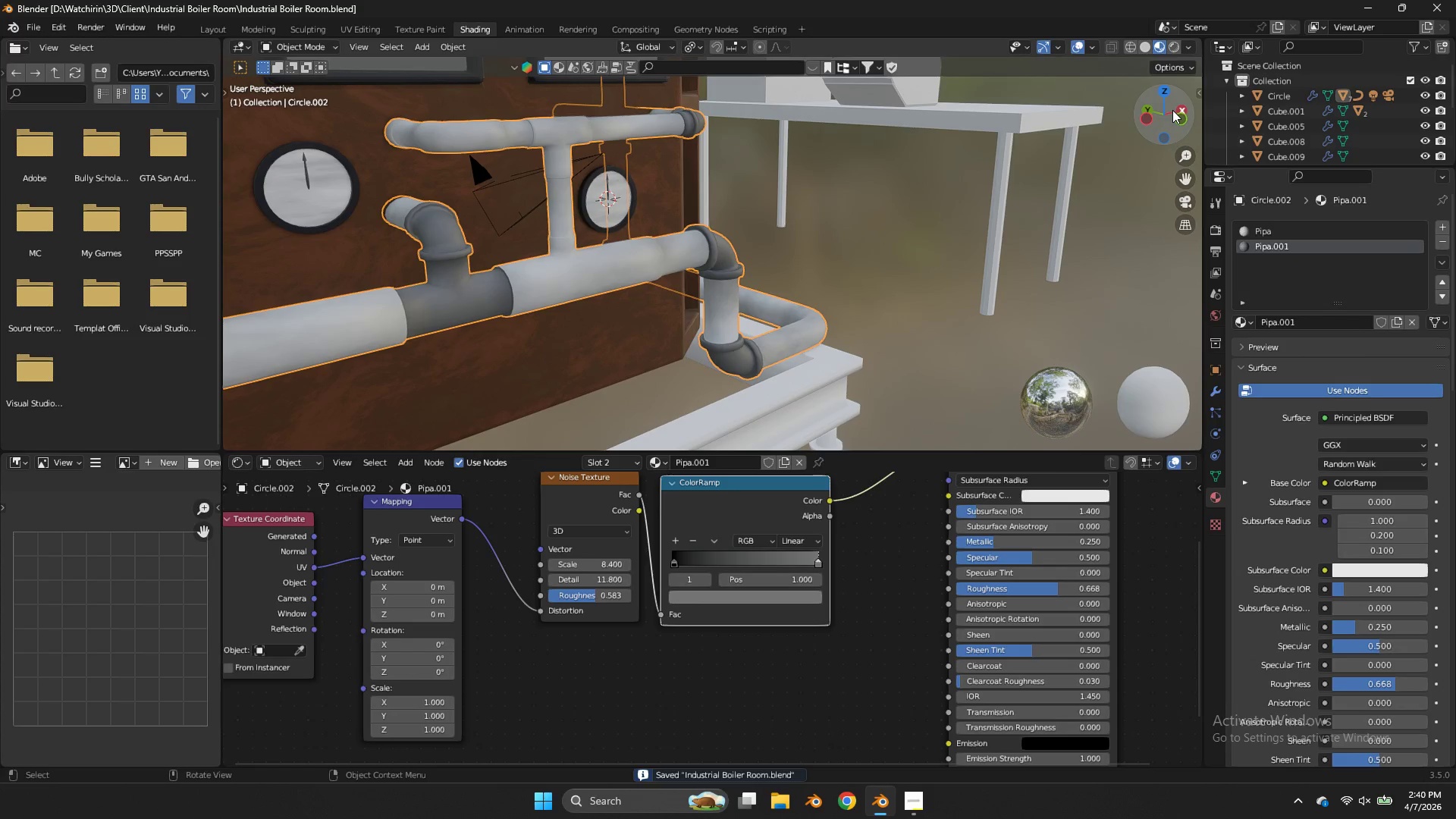 
scroll: coordinate [1172, 110], scroll_direction: down, amount: 1.0
 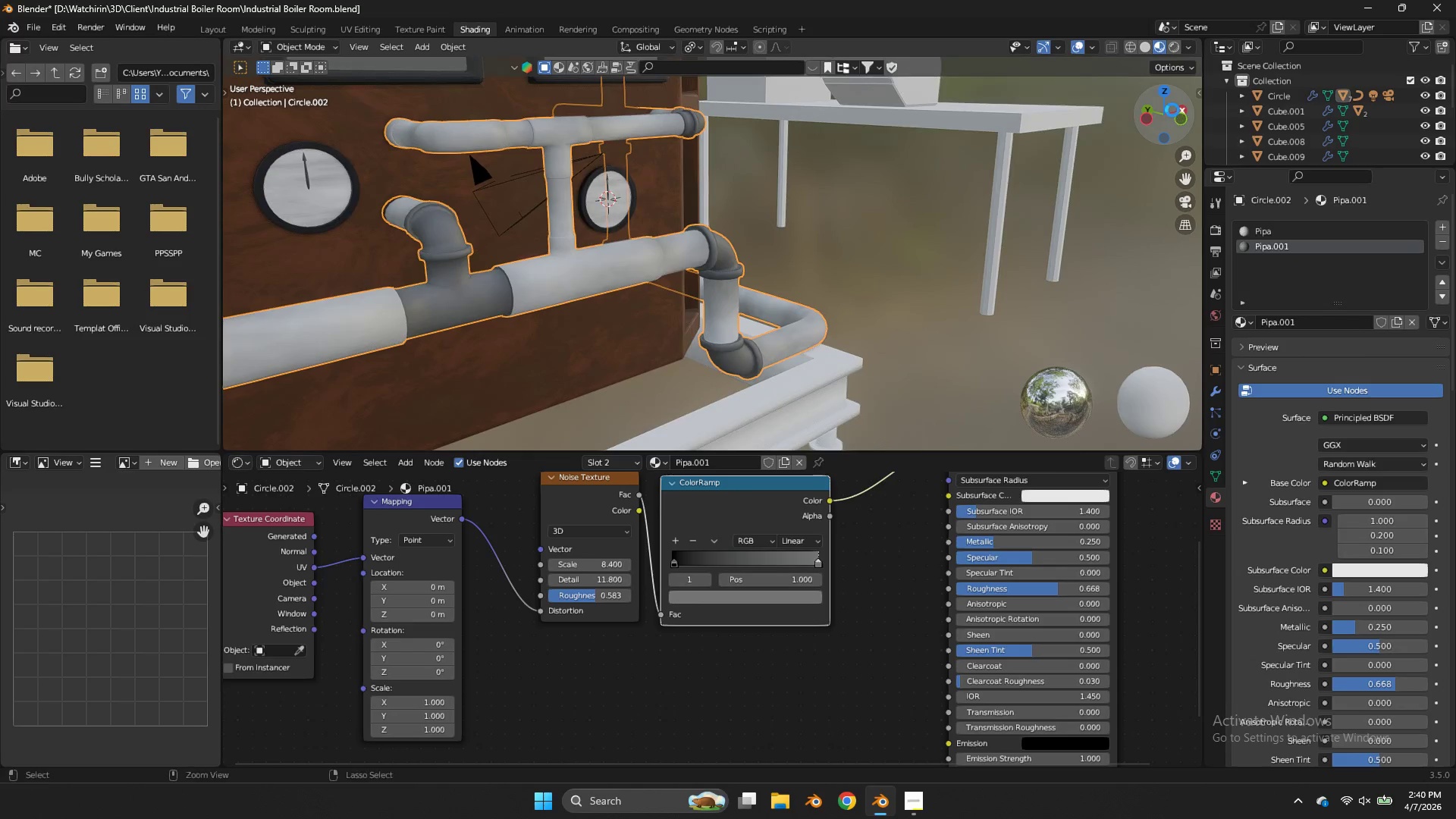 
wait(5.23)
 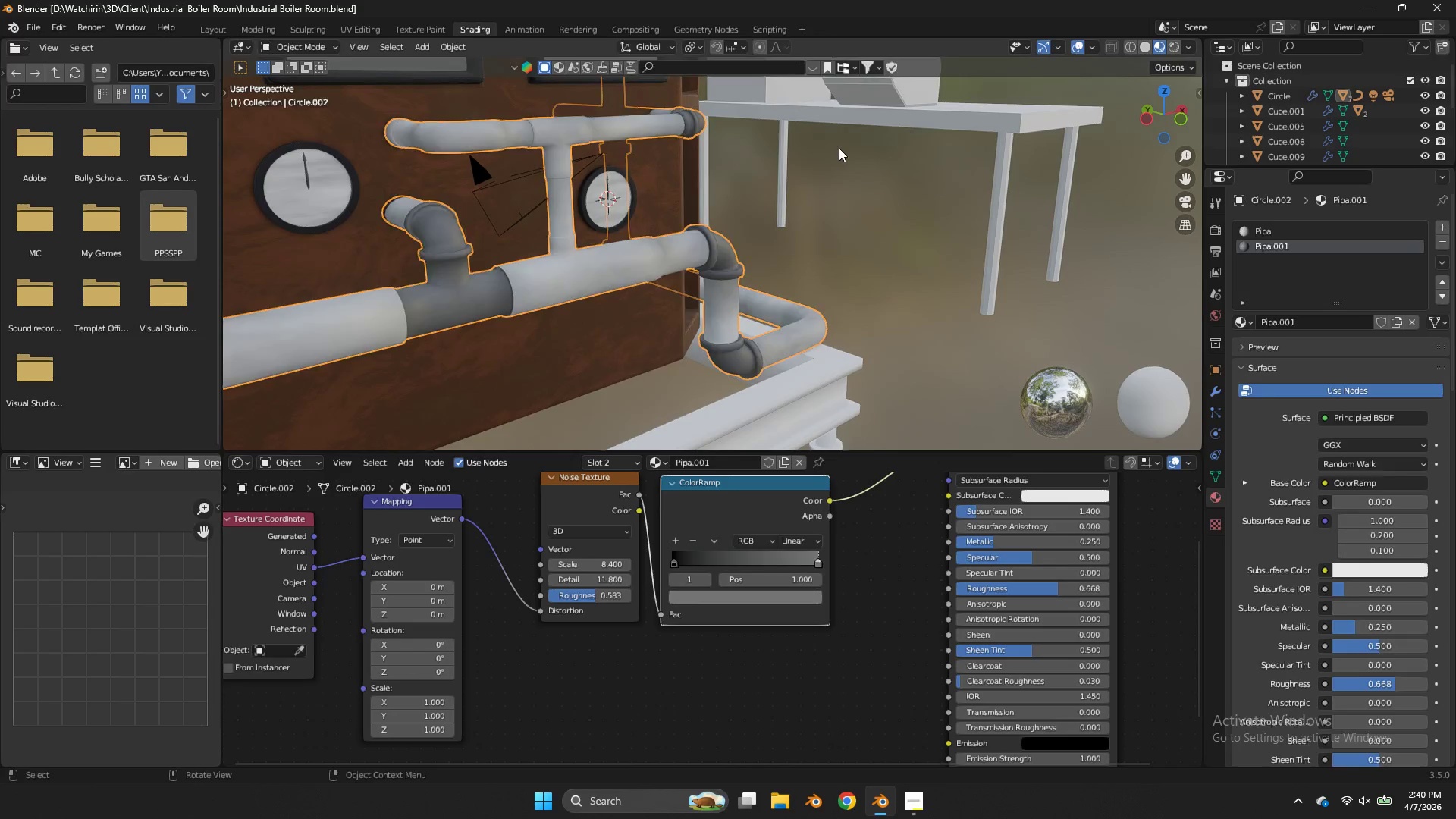 
key(Tab)
 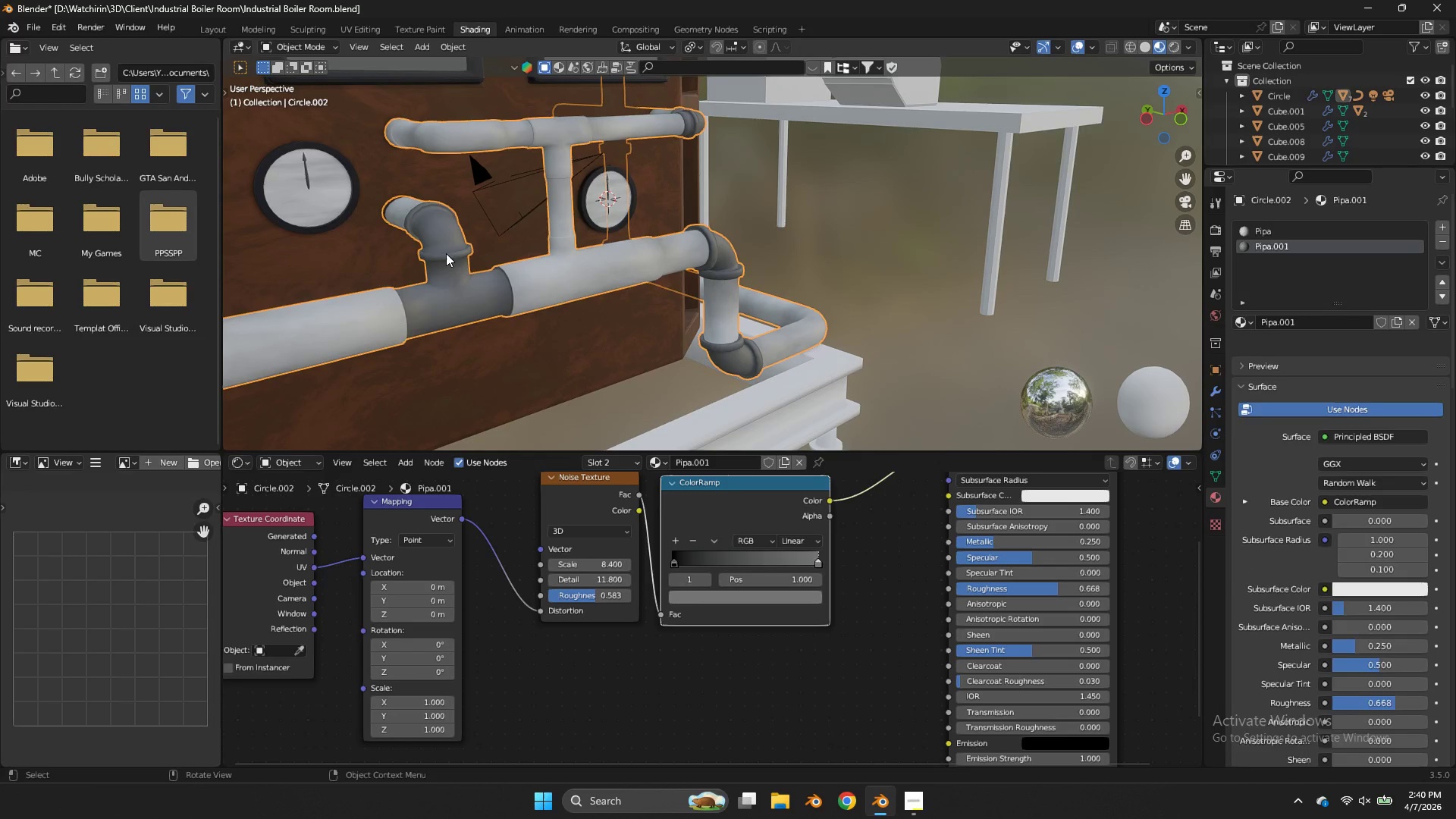 
scroll: coordinate [604, 255], scroll_direction: none, amount: 0.0
 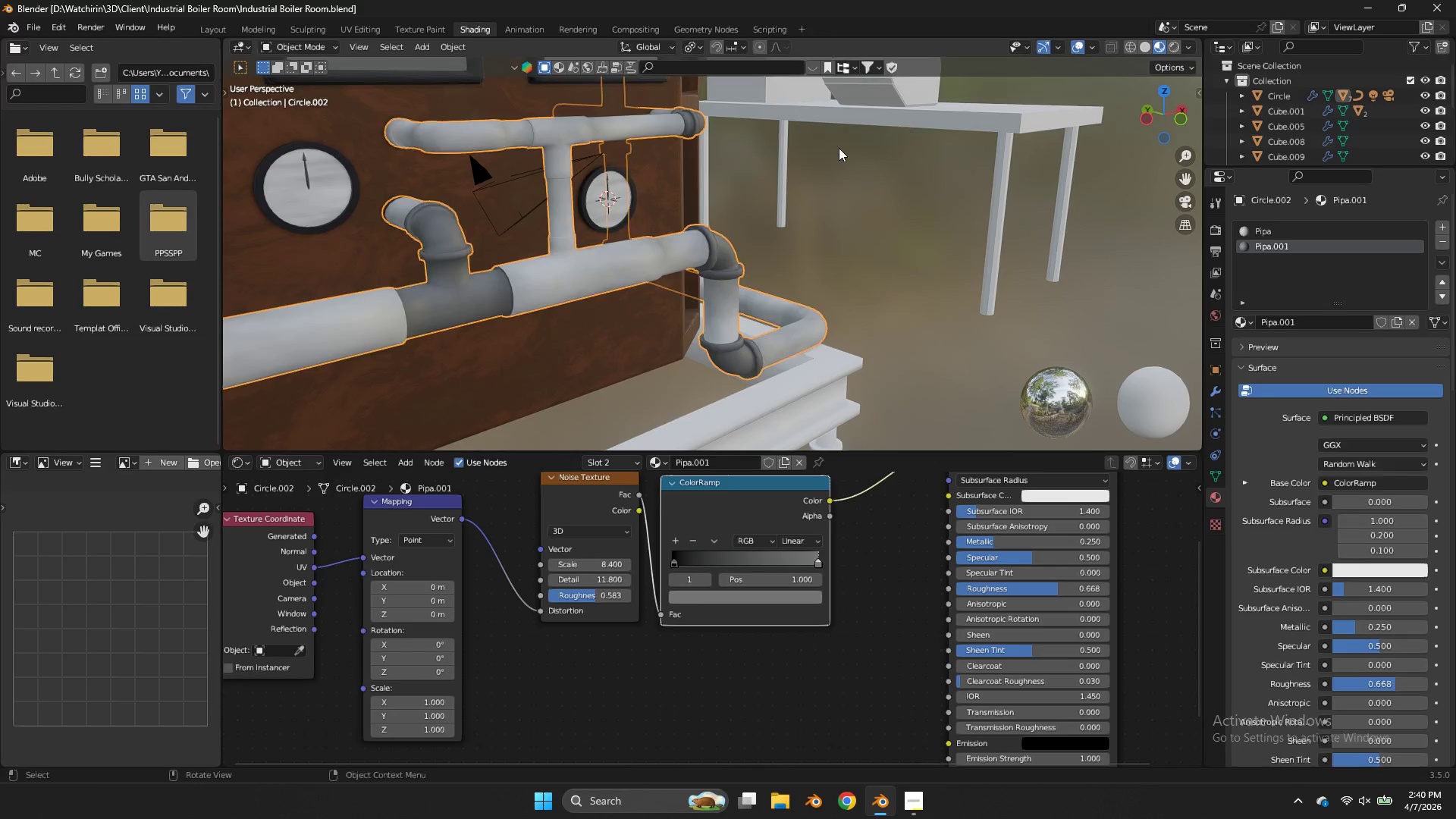 
key(Tab)
key(Tab)
type(zzz)
 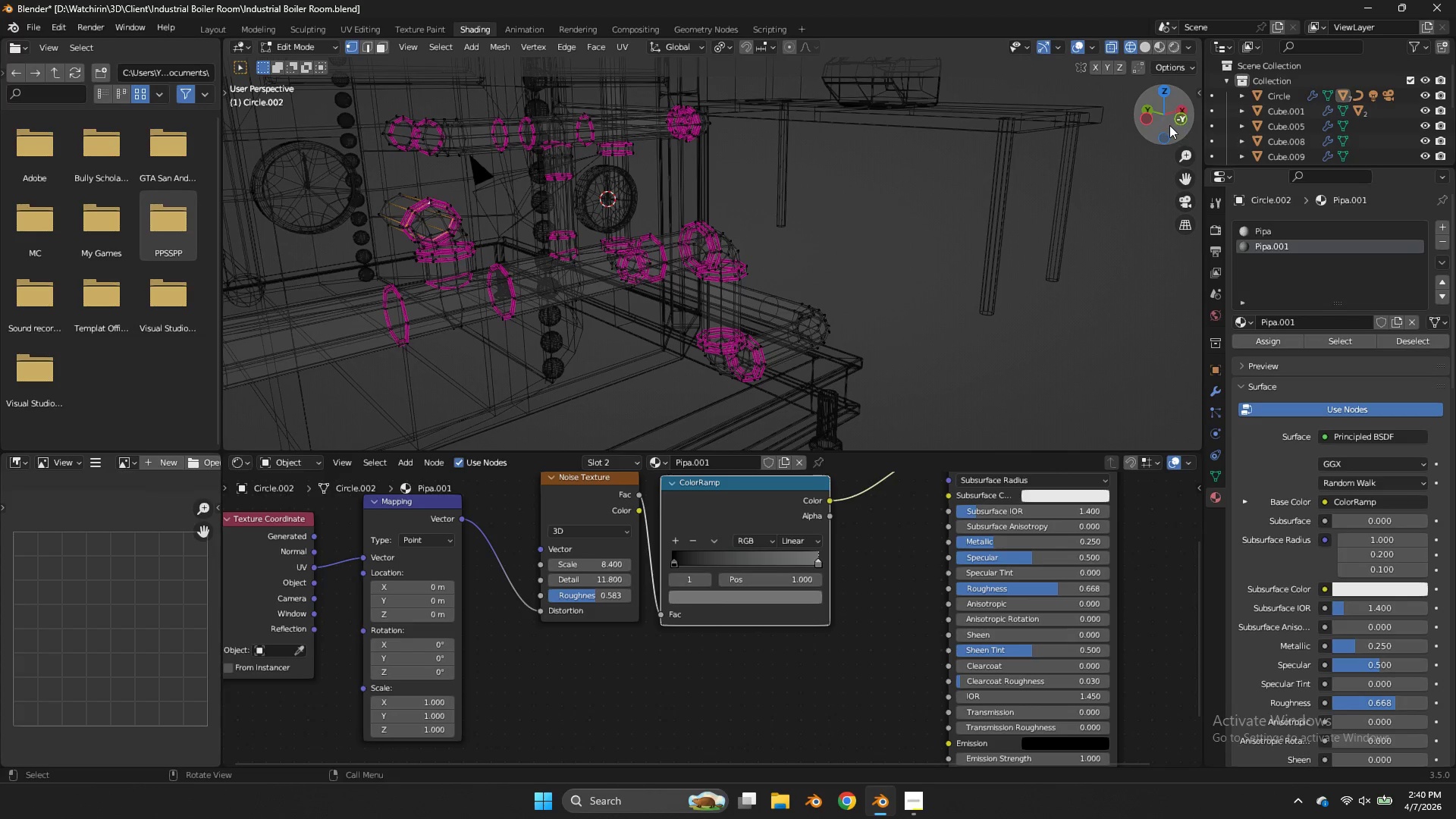 
left_click([1172, 125])
 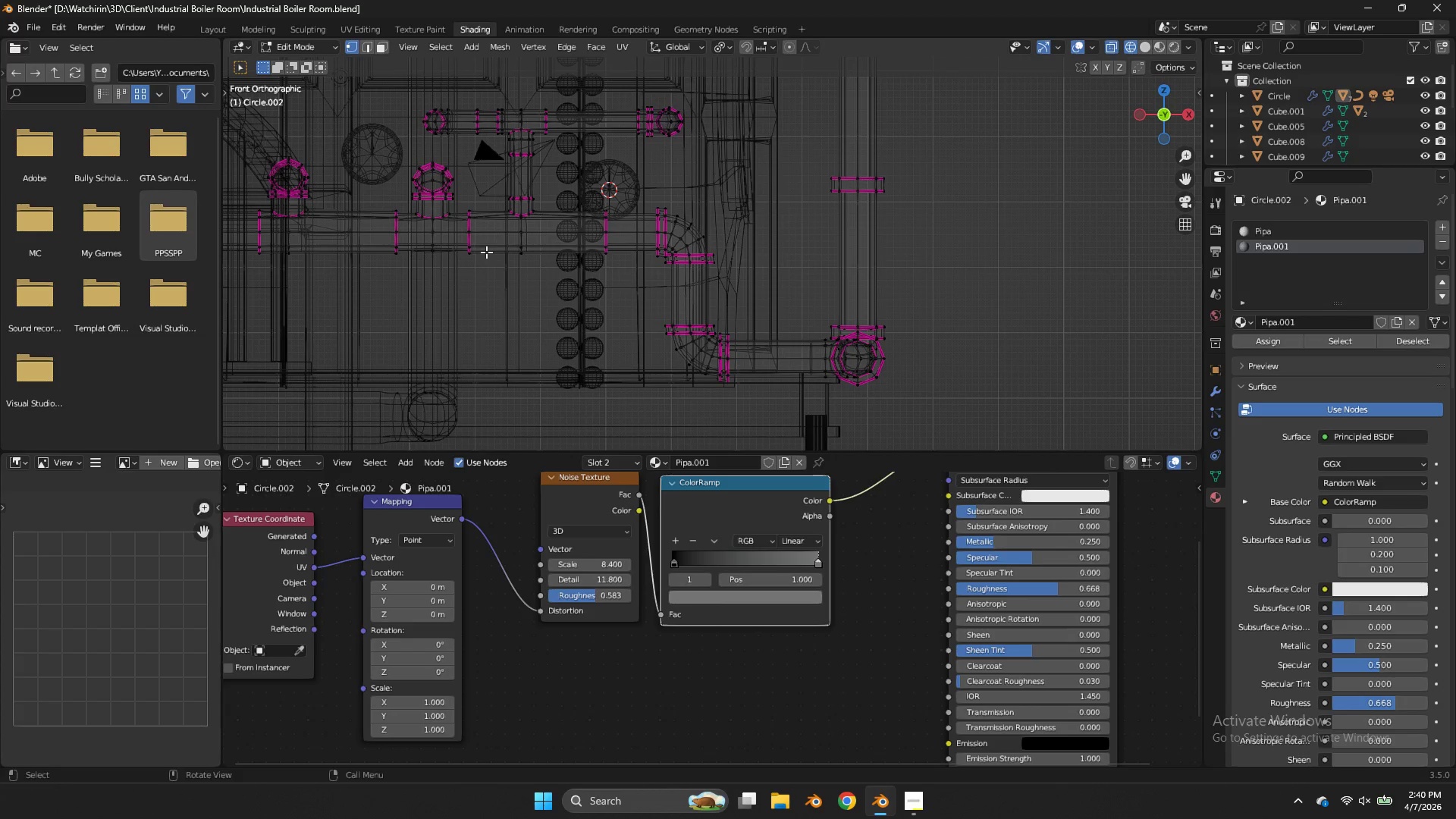 
hold_key(key=ShiftLeft, duration=2.3)
left_click_drag(start_coordinate=[496, 209], to_coordinate=[319, 281])
 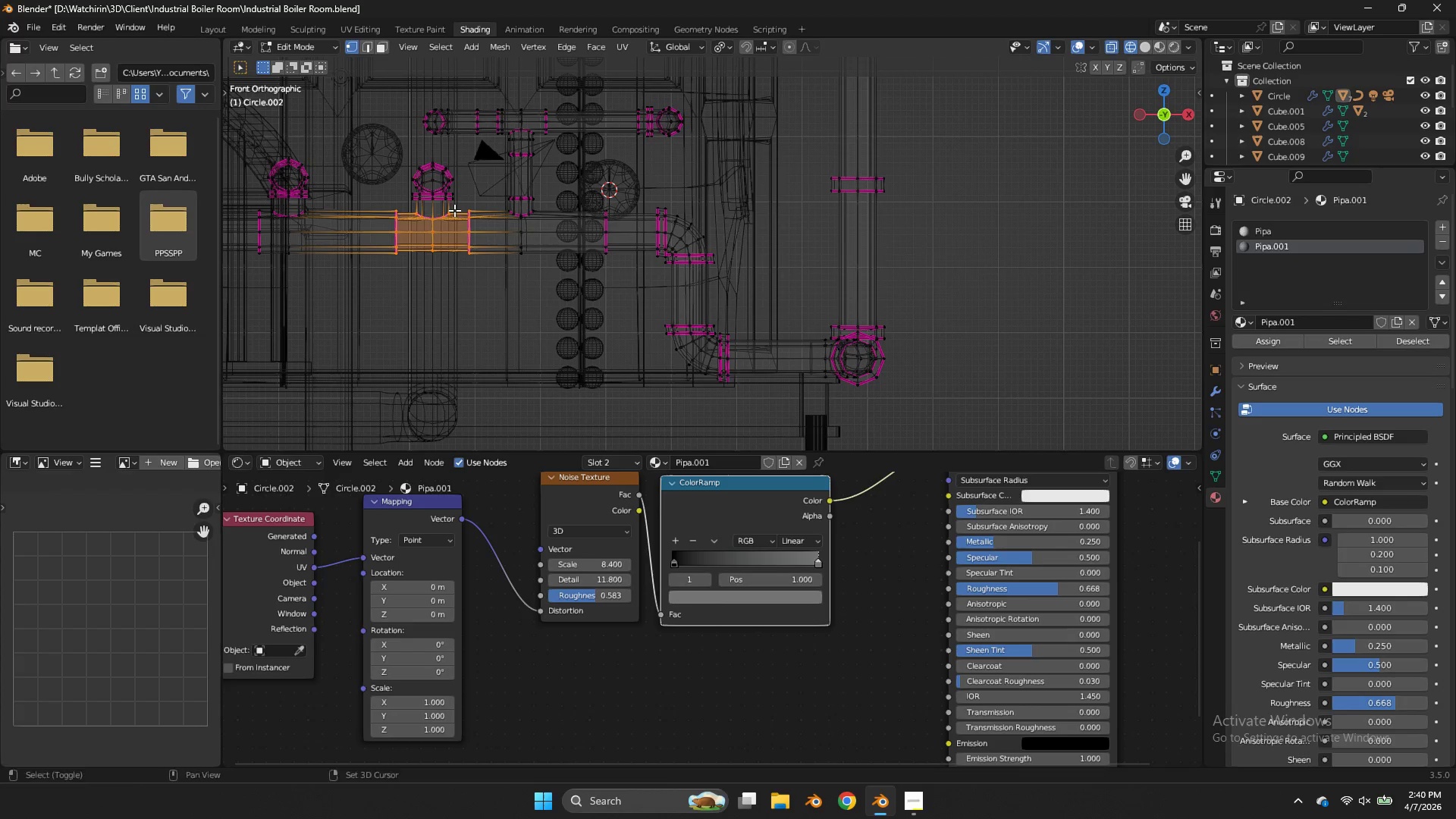 
left_click_drag(start_coordinate=[454, 210], to_coordinate=[331, 264])
 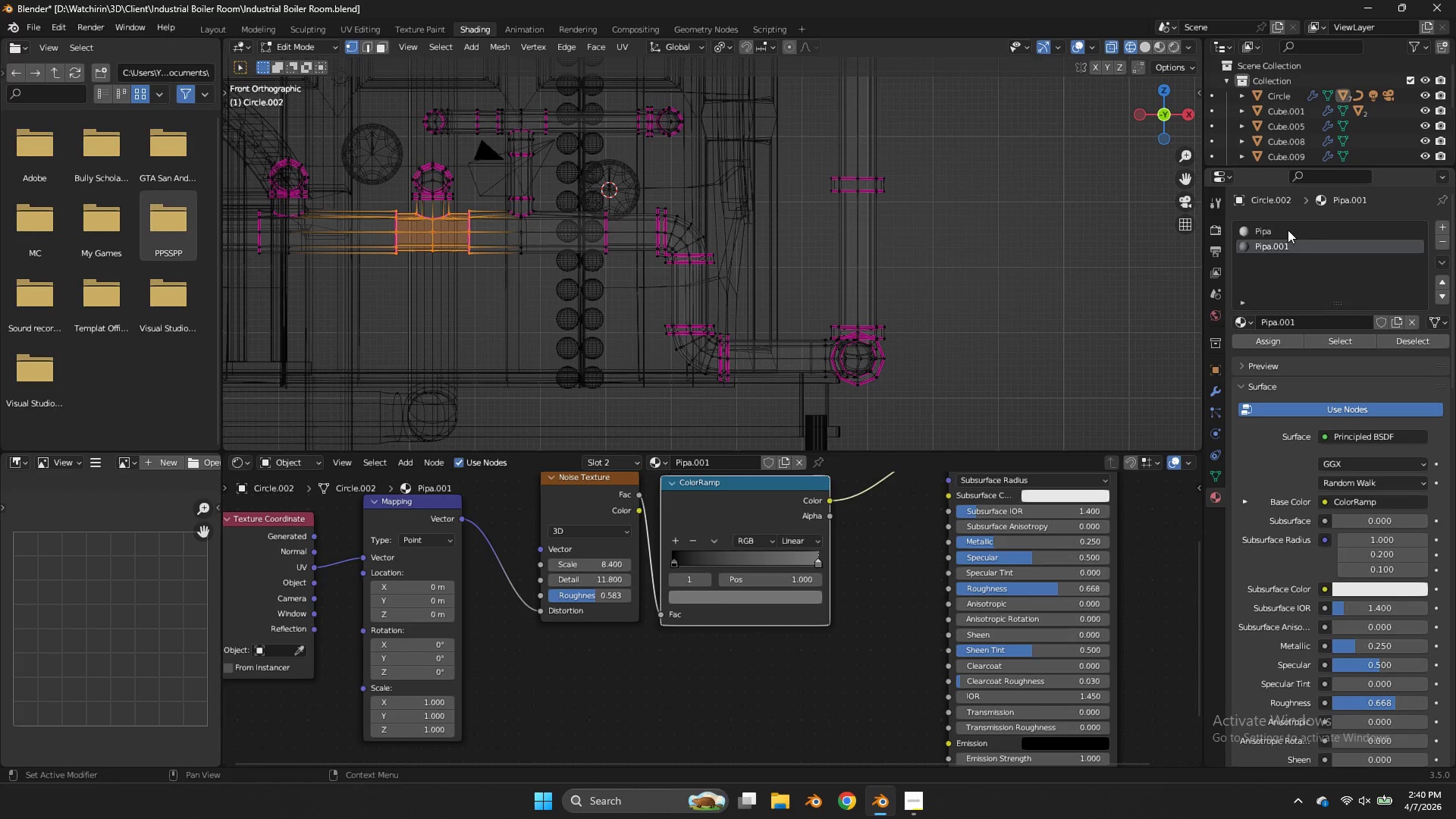 
left_click([1288, 230])
 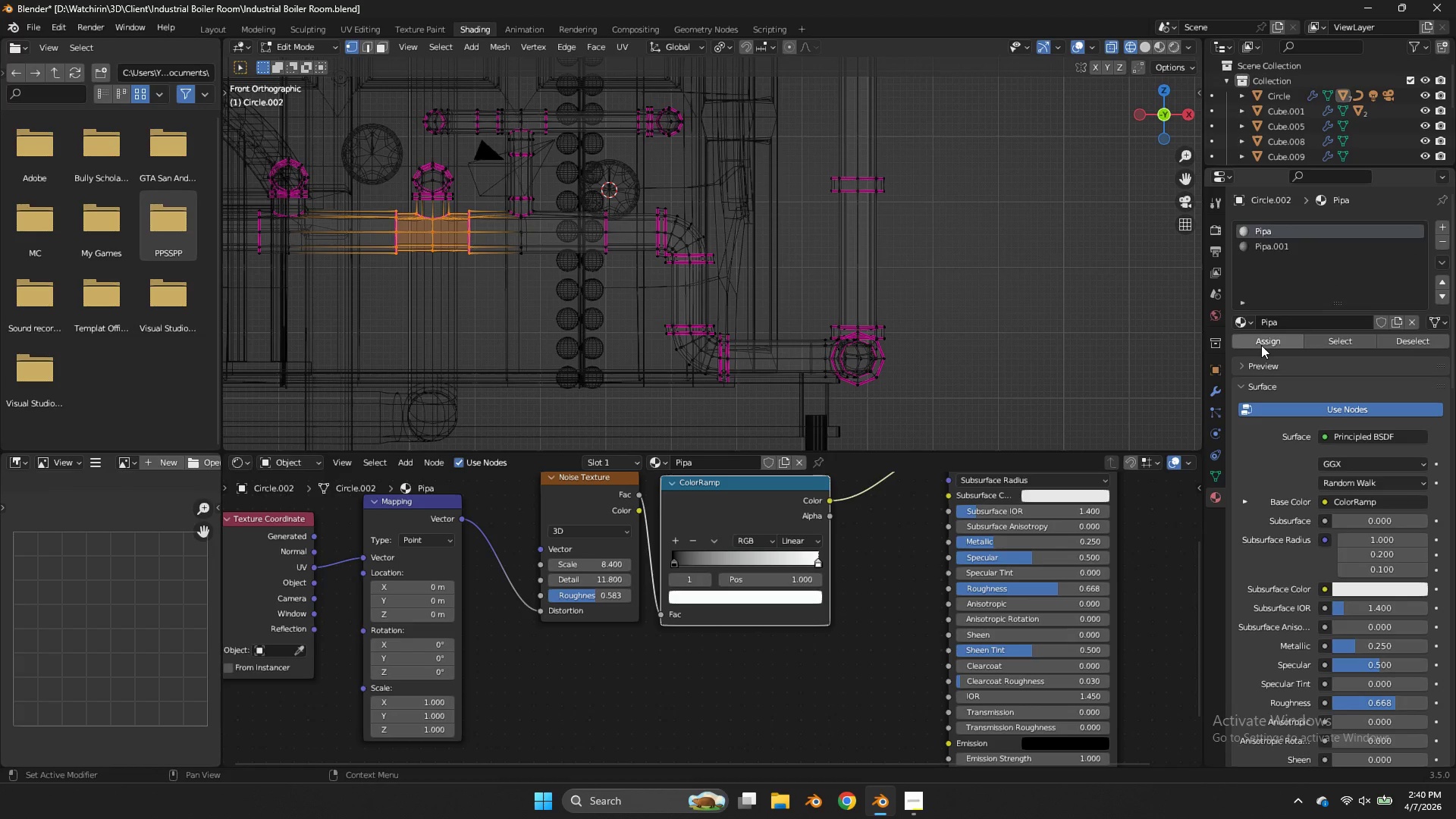 
left_click([1260, 345])
 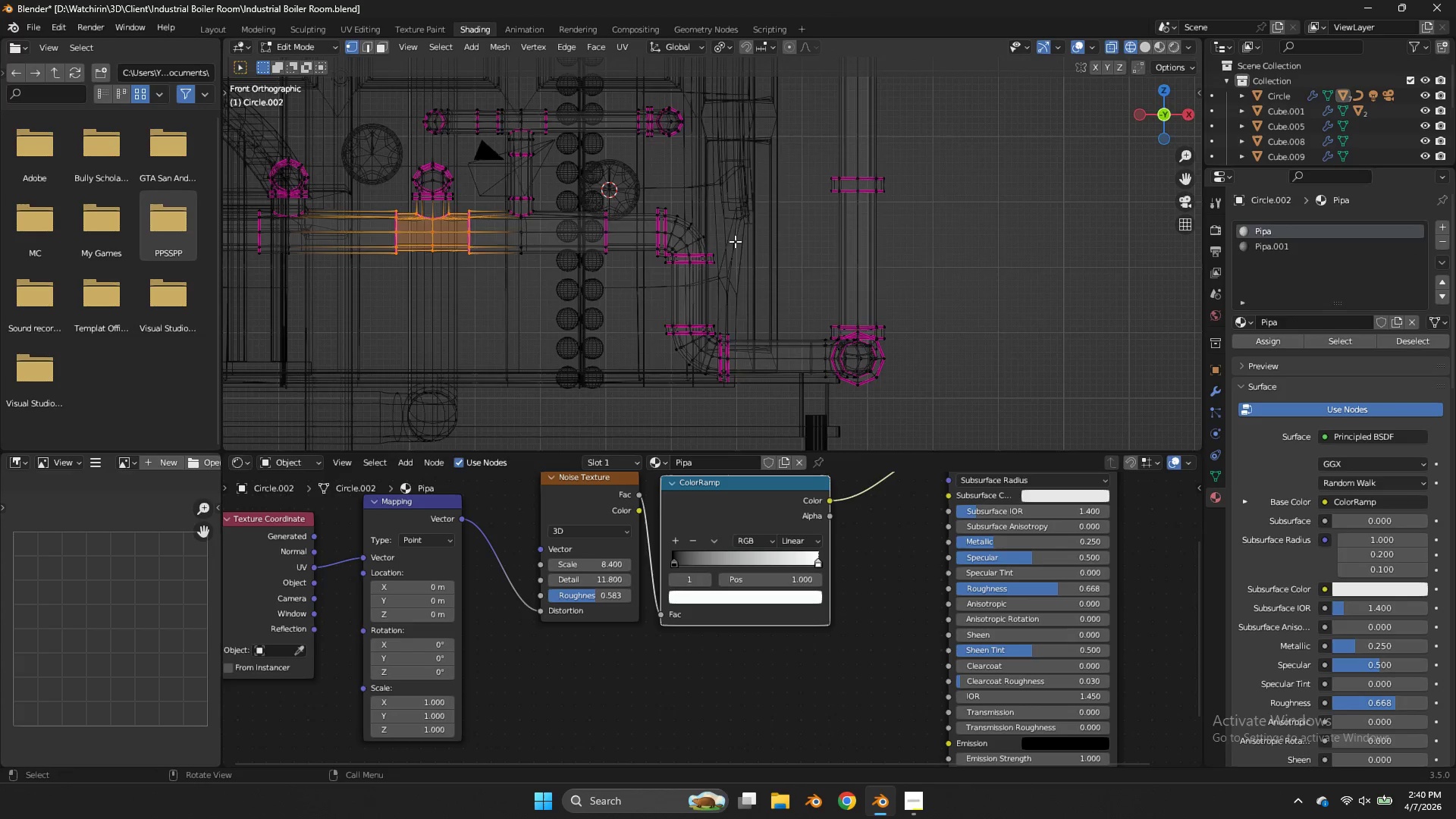 
key(Z)
 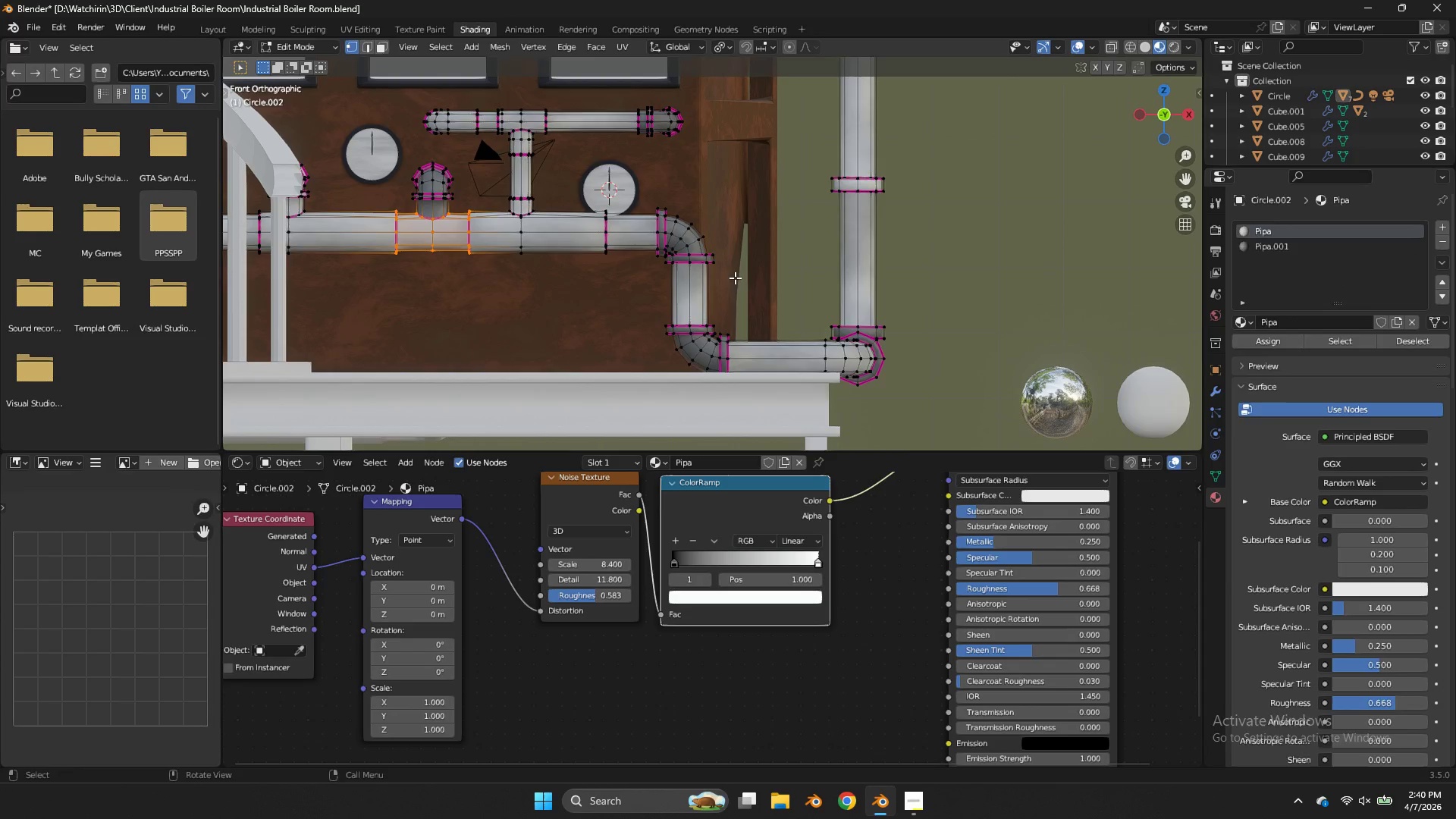 
key(Tab)
 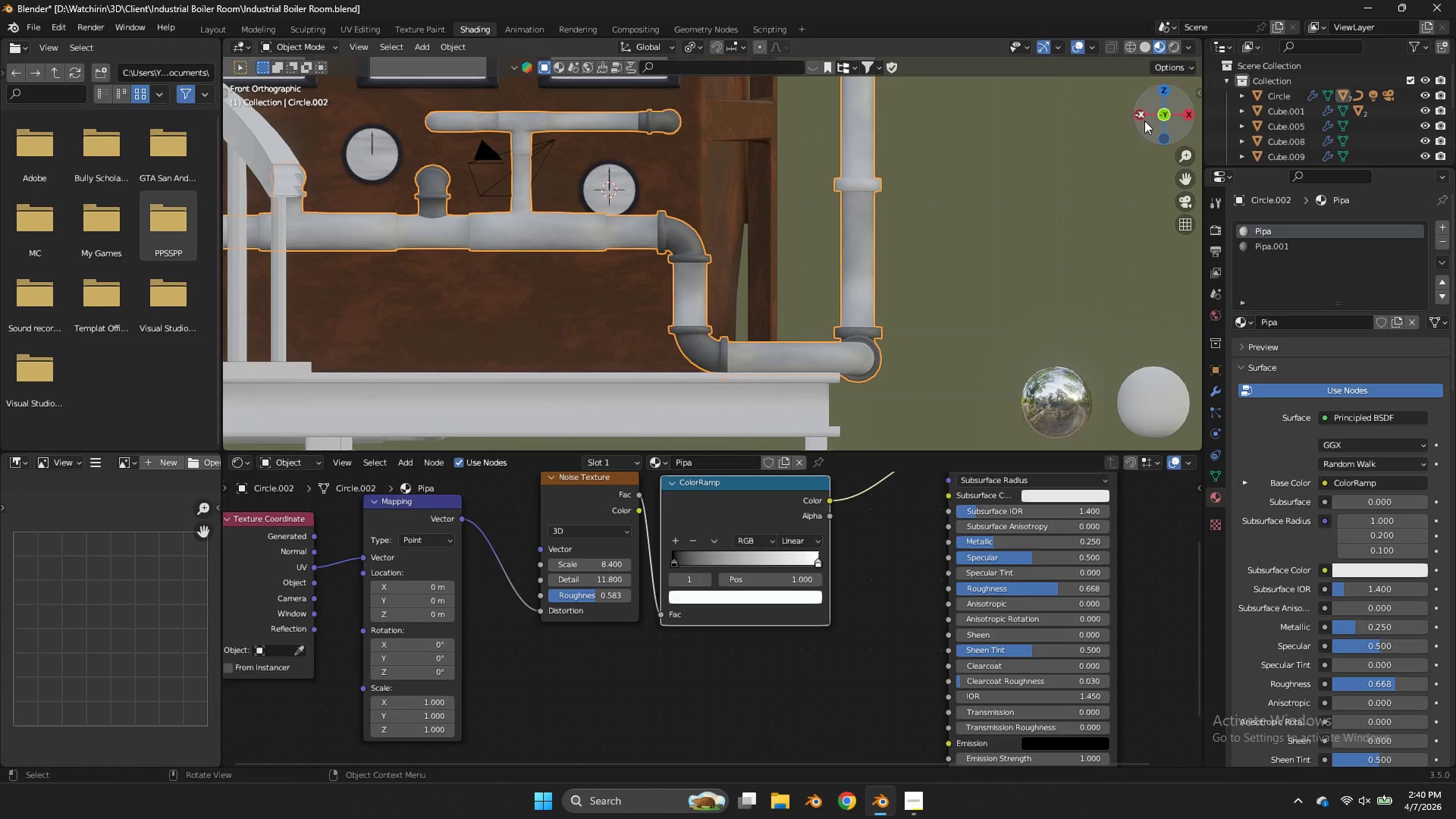 
key(Control+ControlLeft)
 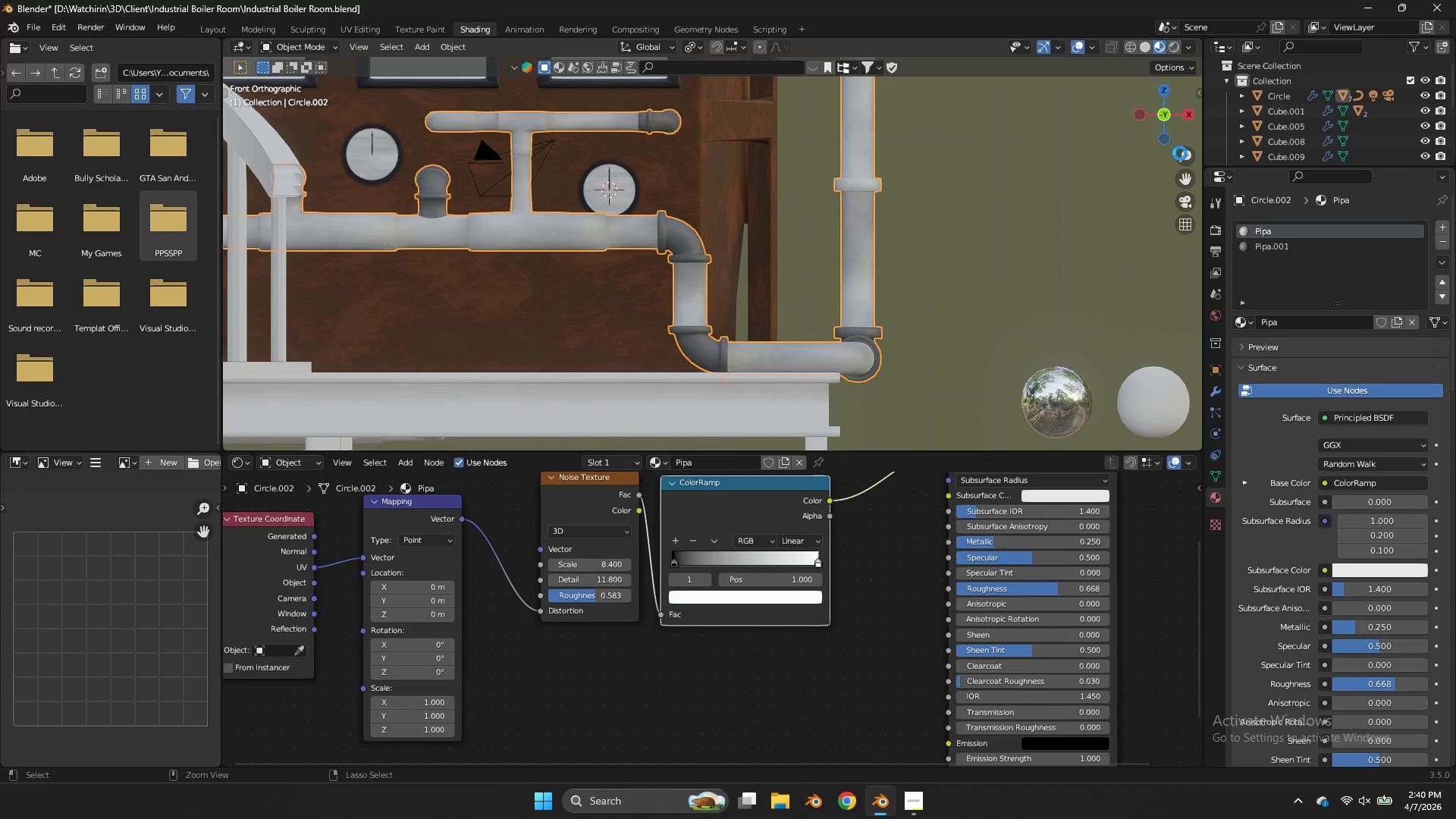 
key(Control+S)
 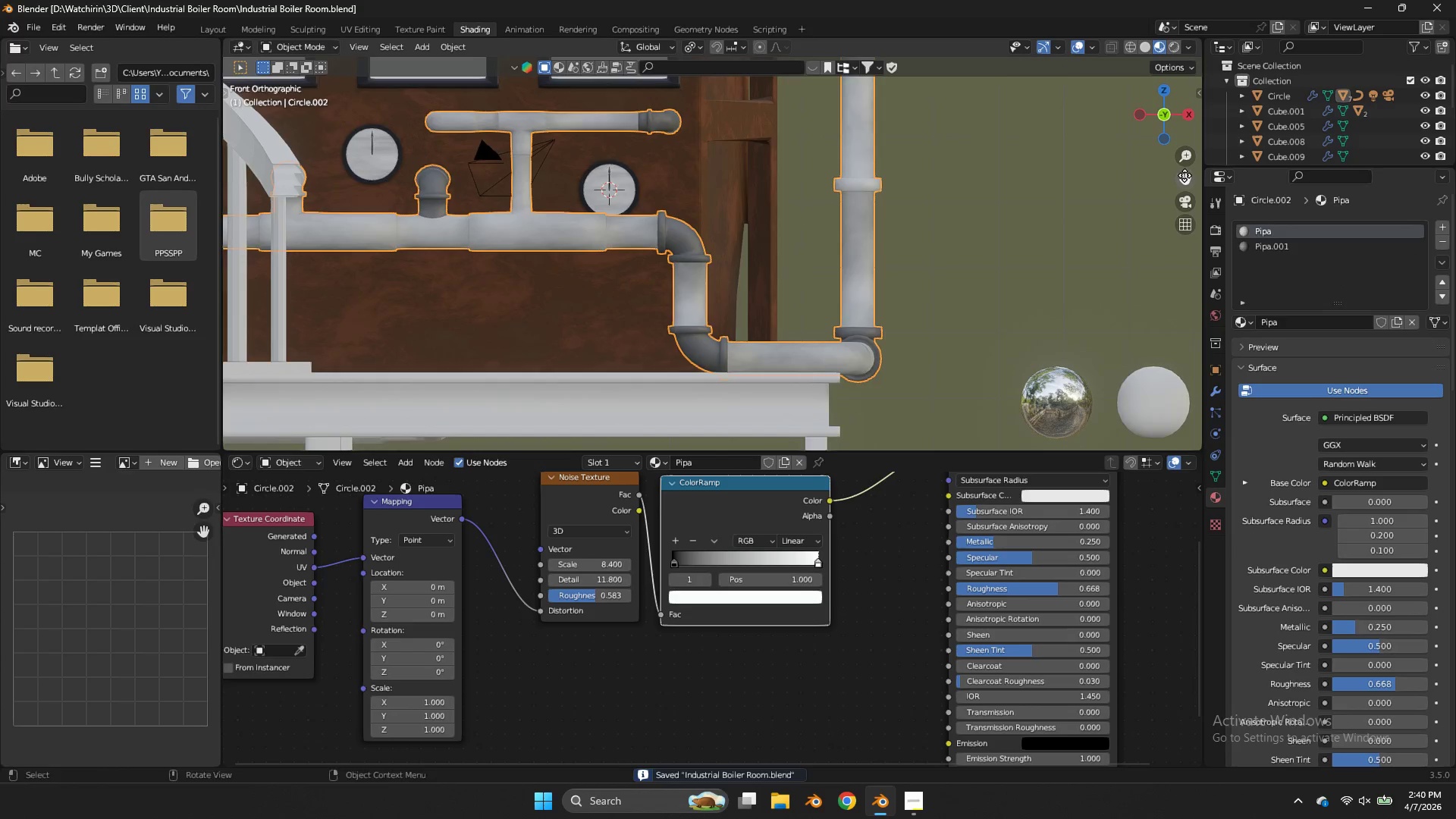 
left_click_drag(start_coordinate=[1185, 175], to_coordinate=[474, 218])
 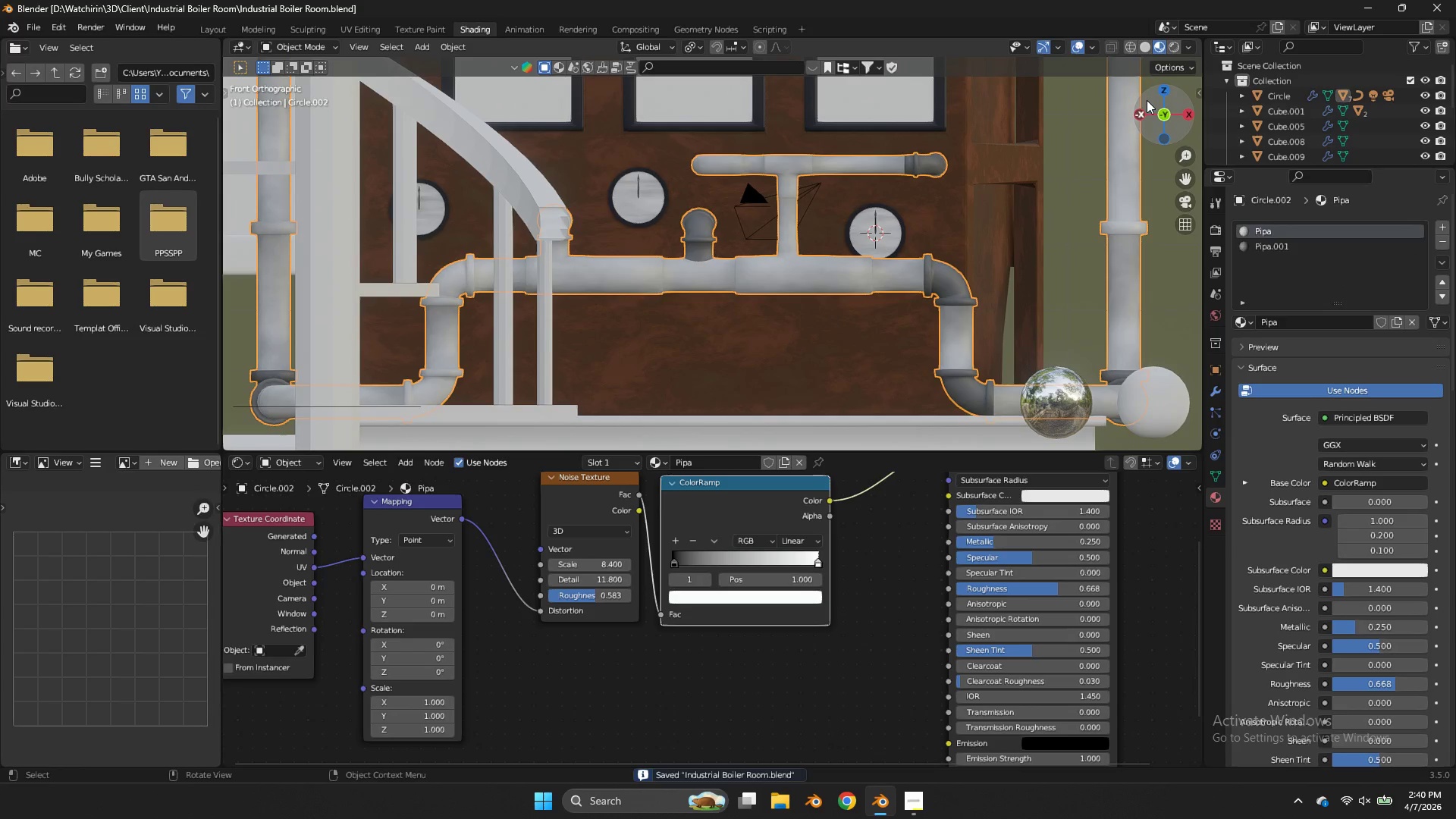 
left_click_drag(start_coordinate=[1149, 102], to_coordinate=[1190, 111])
 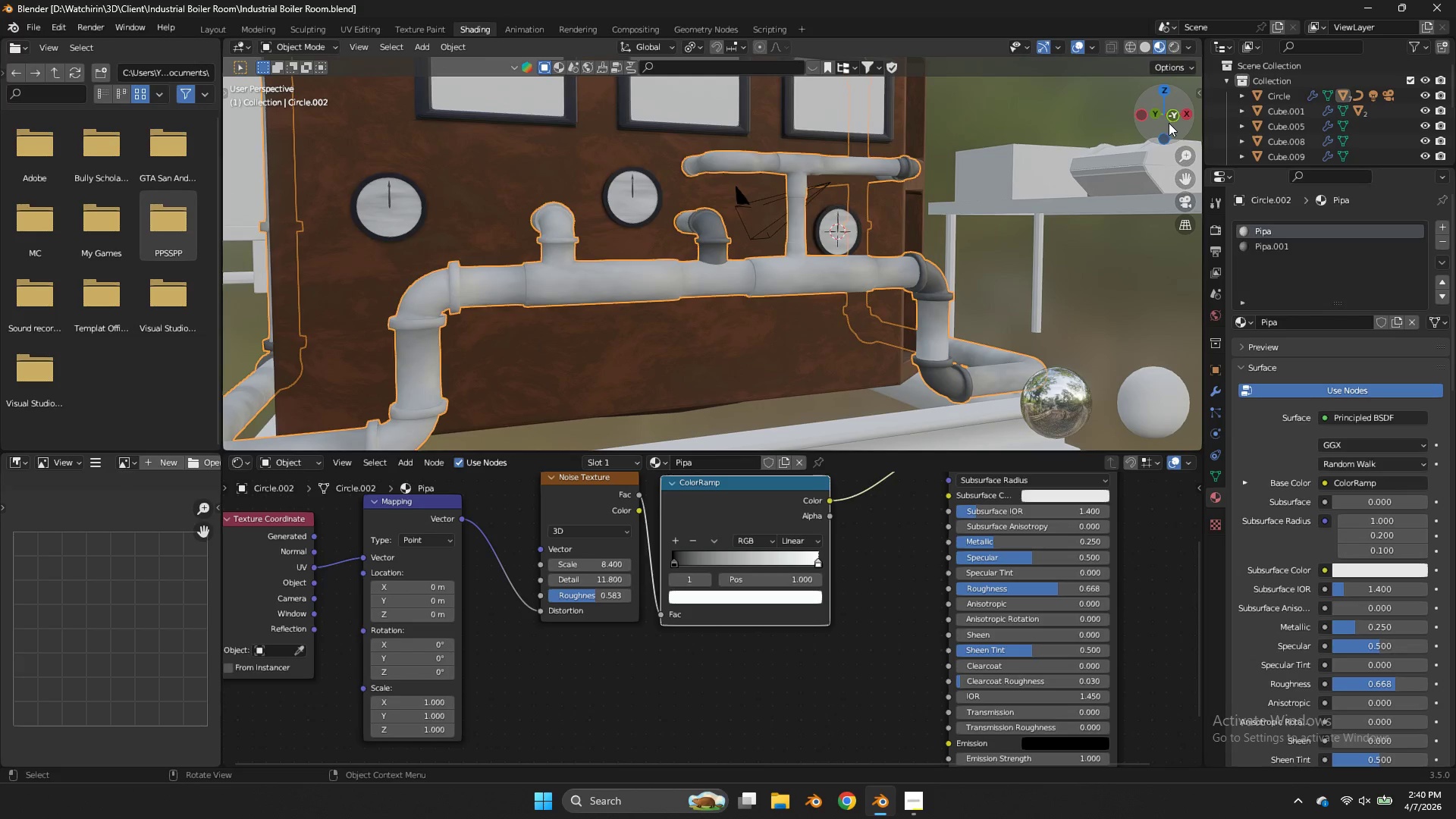 
left_click([1169, 123])
 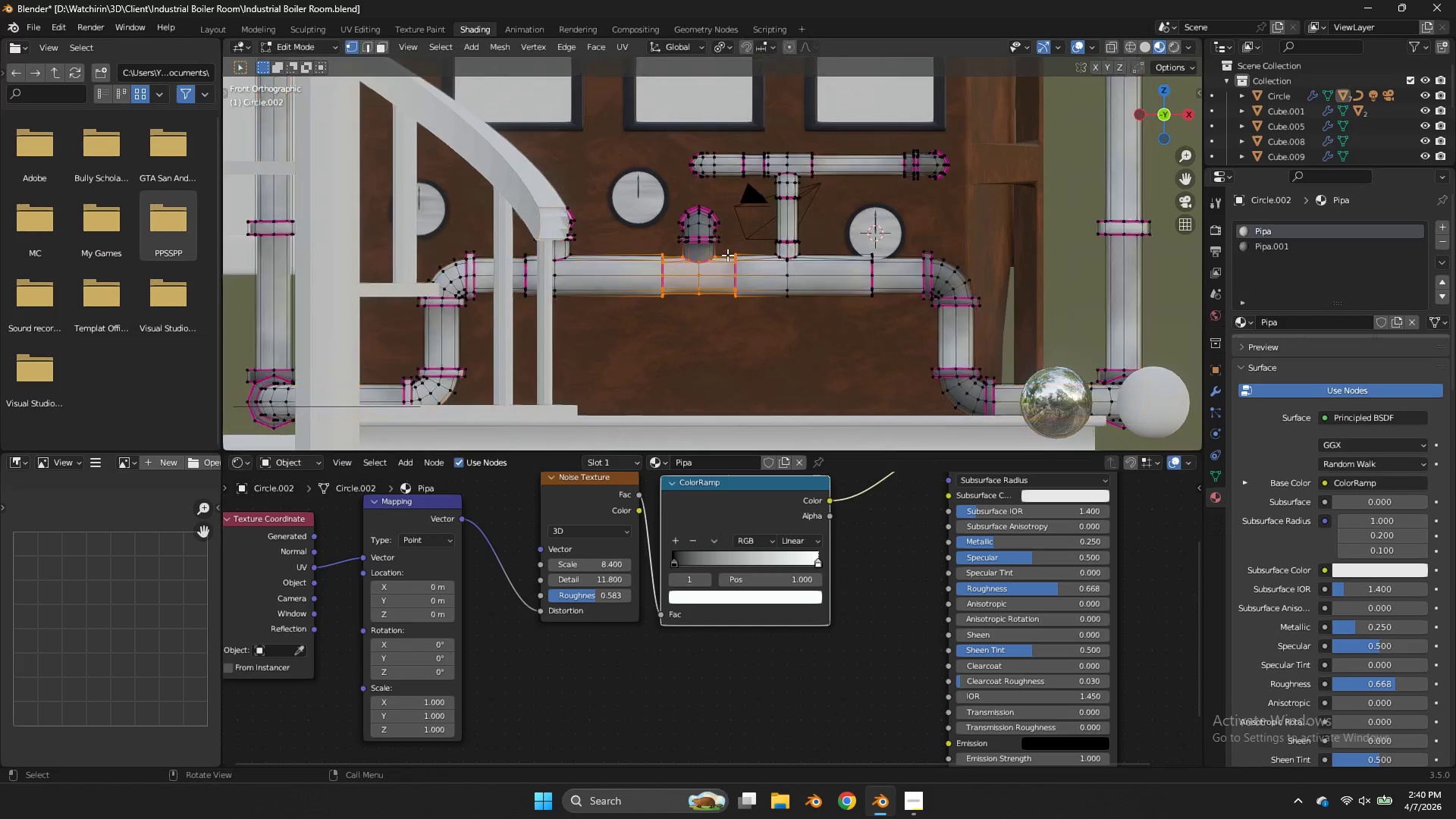 
key(Tab)
 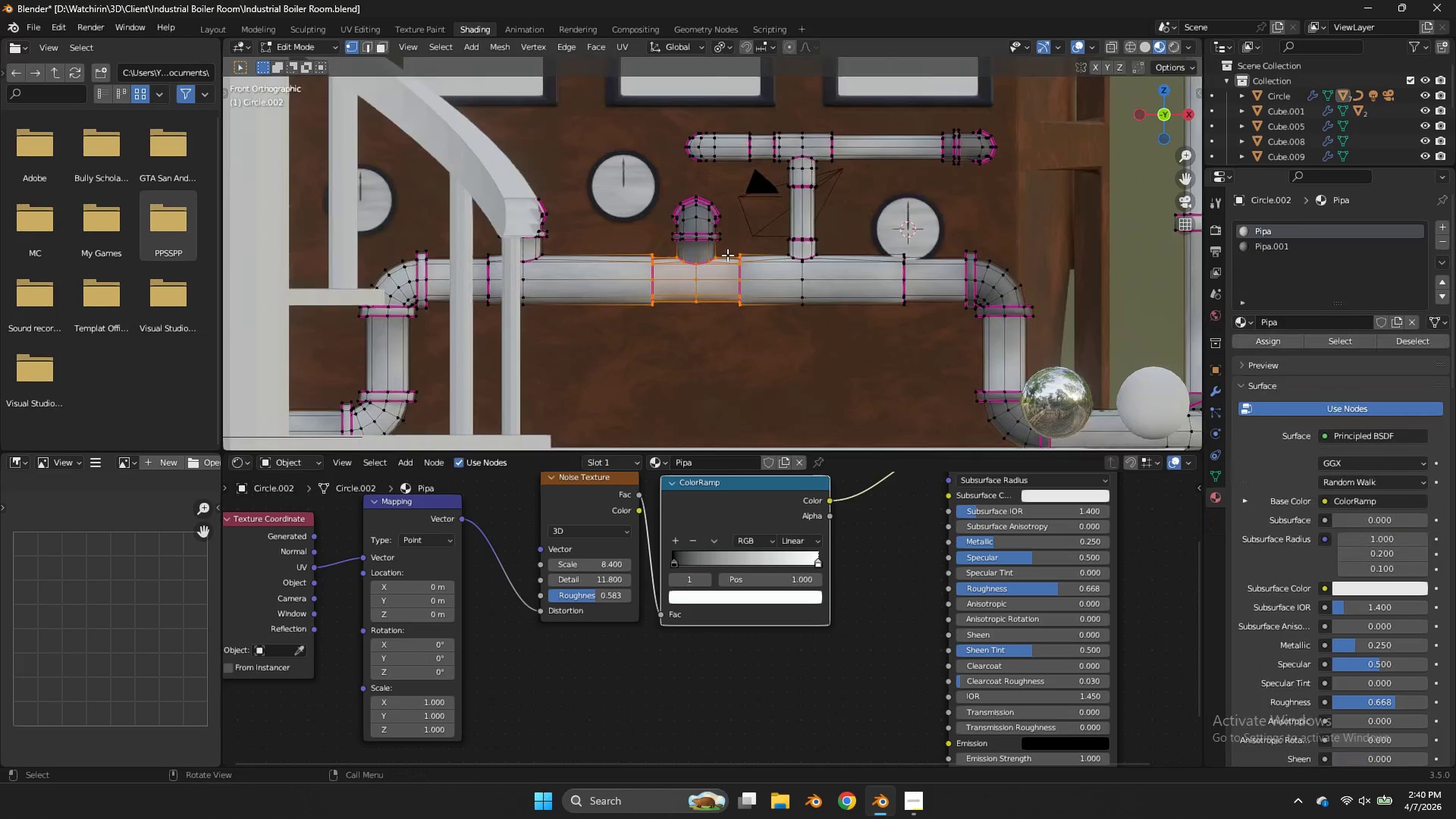 
scroll: coordinate [763, 240], scroll_direction: up, amount: 7.0
 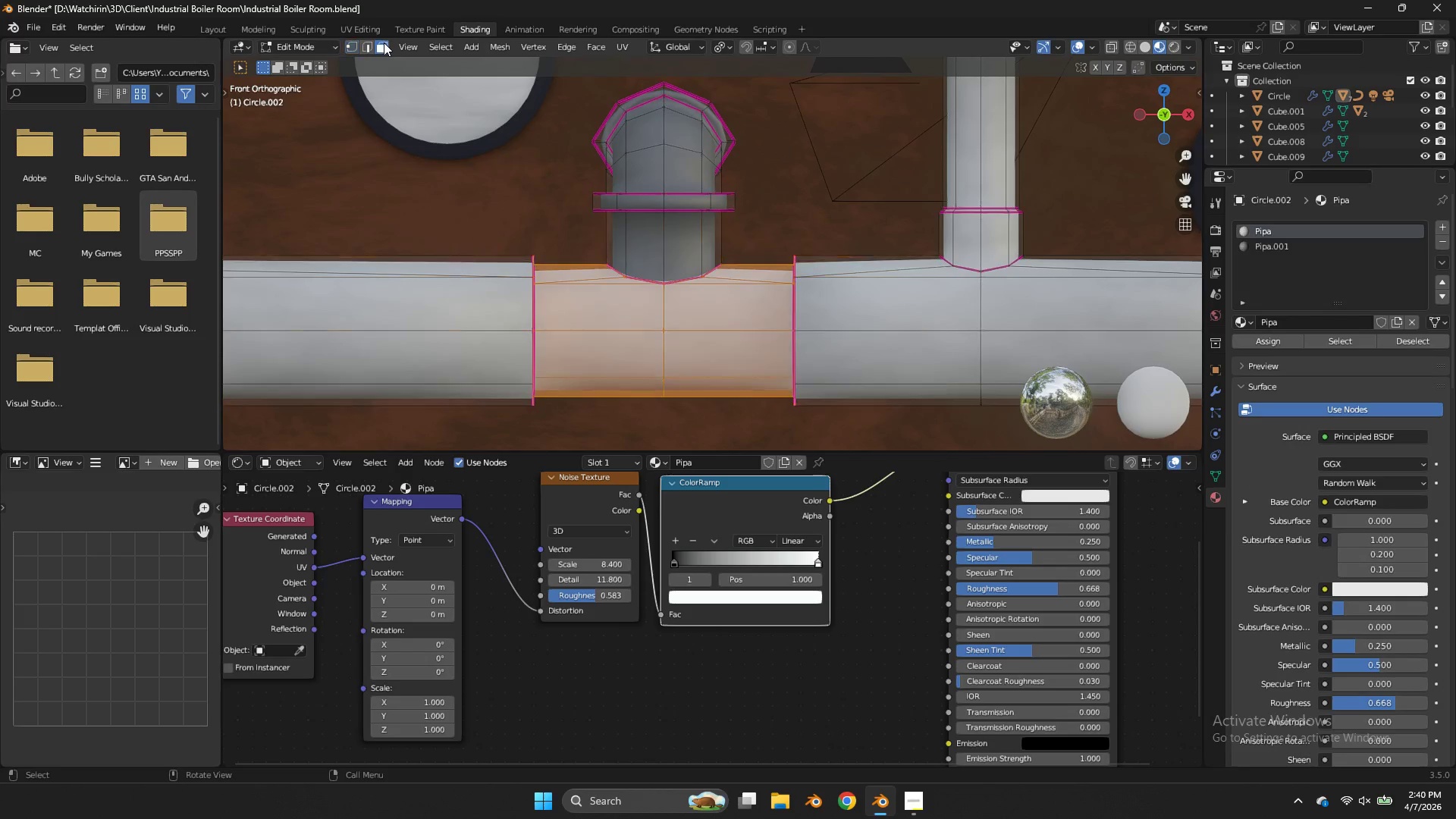 
hold_key(key=AltLeft, duration=0.78)
left_click([677, 229])
 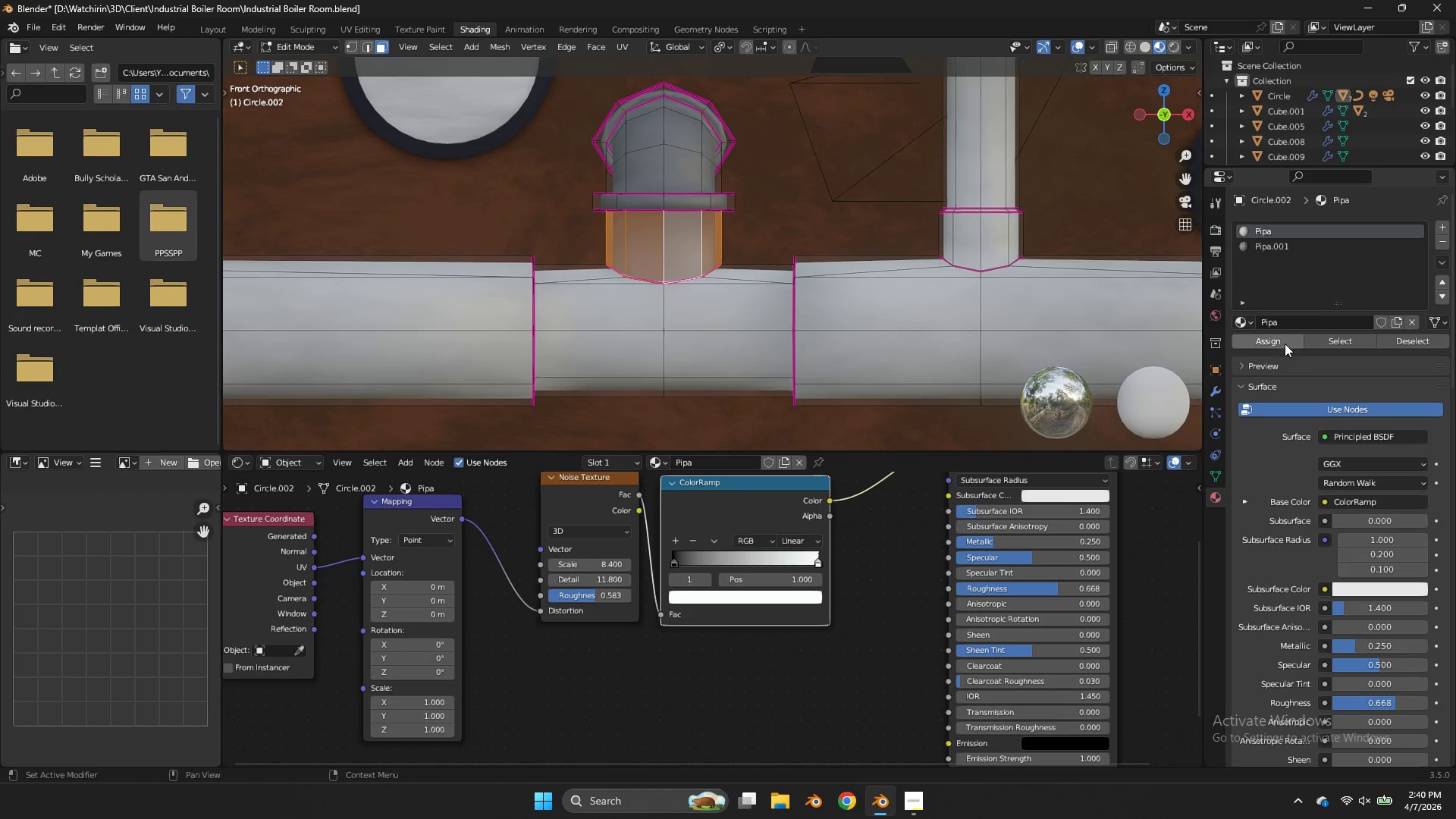 
double_click([1285, 343])
 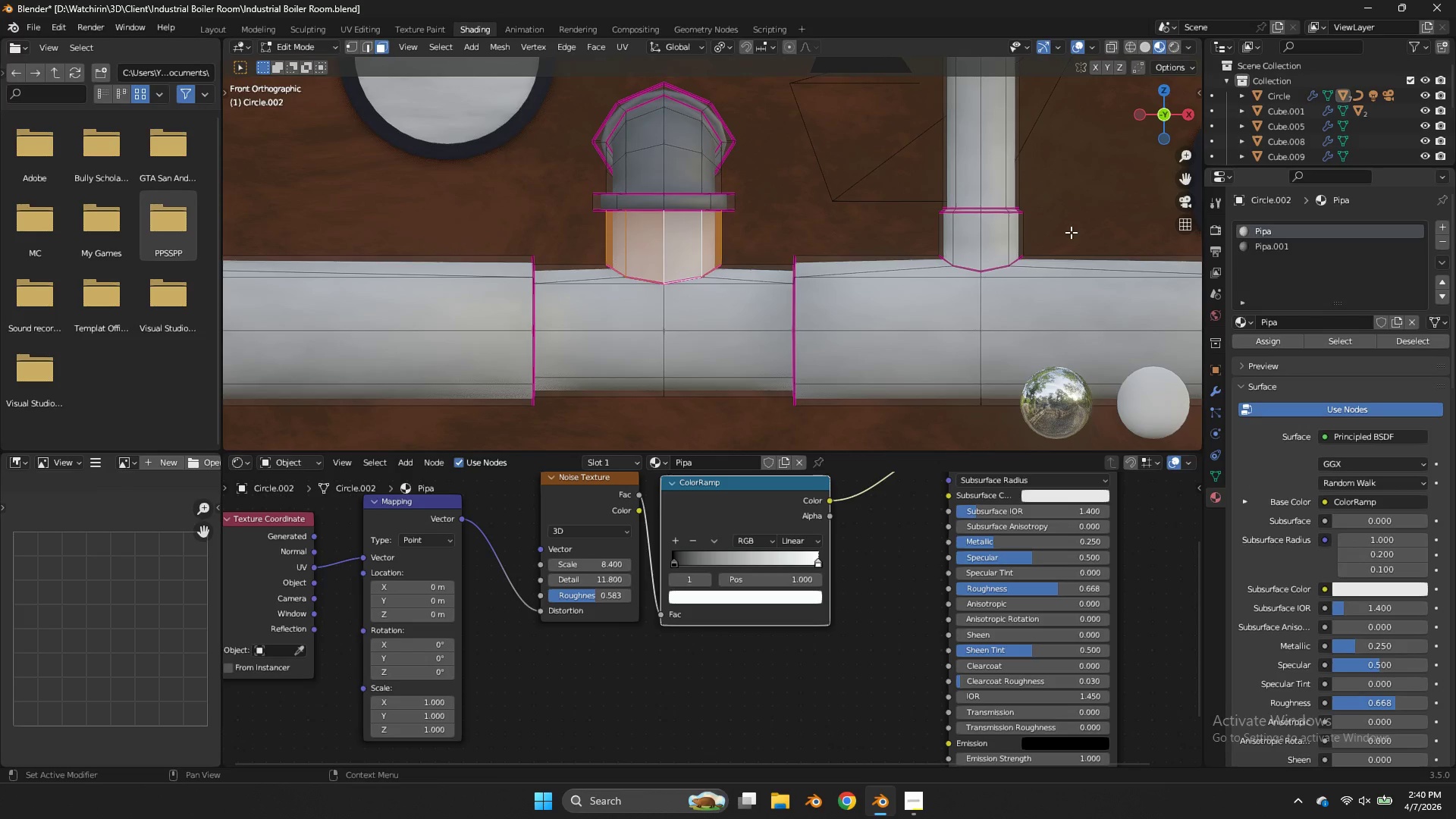 
key(Control+ControlLeft)
 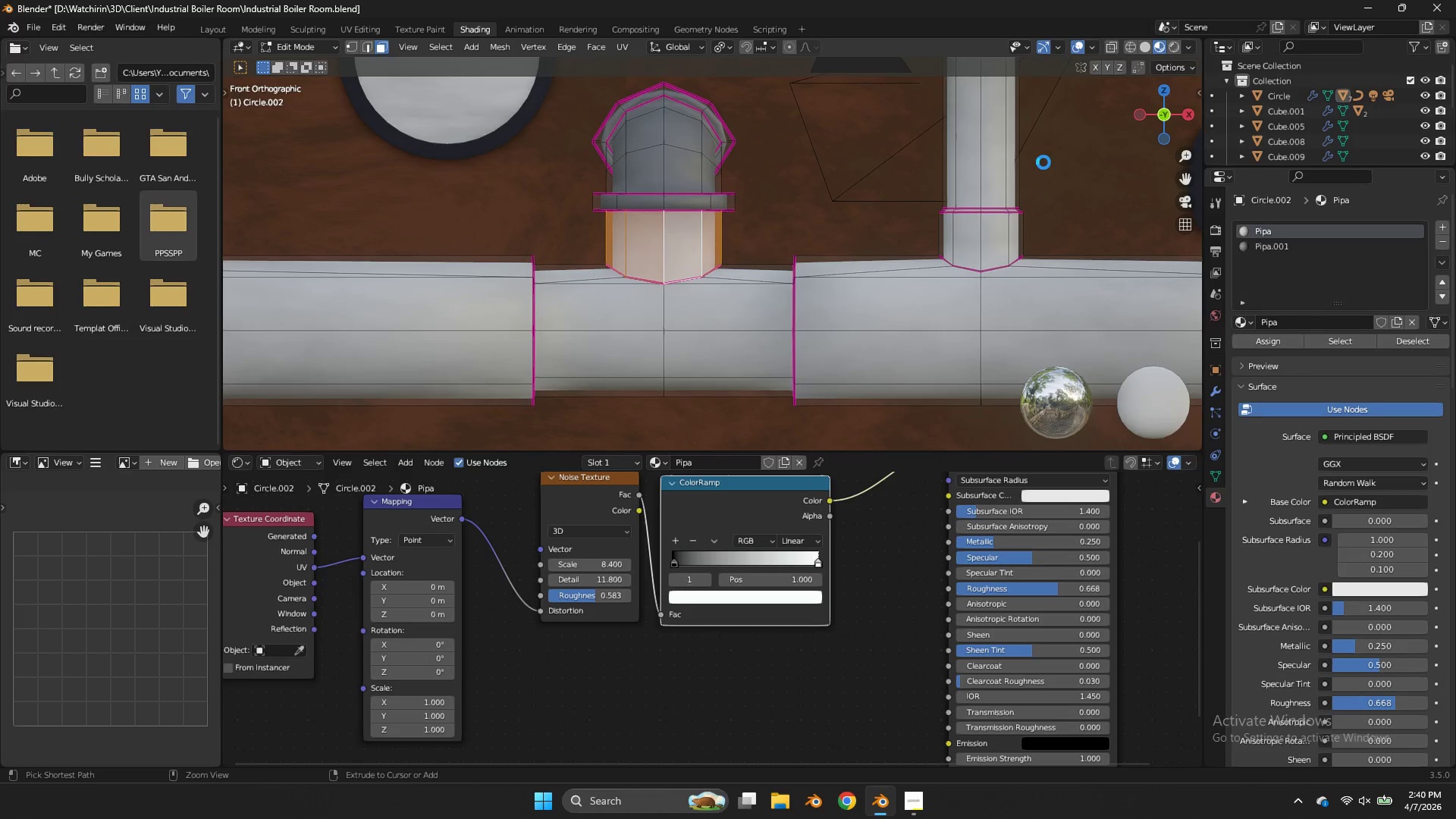 
key(Control+S)
 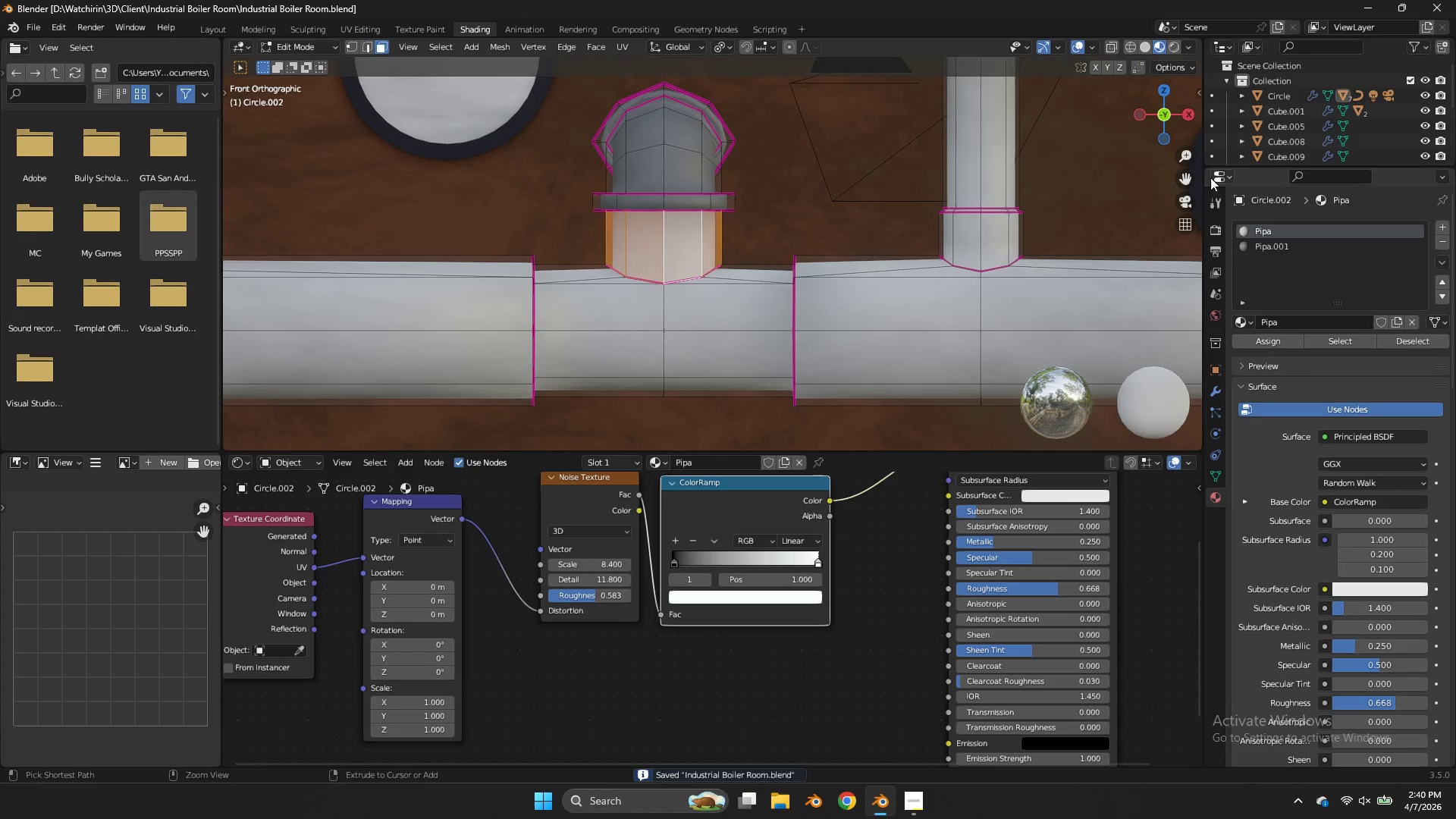 
key(Tab)
 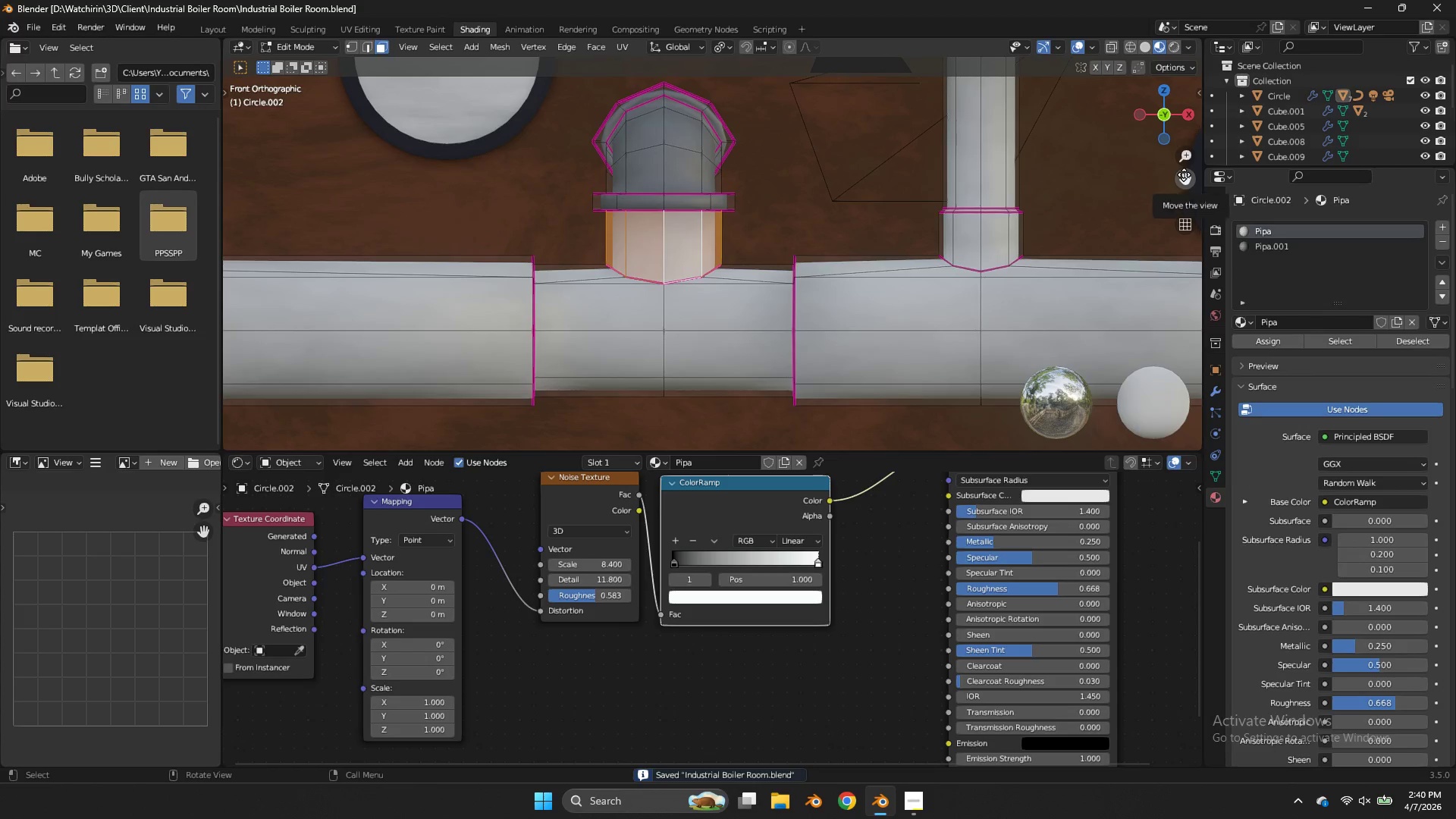 
key(Tab)
 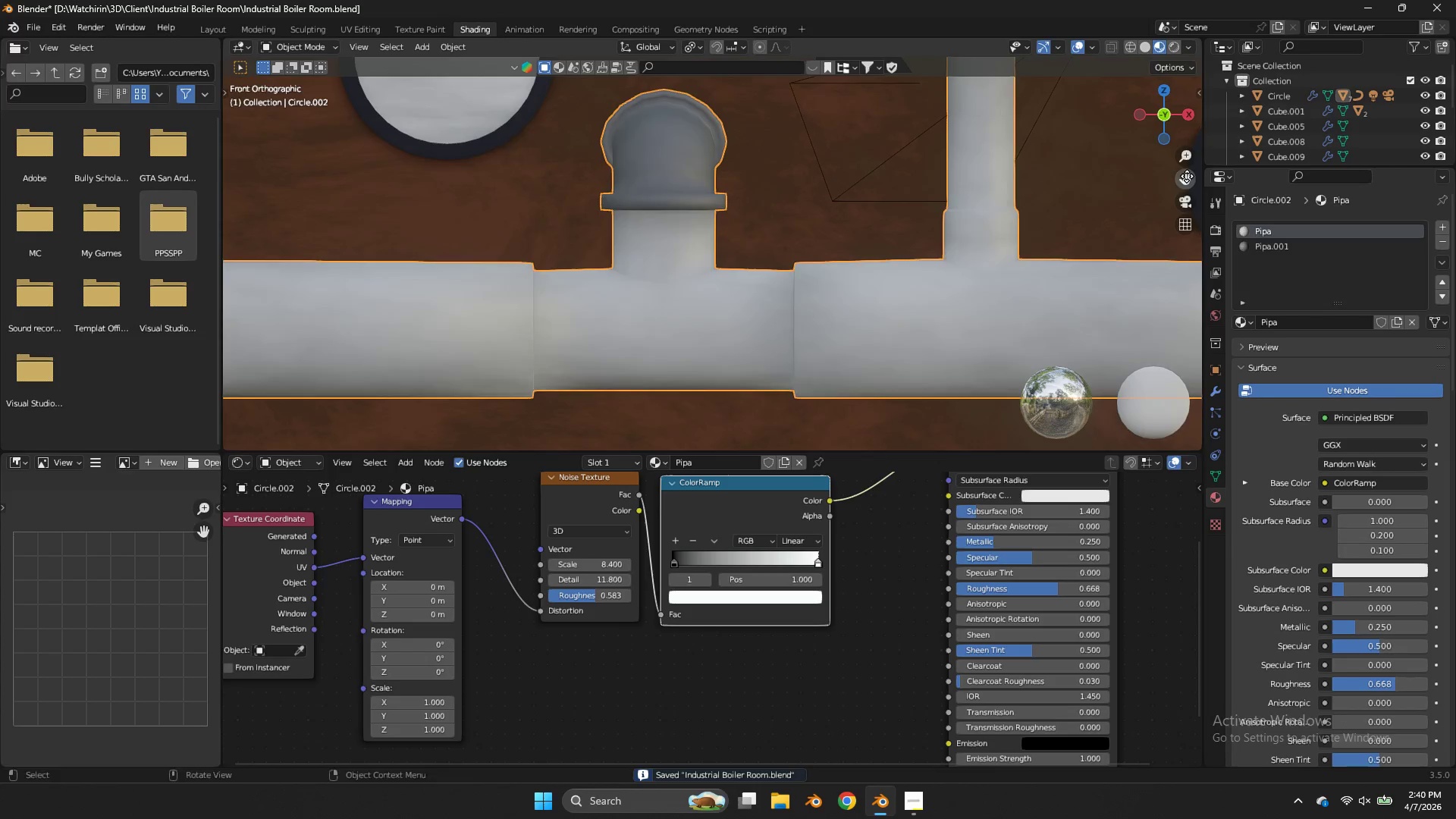 
left_click_drag(start_coordinate=[1187, 176], to_coordinate=[620, 228])
 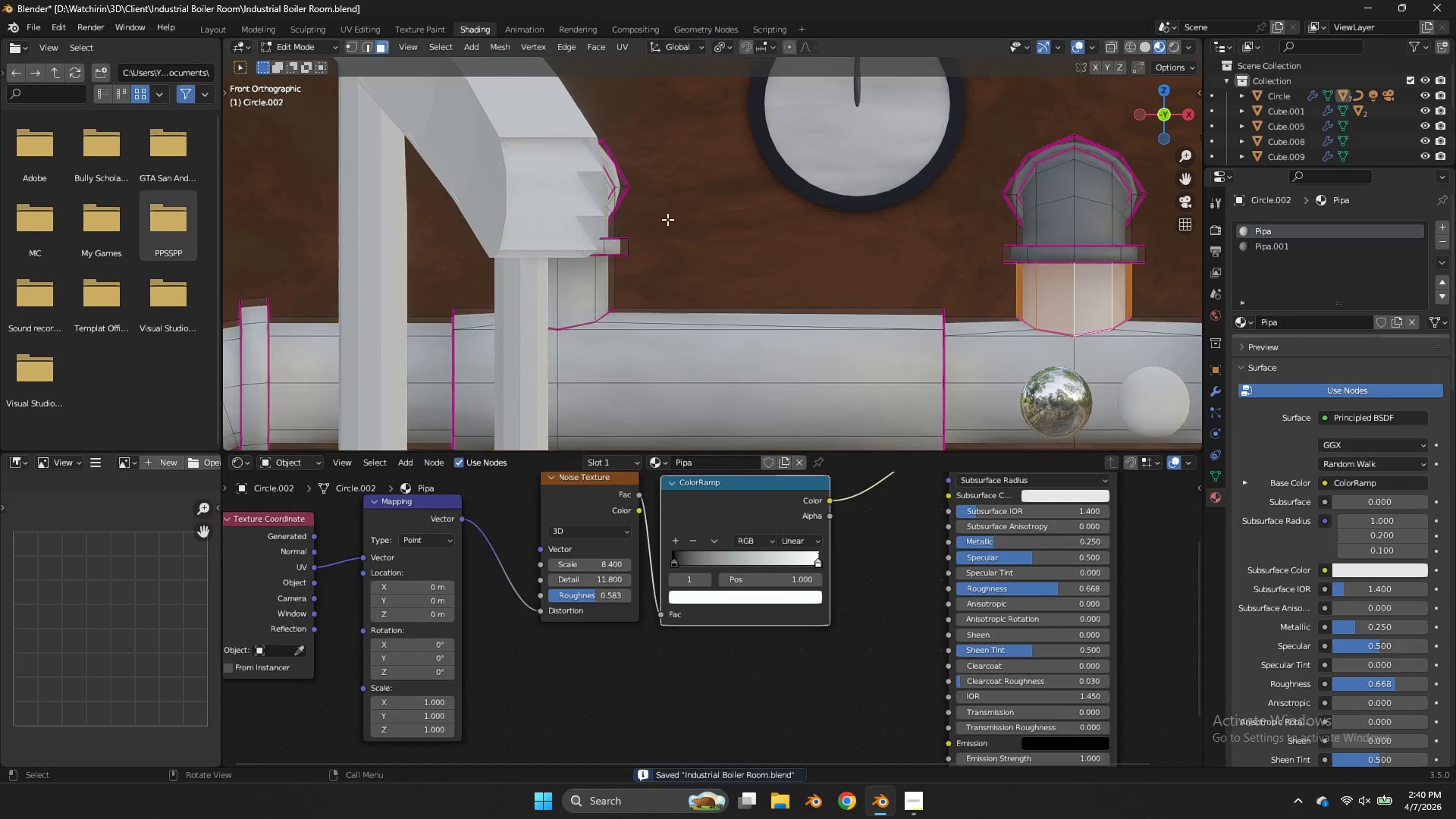 
key(Tab)
 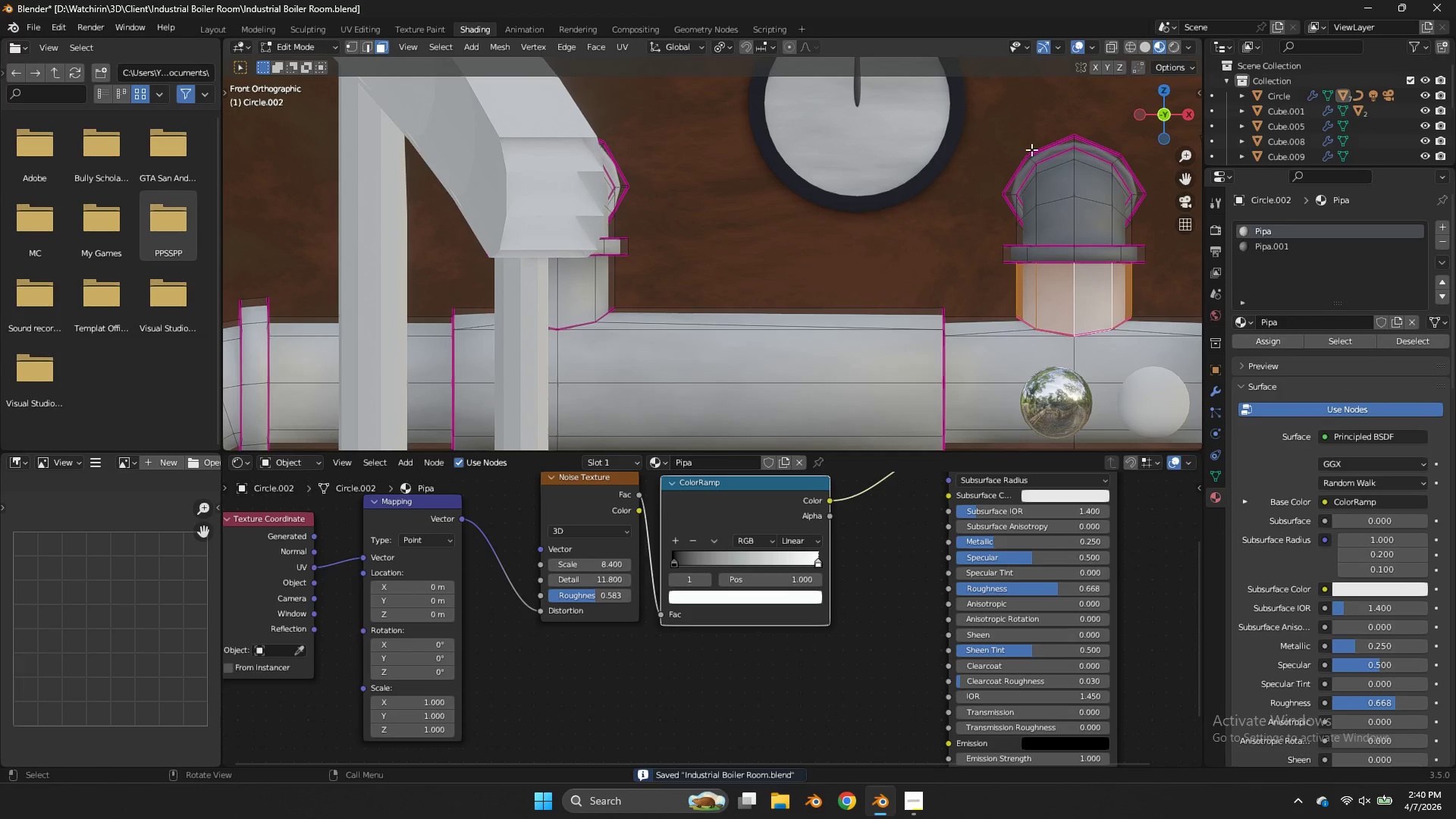 
key(Z)
 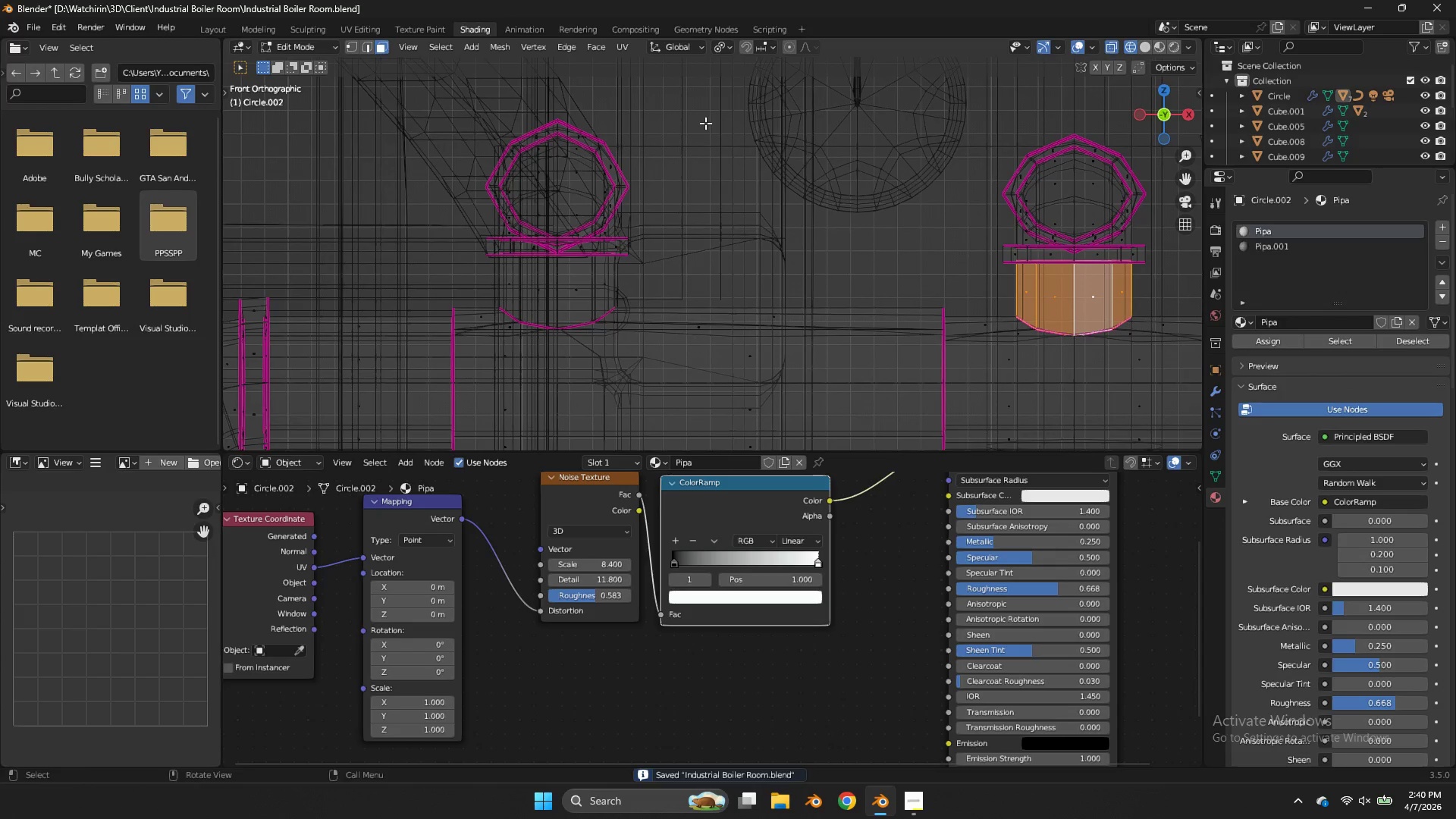 
left_click_drag(start_coordinate=[705, 123], to_coordinate=[434, 265])
 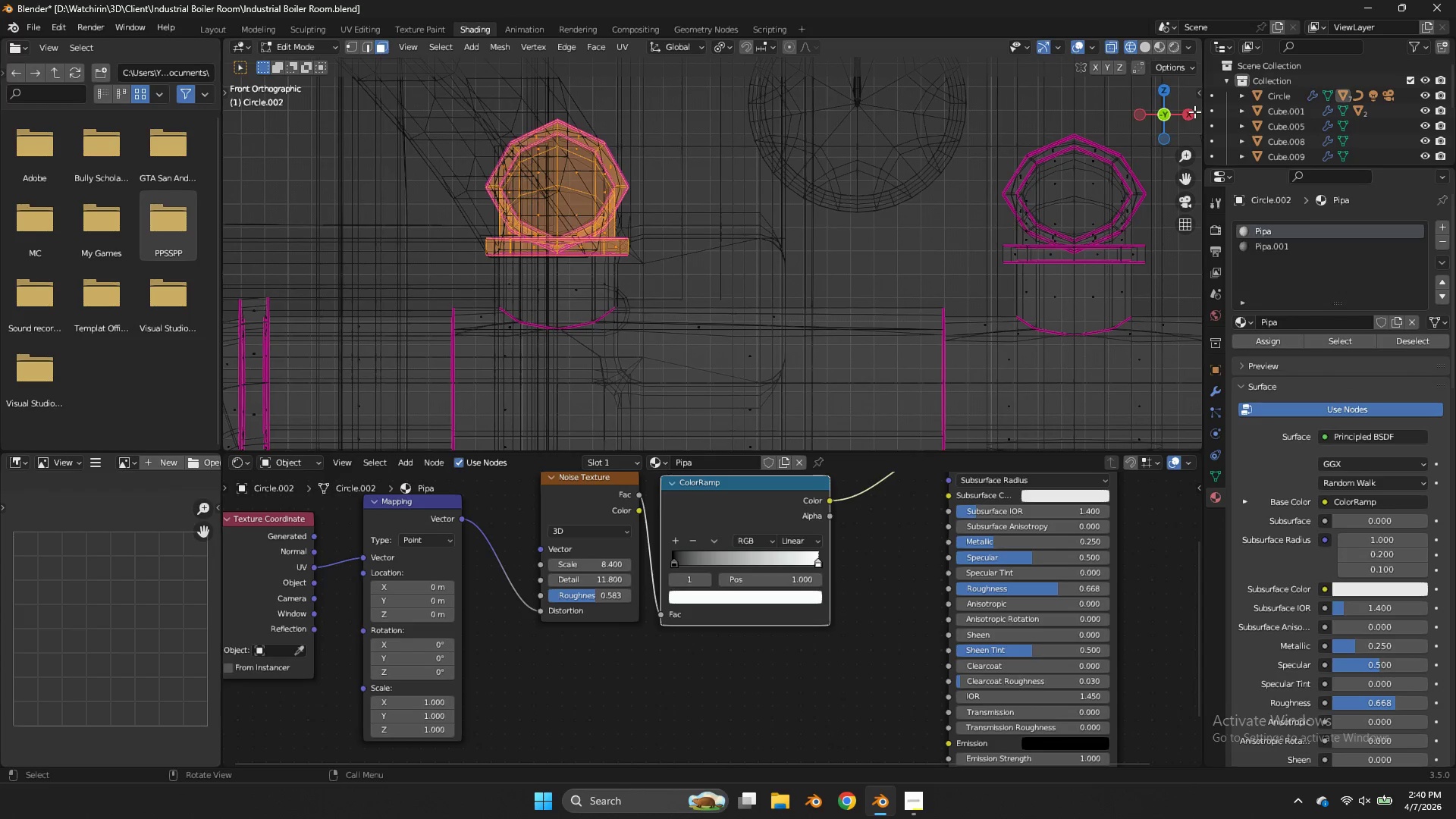 
double_click([1192, 112])
 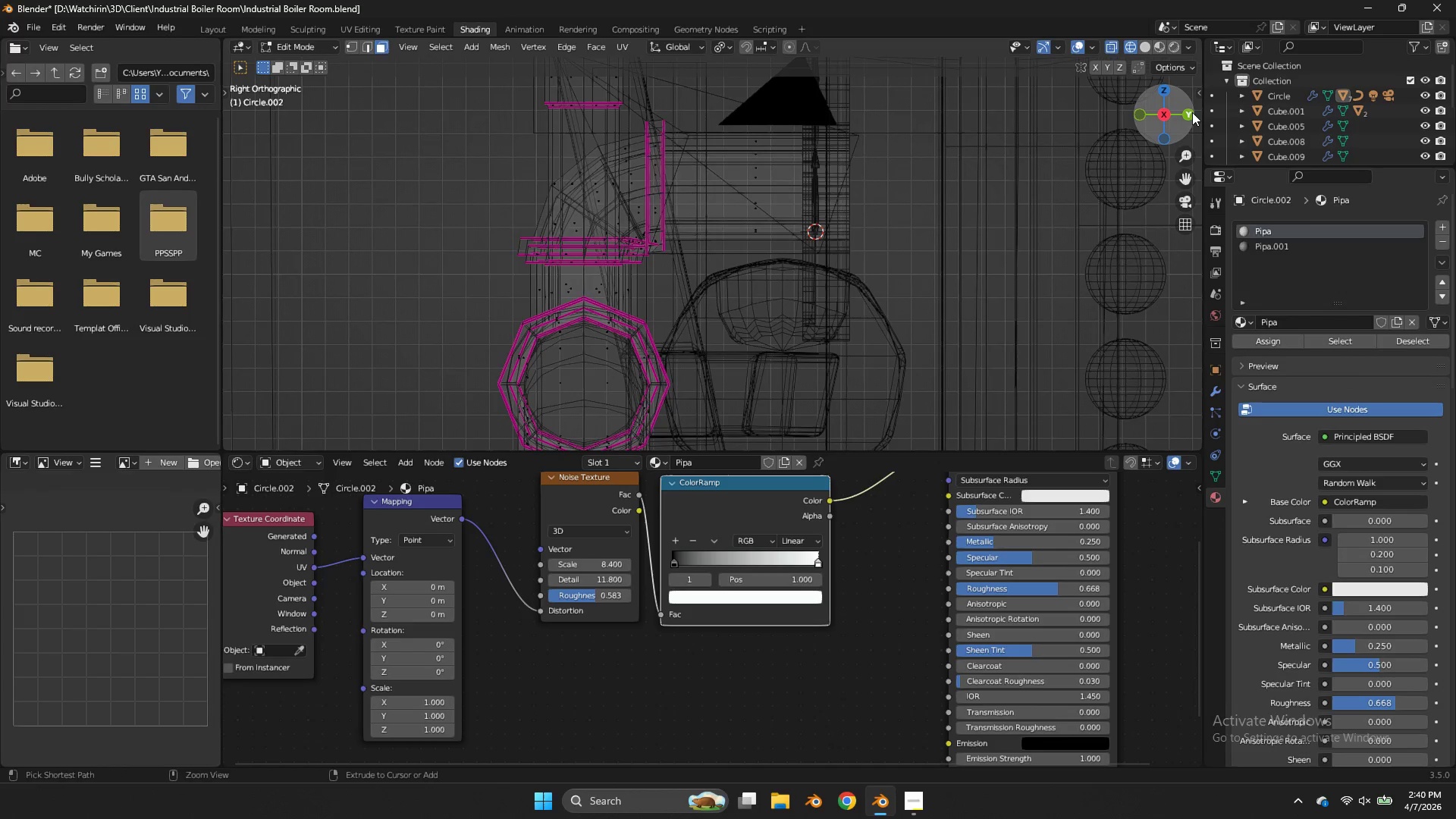 
key(Control+Z)
 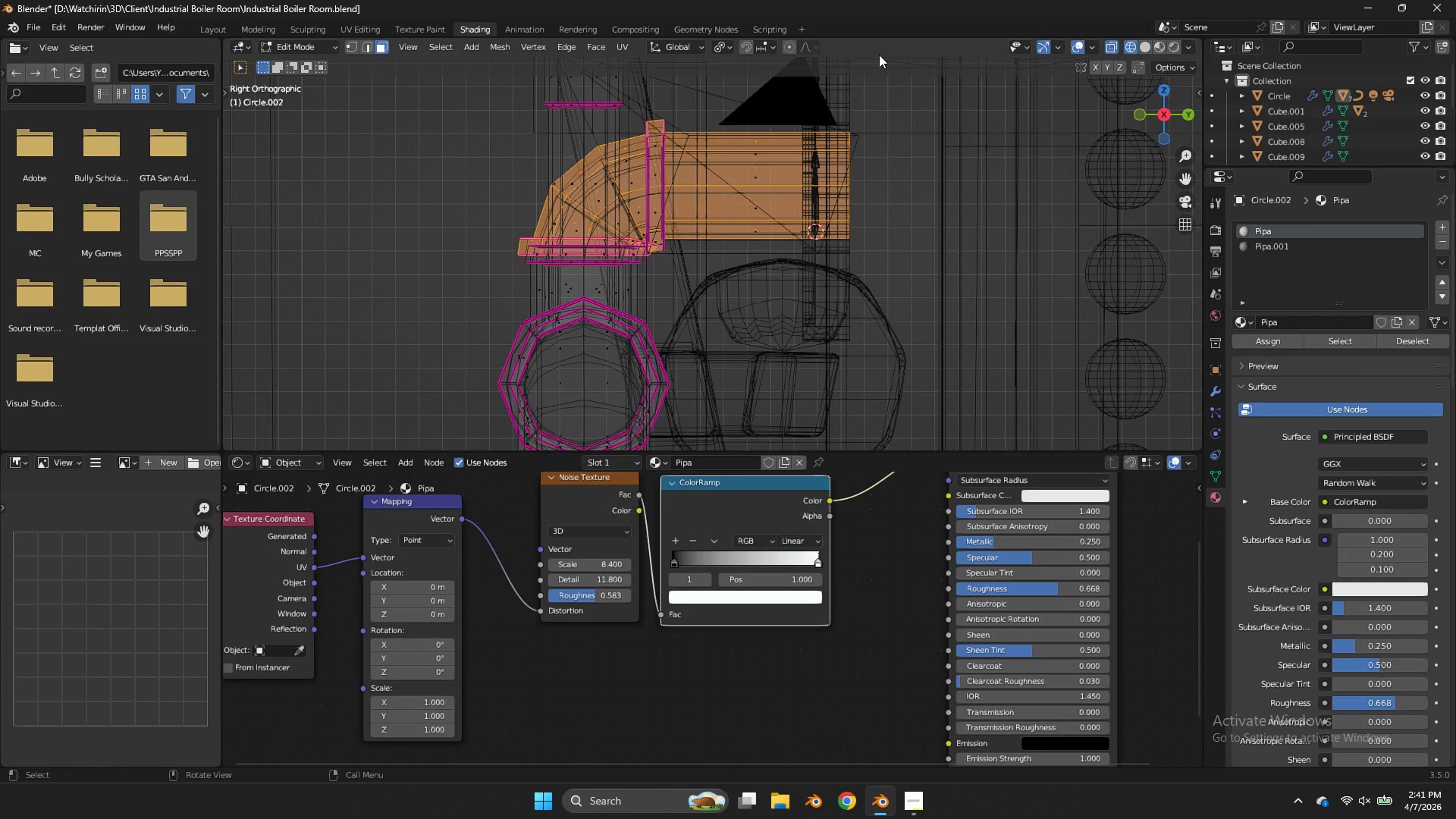 
hold_key(key=ControlLeft, duration=0.92)
left_click_drag(start_coordinate=[854, 61], to_coordinate=[701, 307])
 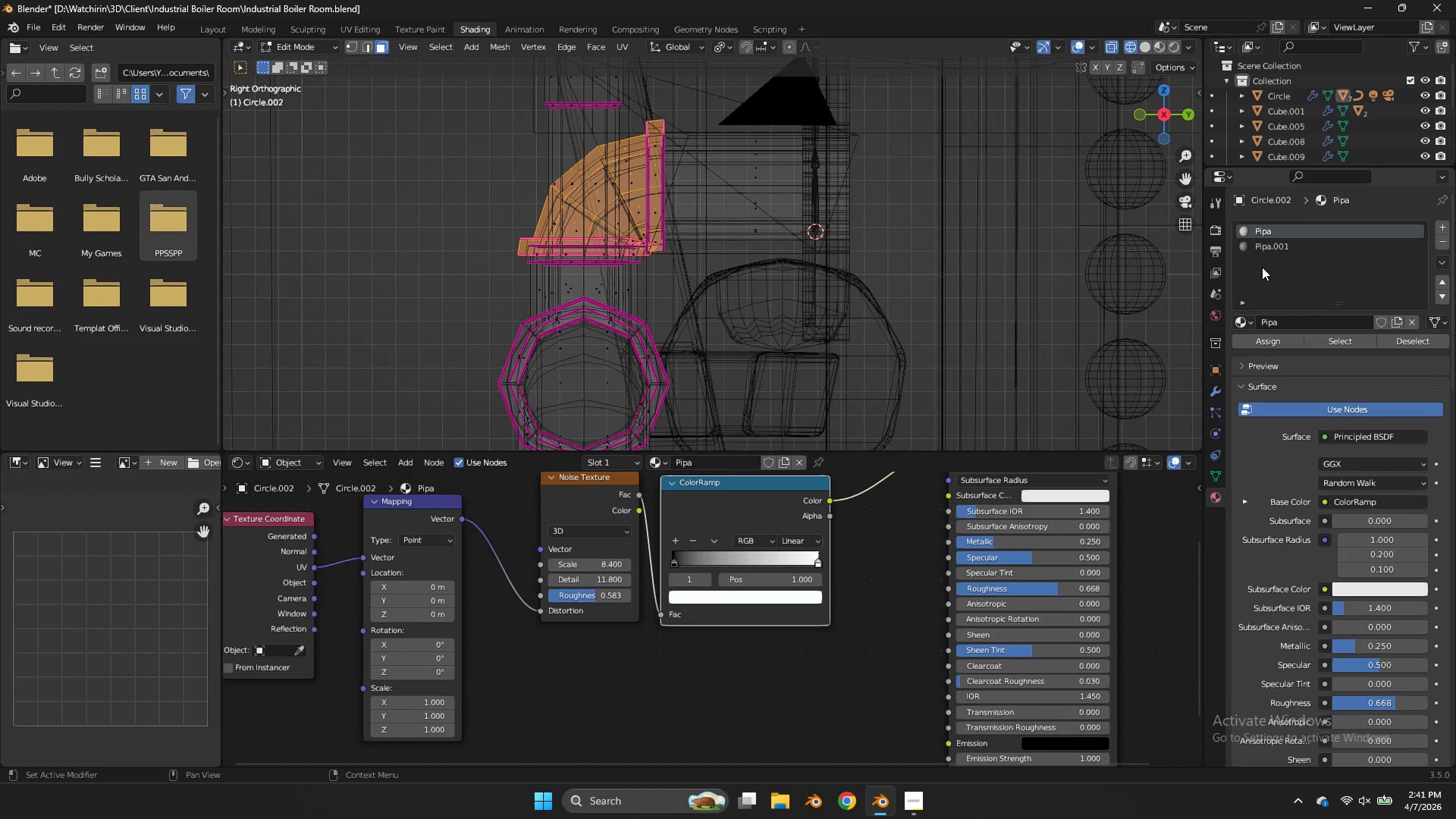 
left_click([1263, 253])
 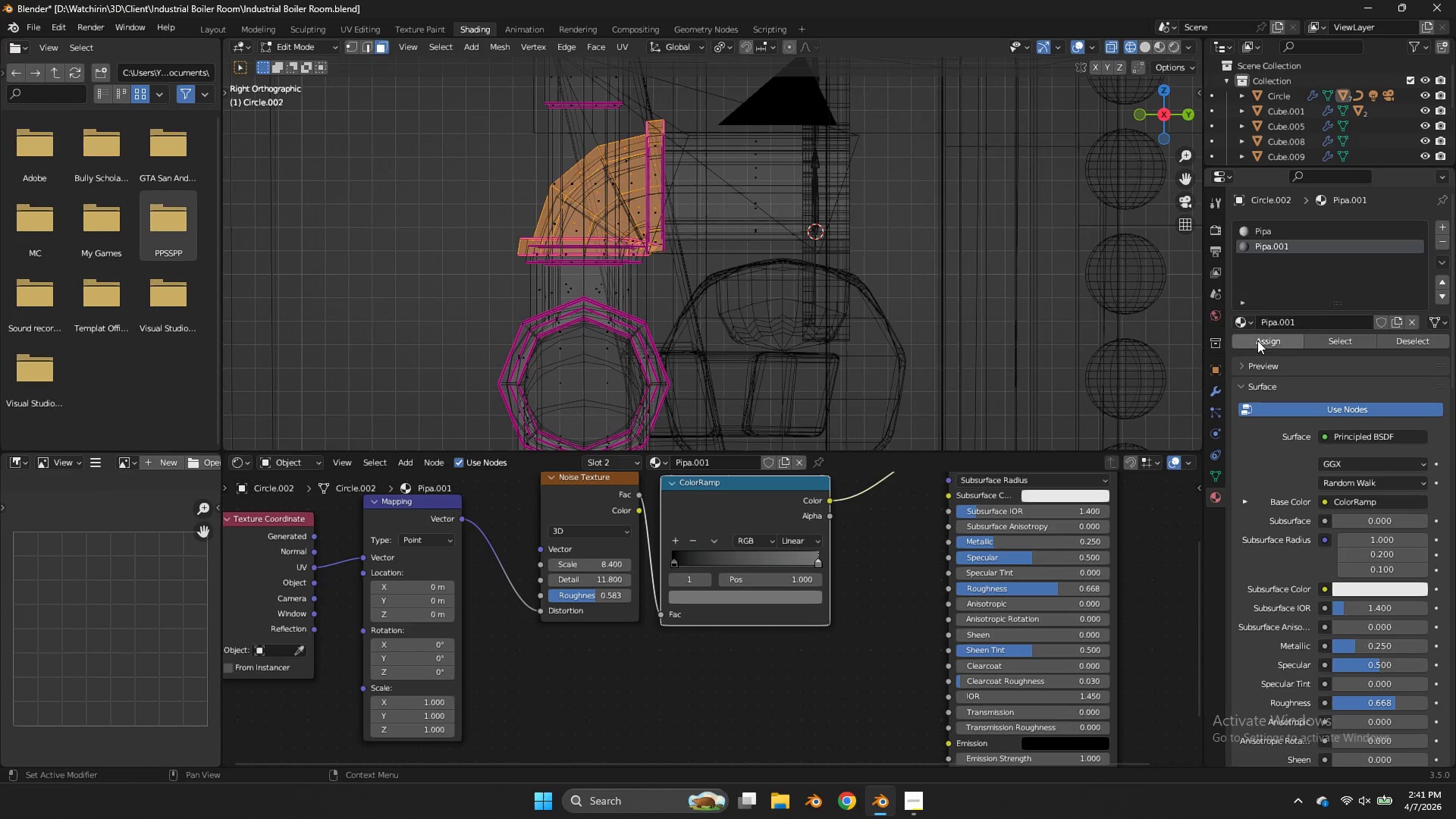 
left_click([1257, 344])
 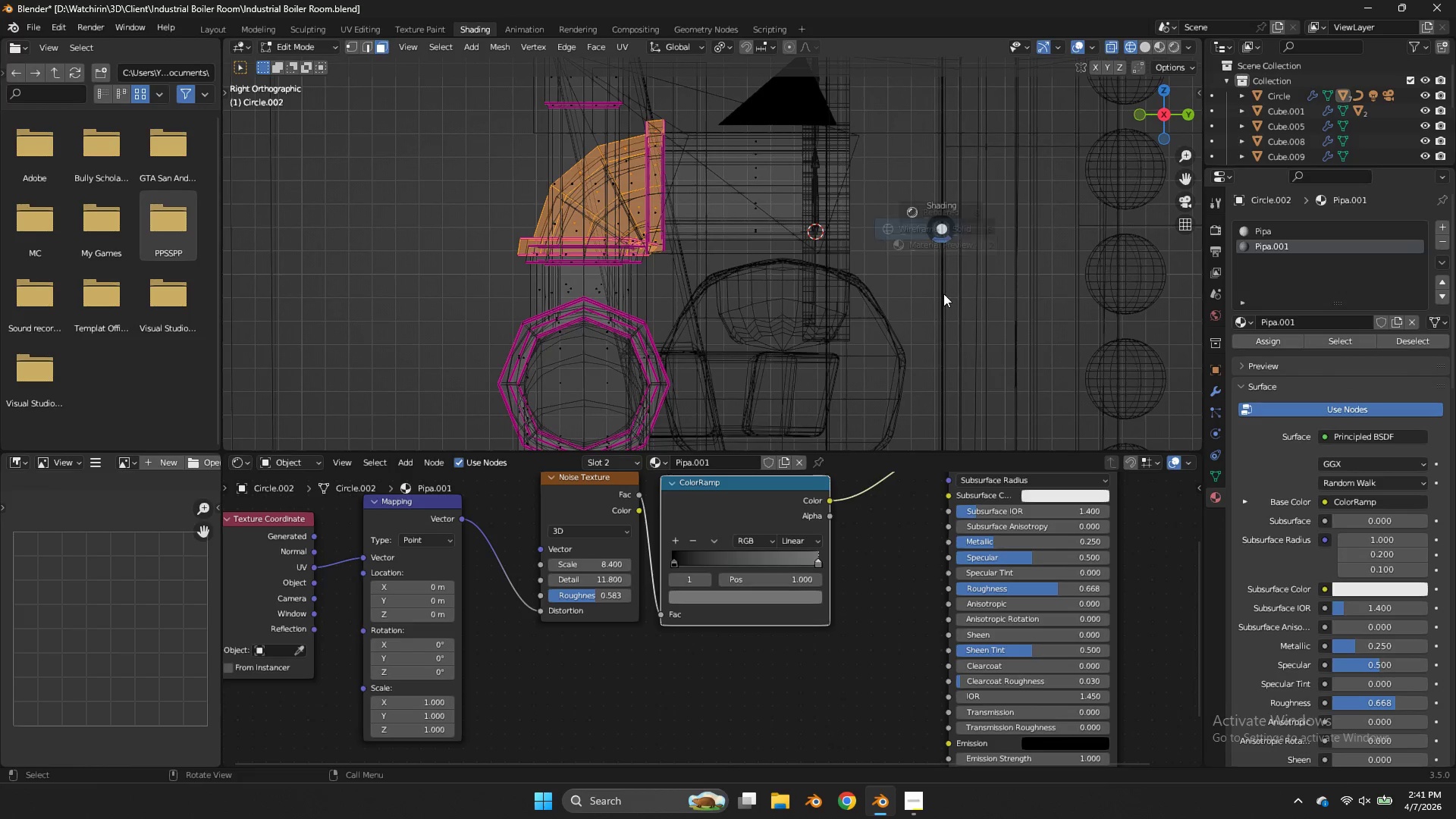 
type(zz)
 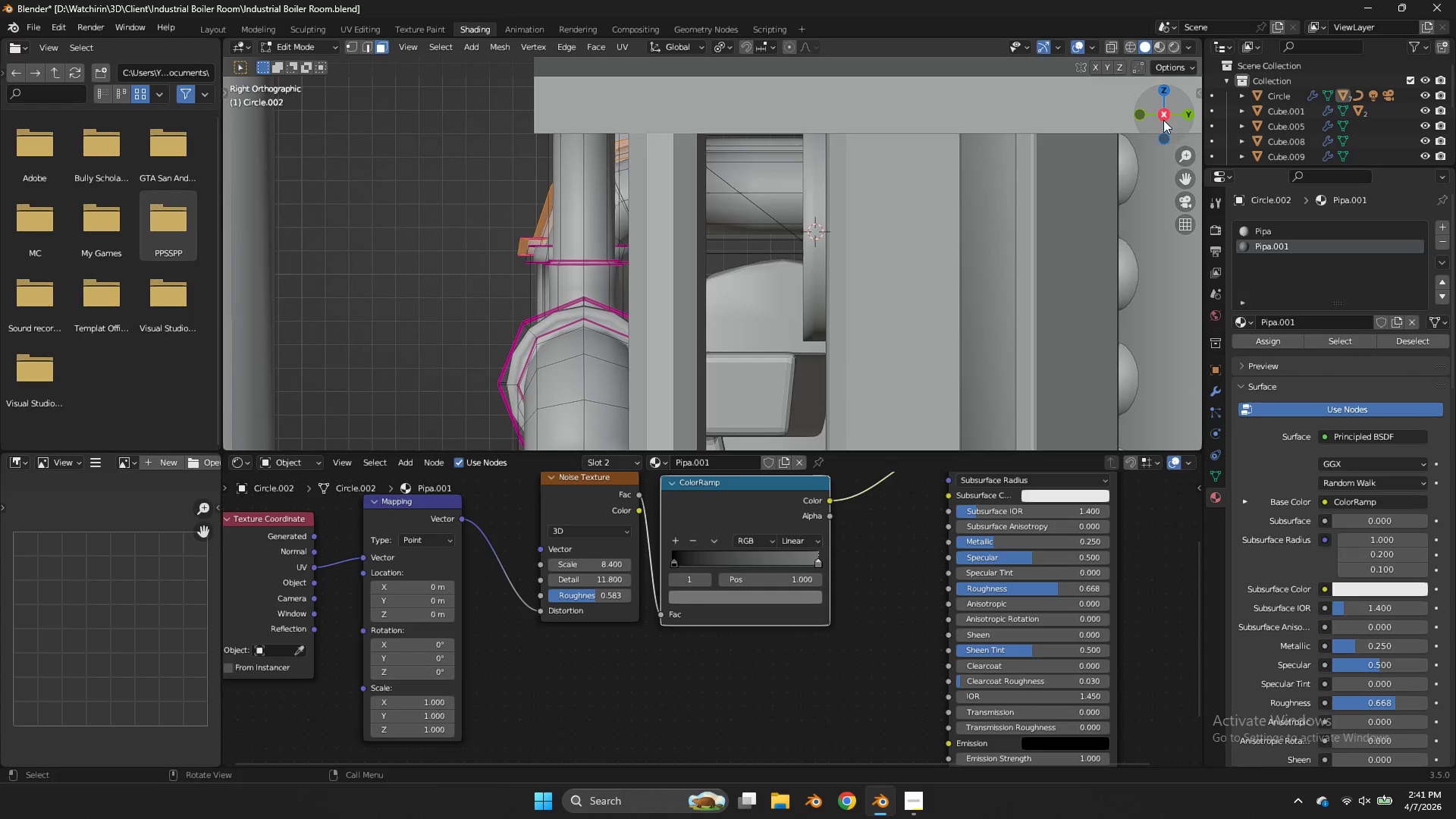 
key(Control+ControlLeft)
 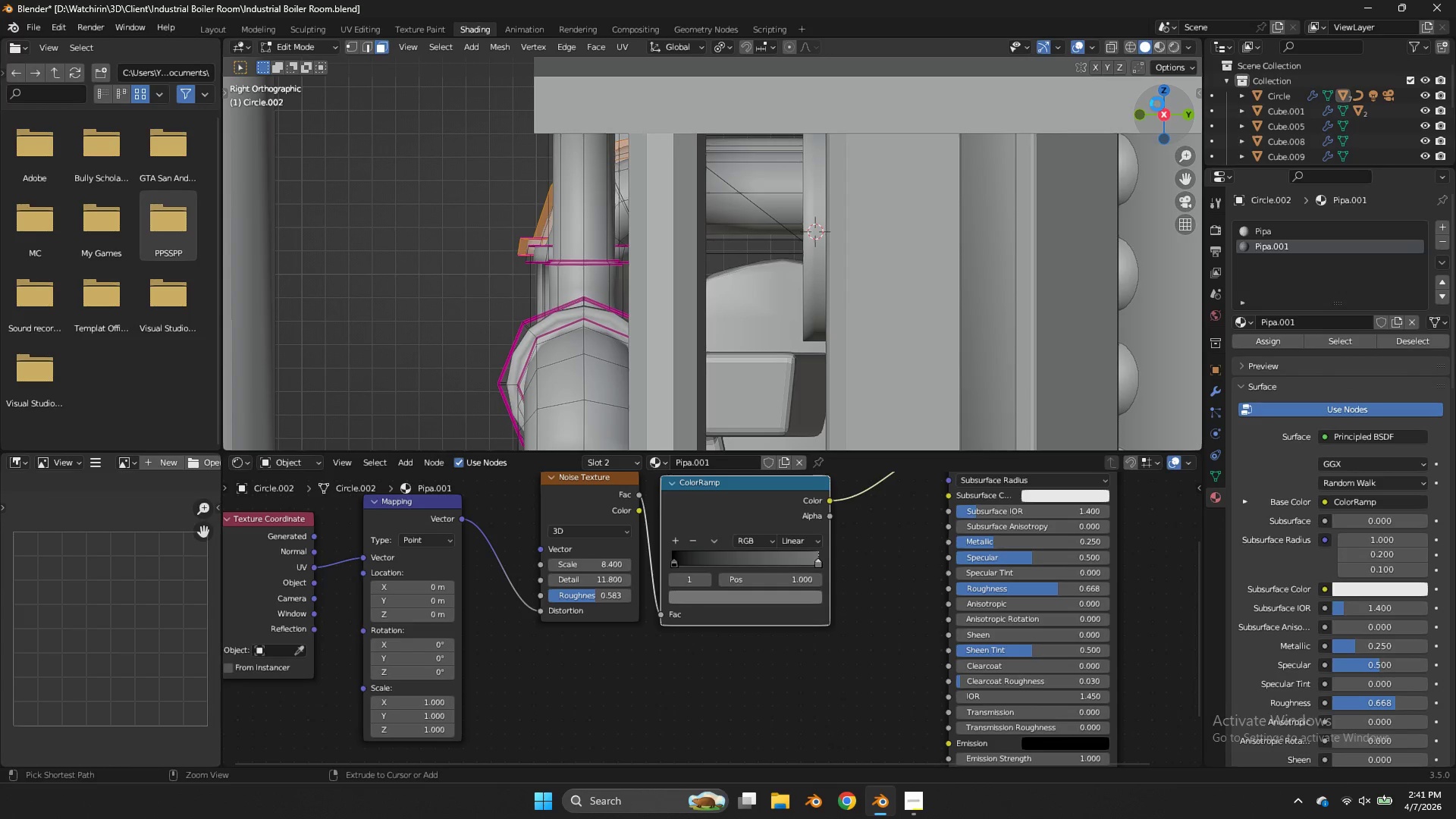 
key(Control+S)
 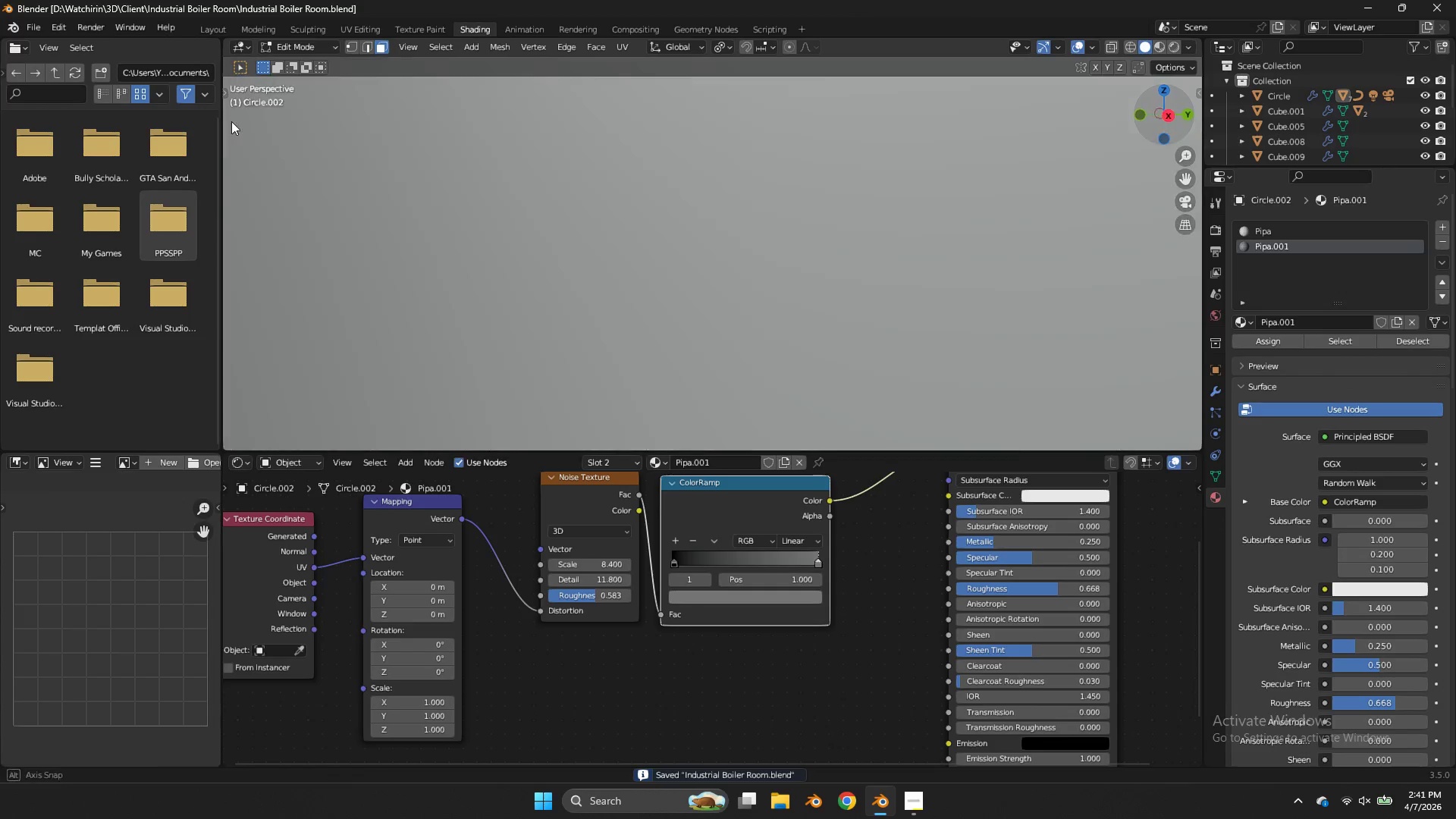 
left_click_drag(start_coordinate=[1165, 107], to_coordinate=[290, 127])
 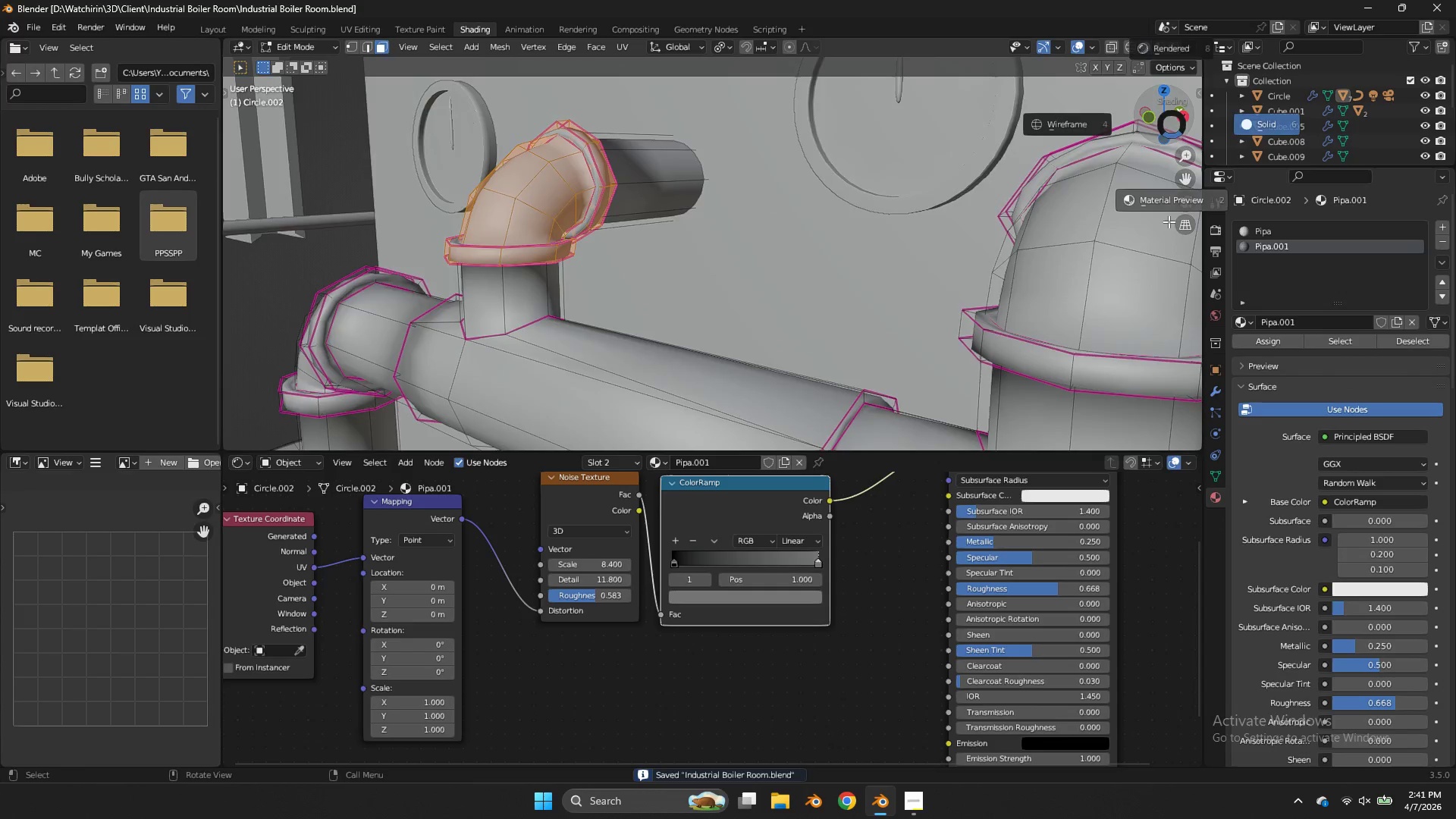 
key(Z)
 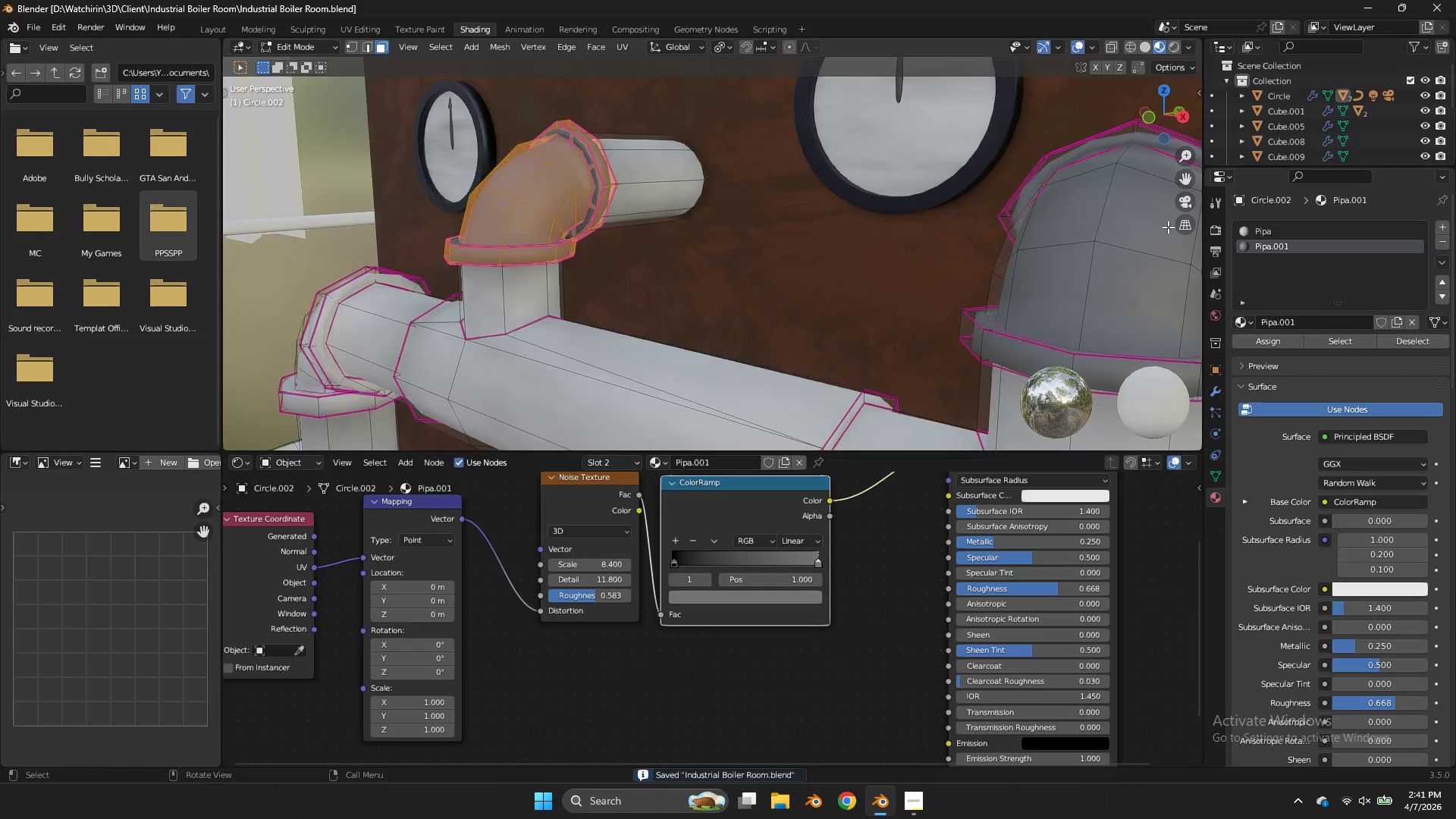 
key(Tab)
 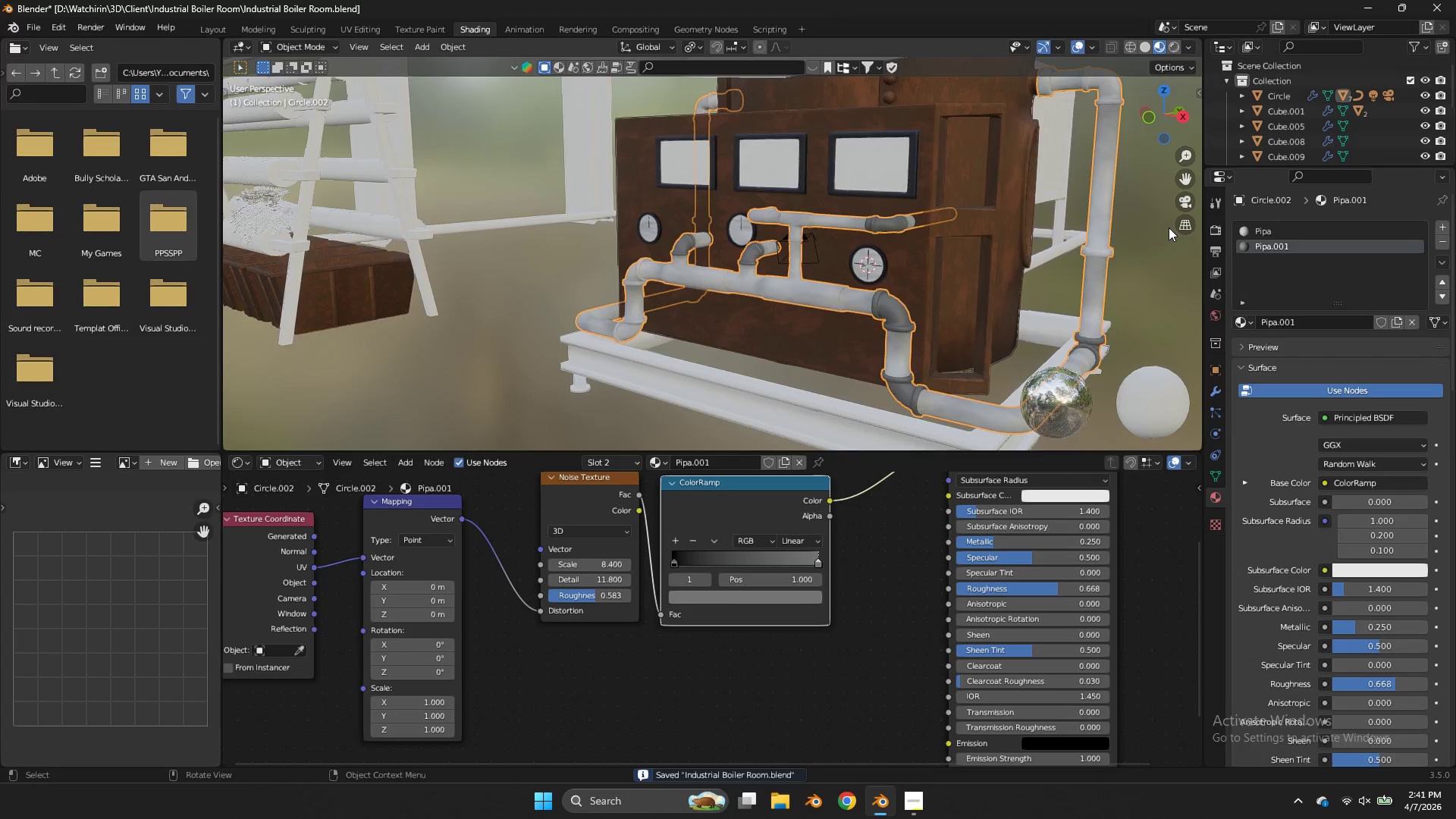 
scroll: coordinate [1169, 228], scroll_direction: down, amount: 8.0
 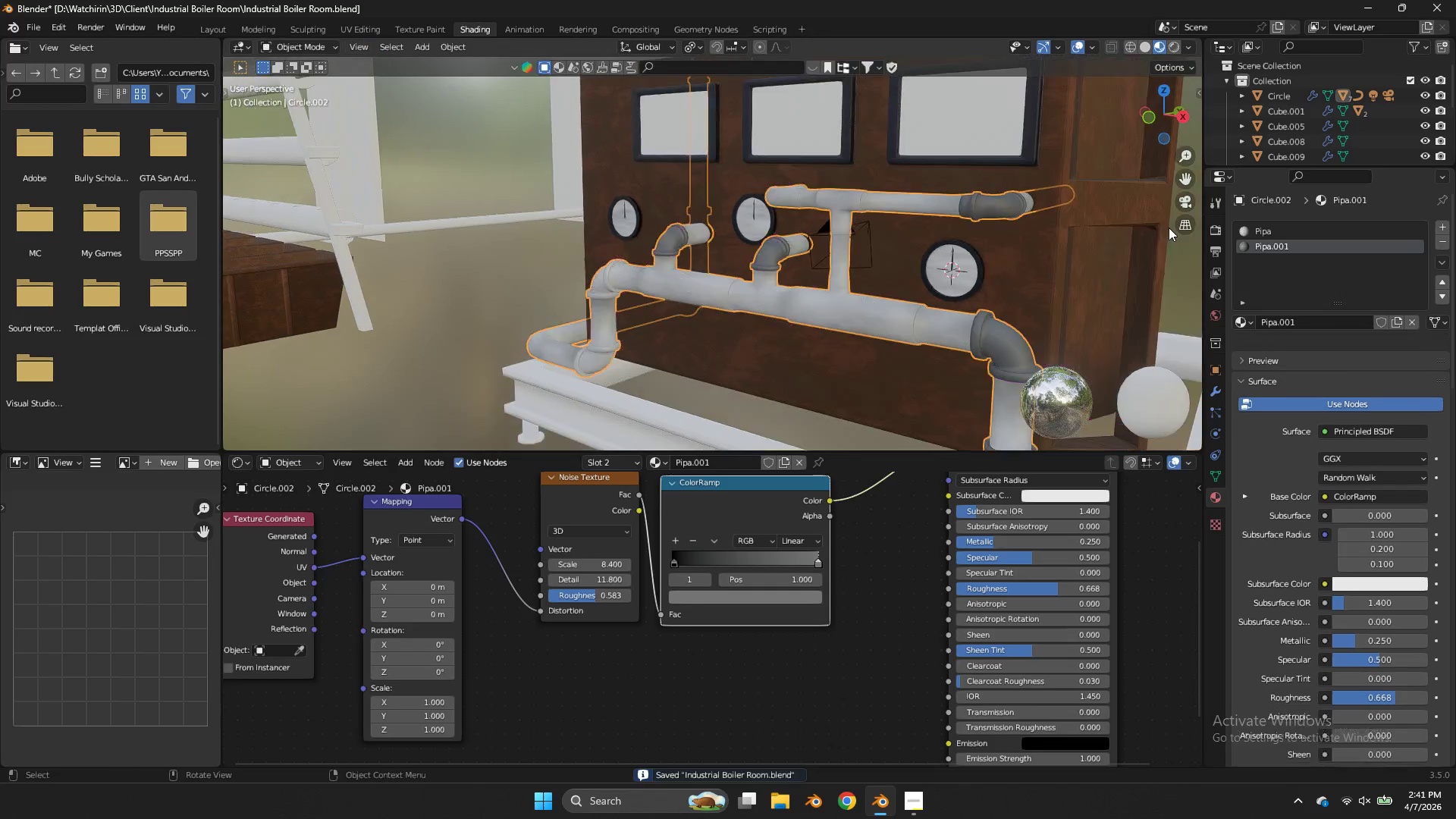 
key(Control+ControlLeft)
 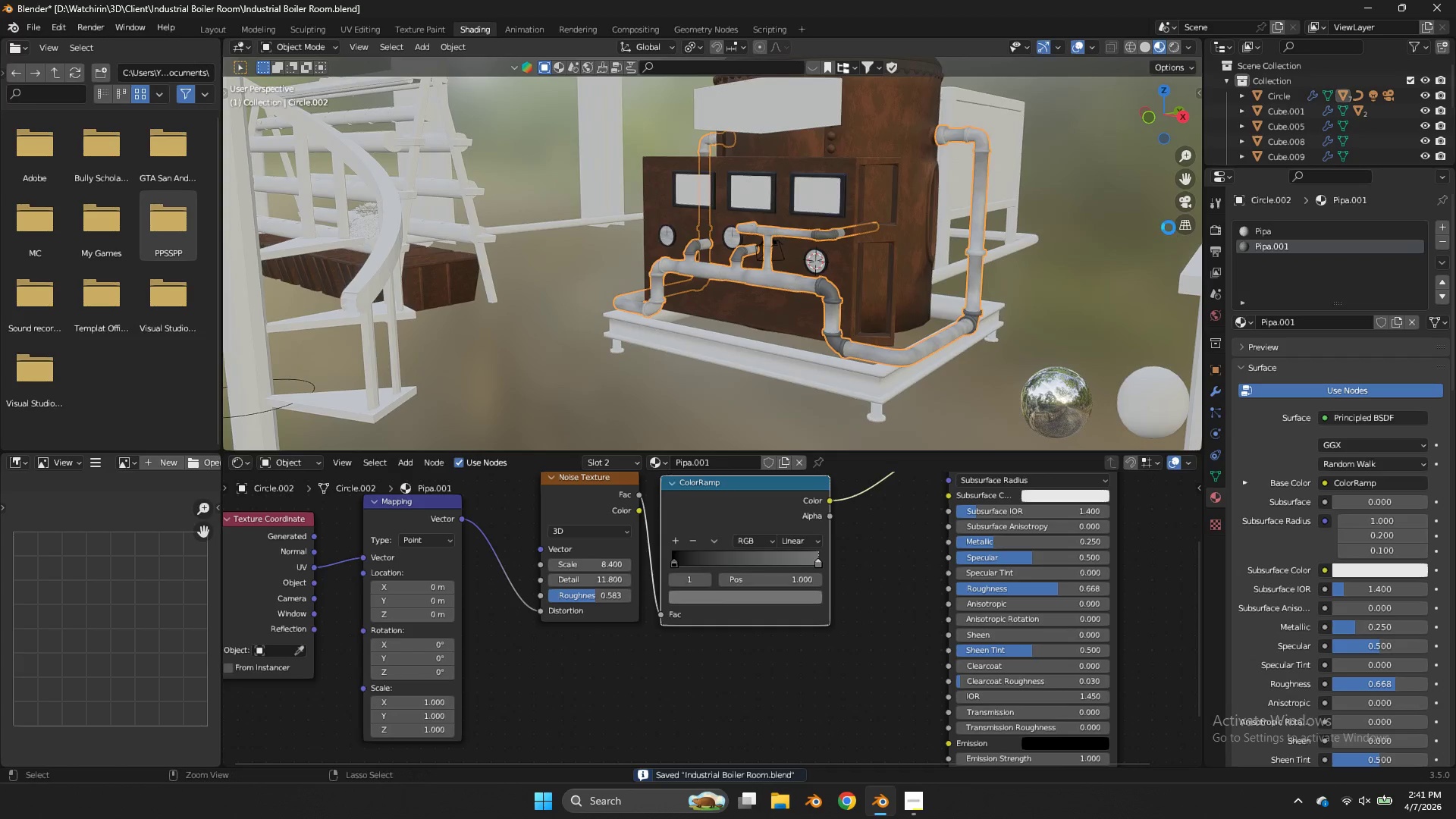 
key(Control+S)
 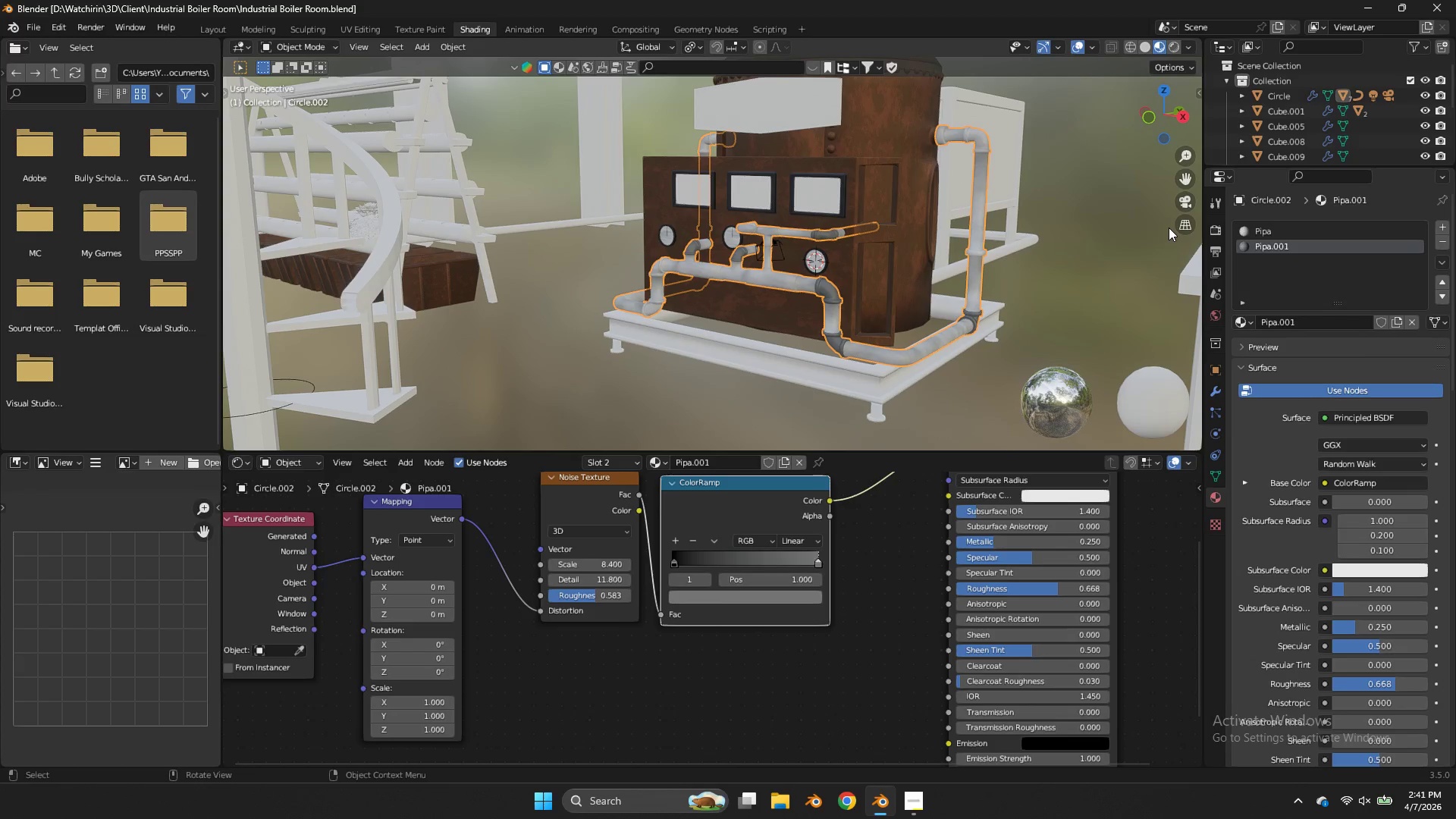 
wait(13.48)
 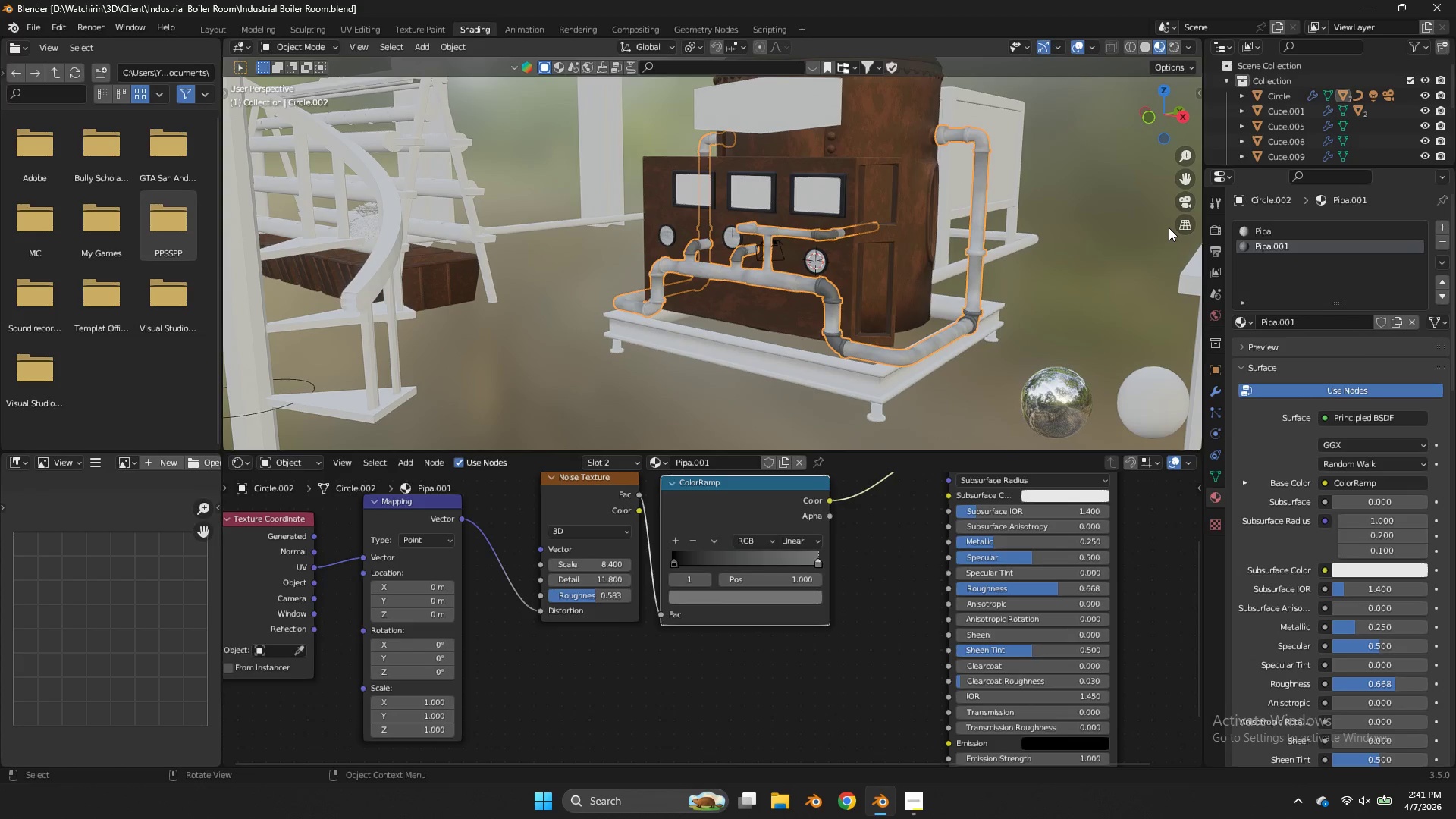 
key(Alt+AltLeft)
 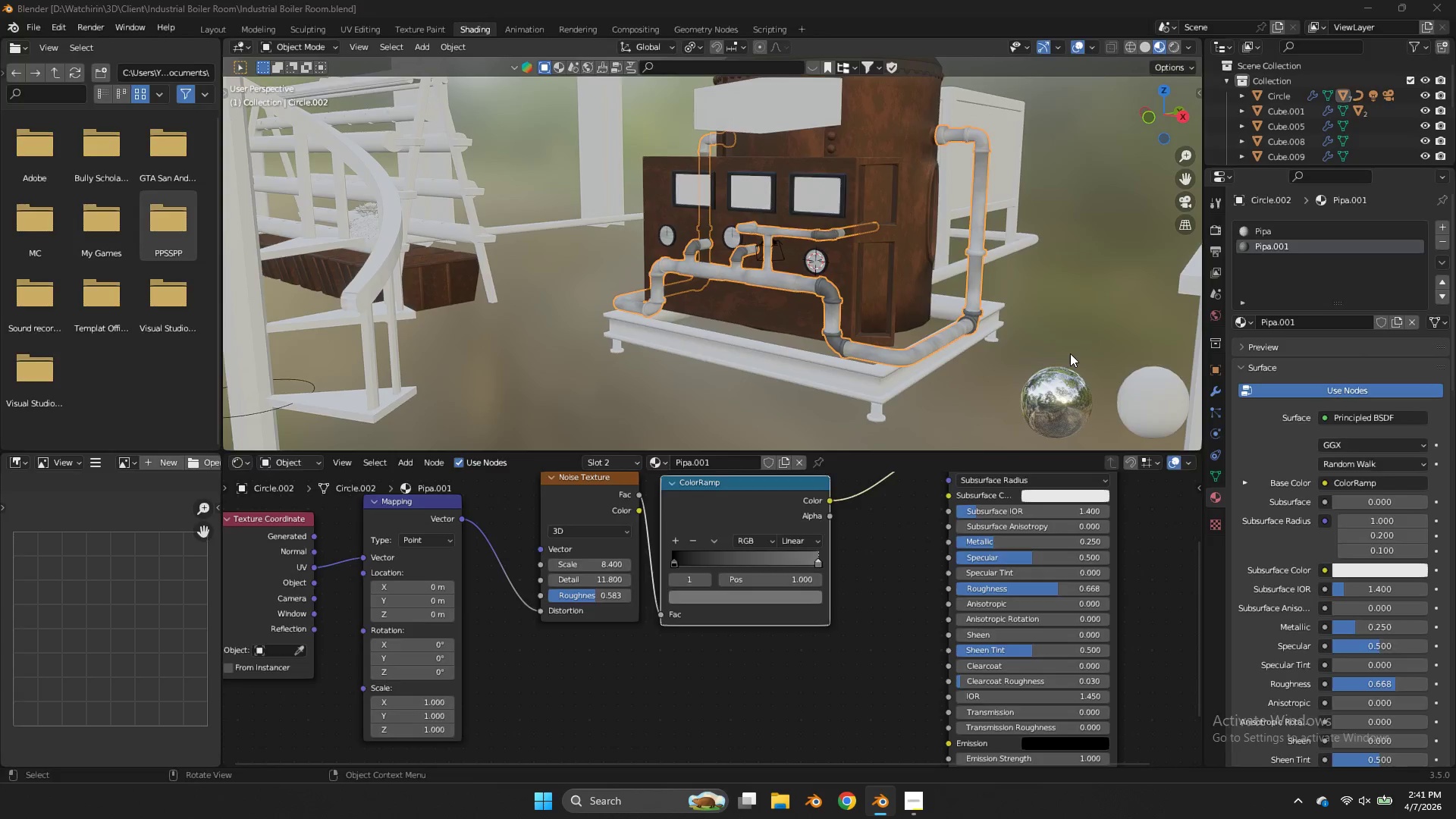 
key(Alt+Tab)